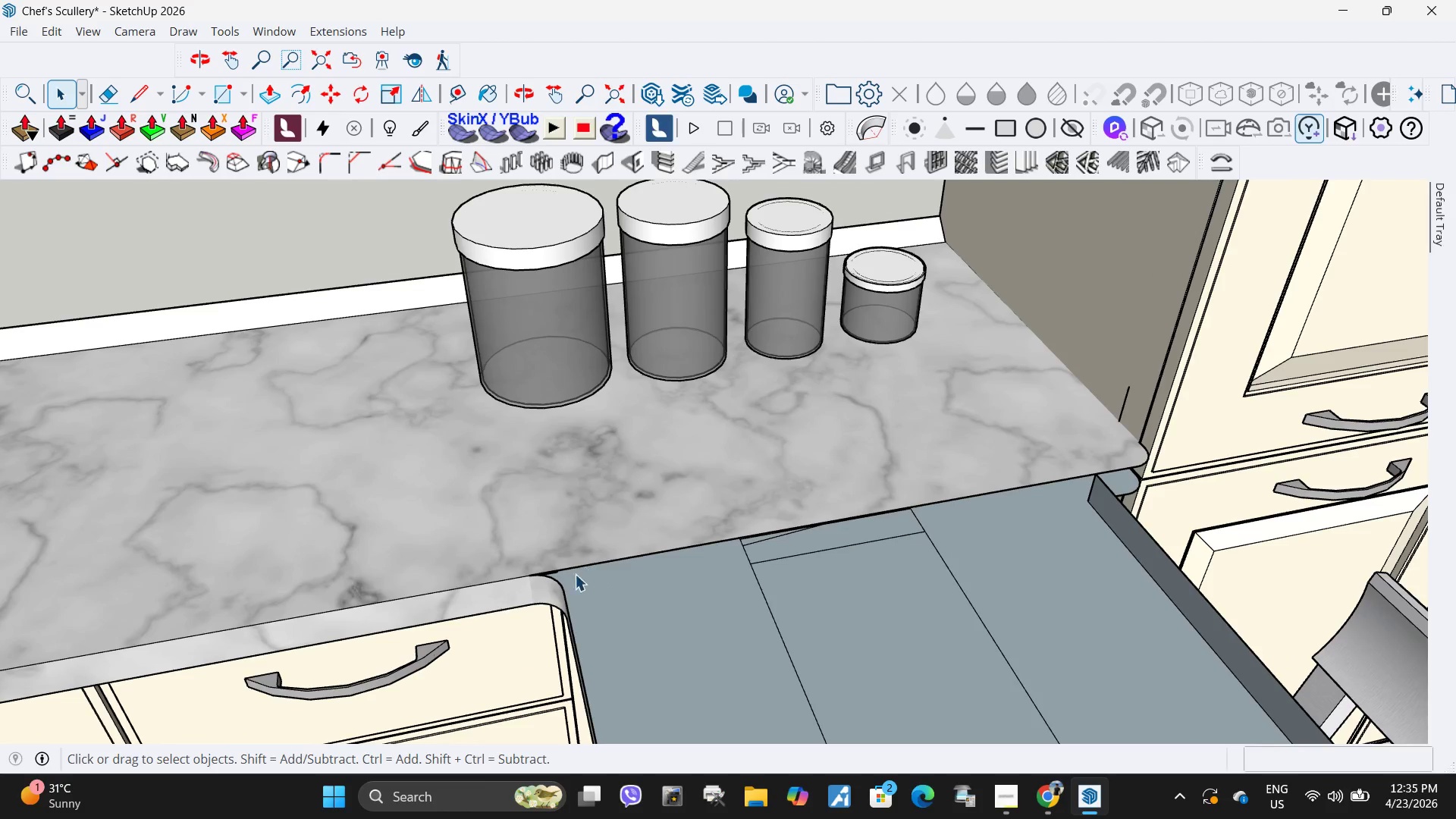 
left_click([563, 594])
 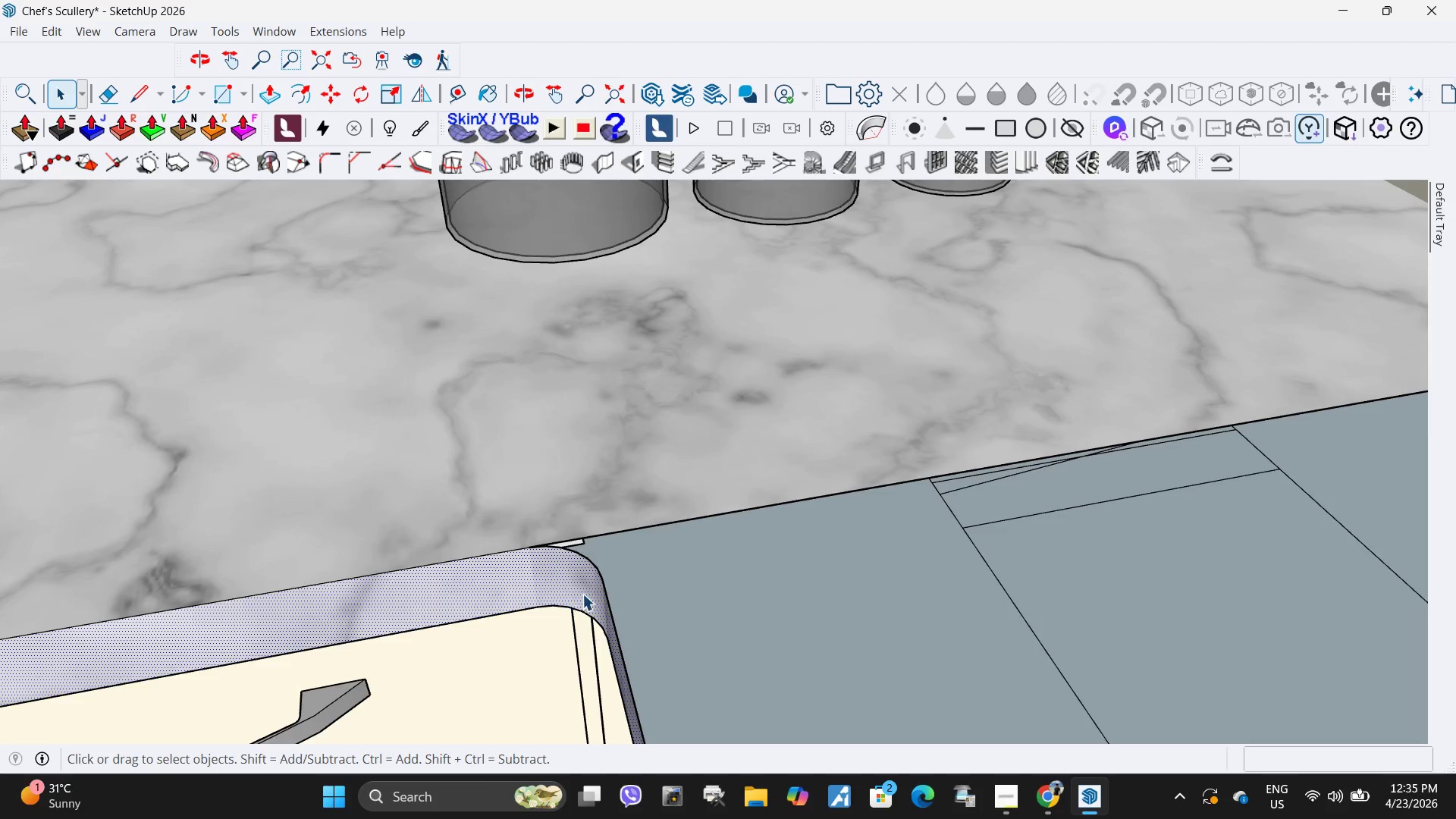 
scroll: coordinate [547, 570], scroll_direction: up, amount: 12.0
 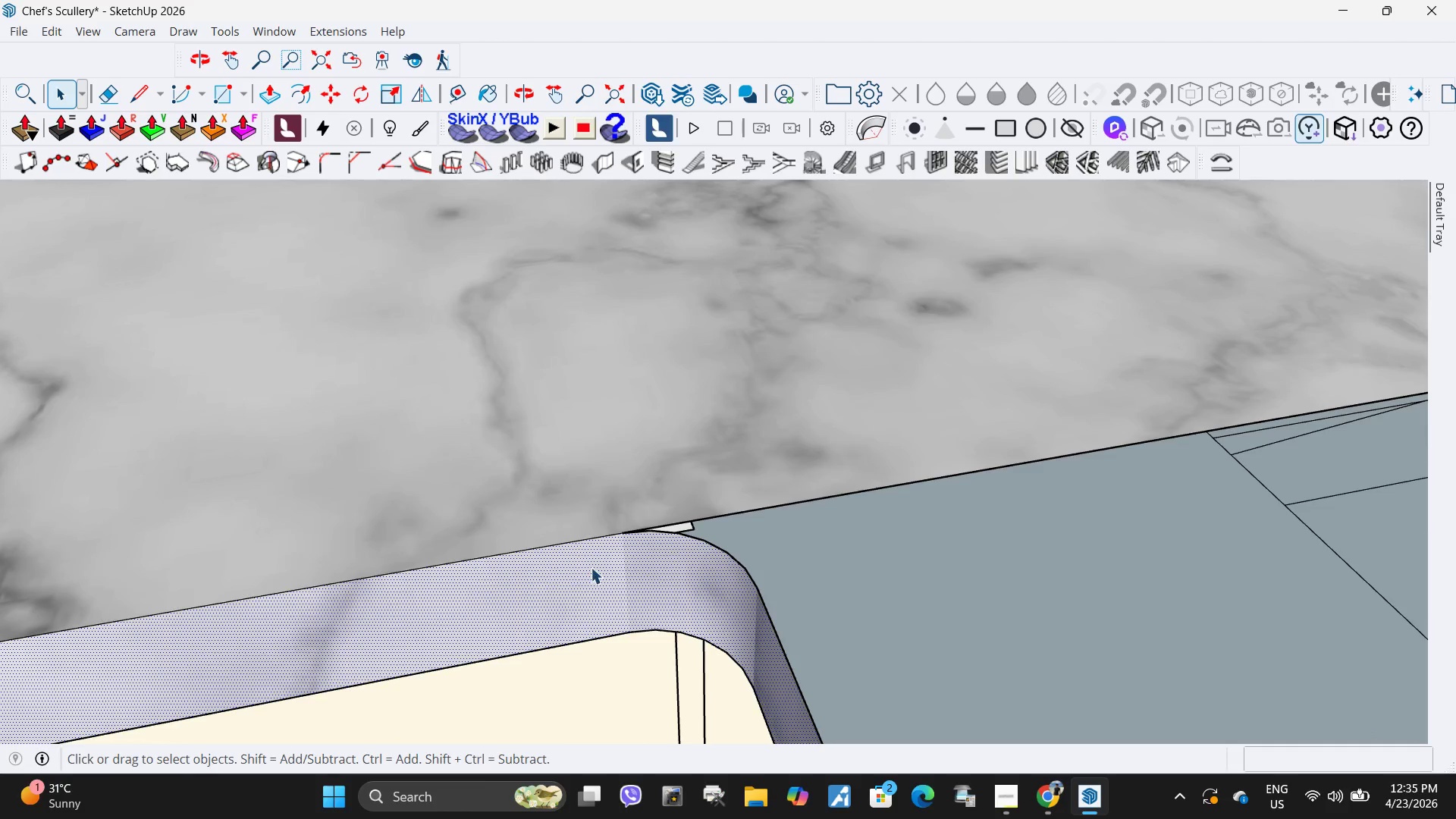 
key(L)
 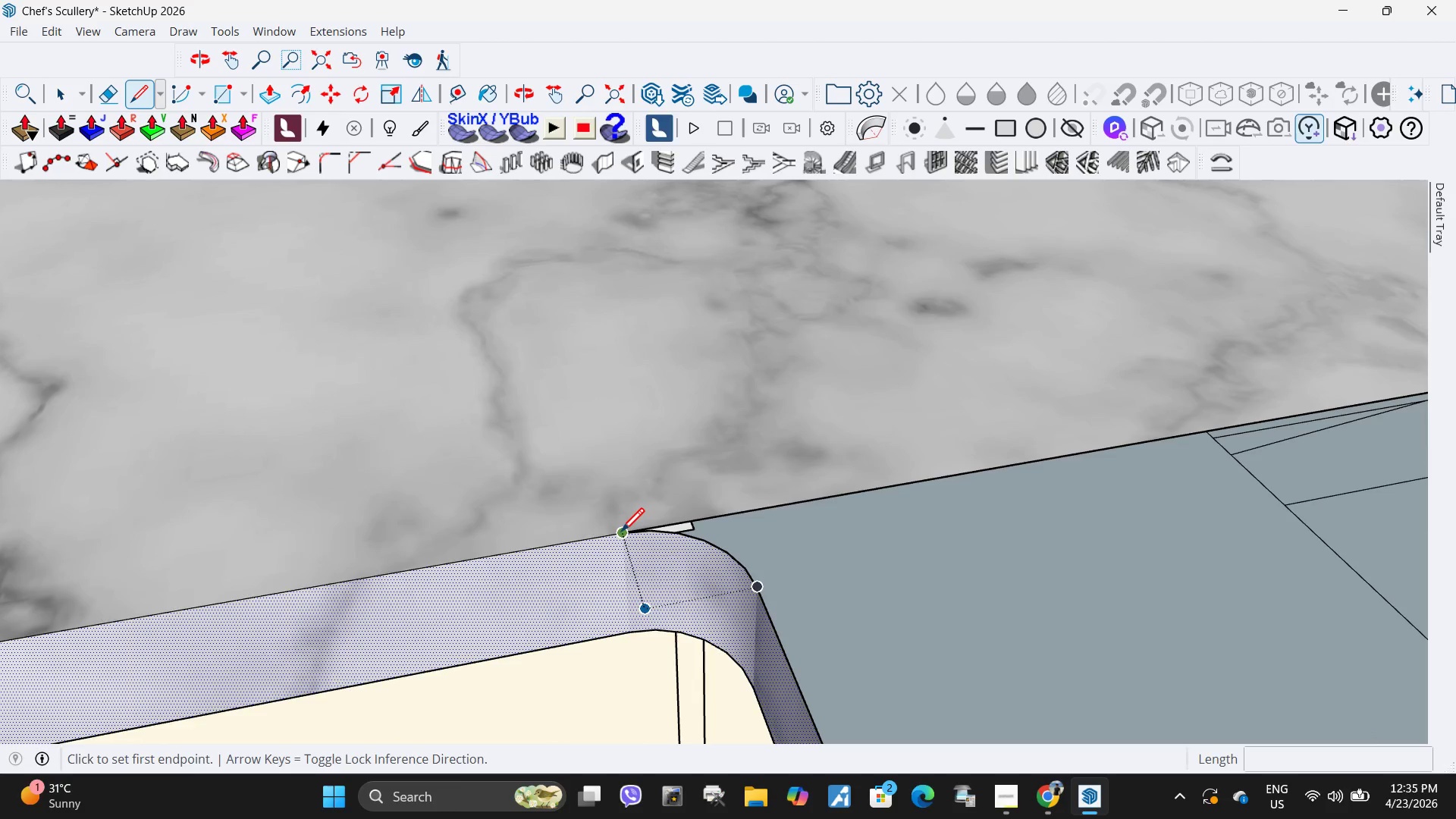 
left_click([621, 534])
 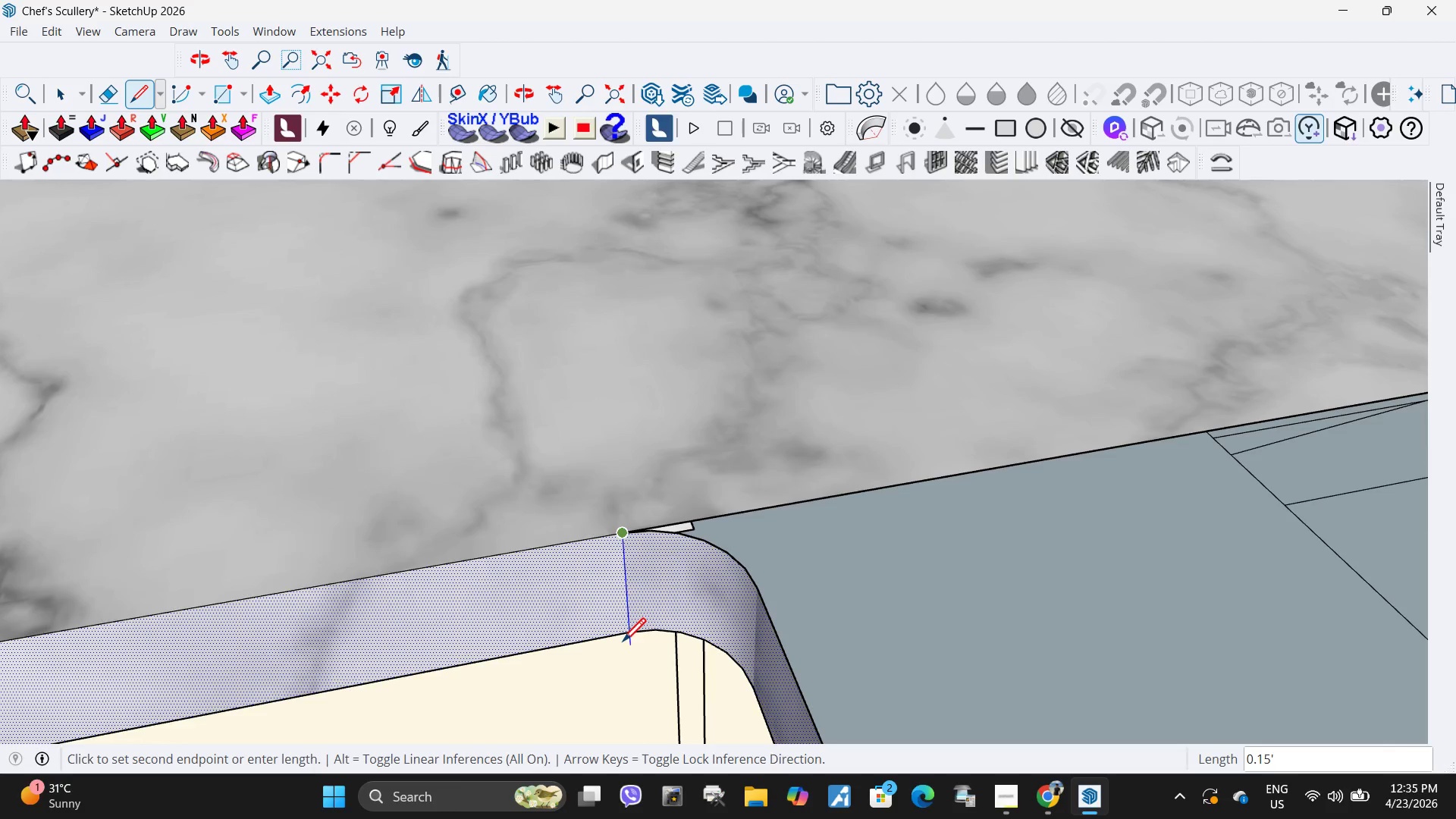 
left_click([623, 644])
 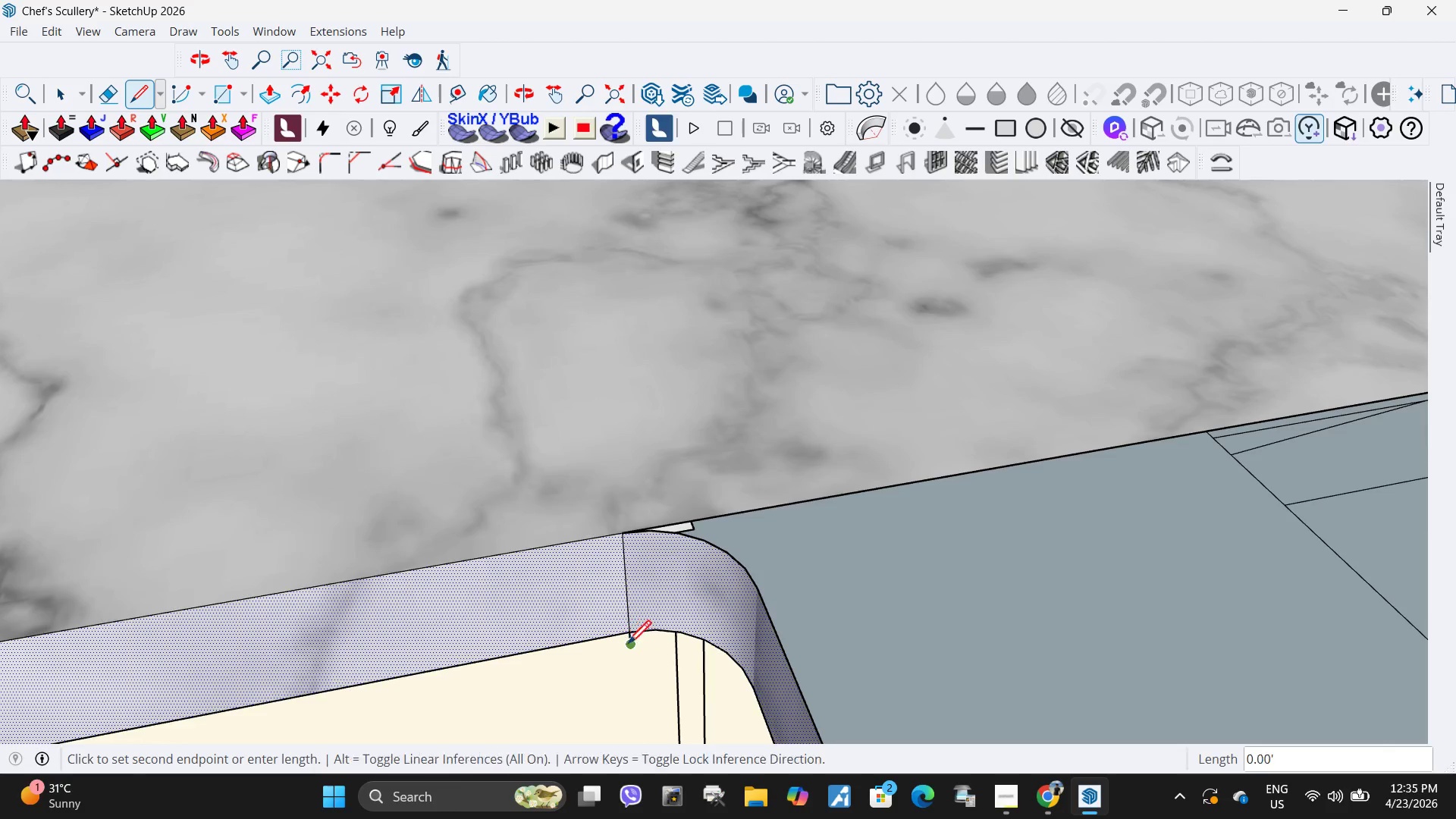 
key(Space)
 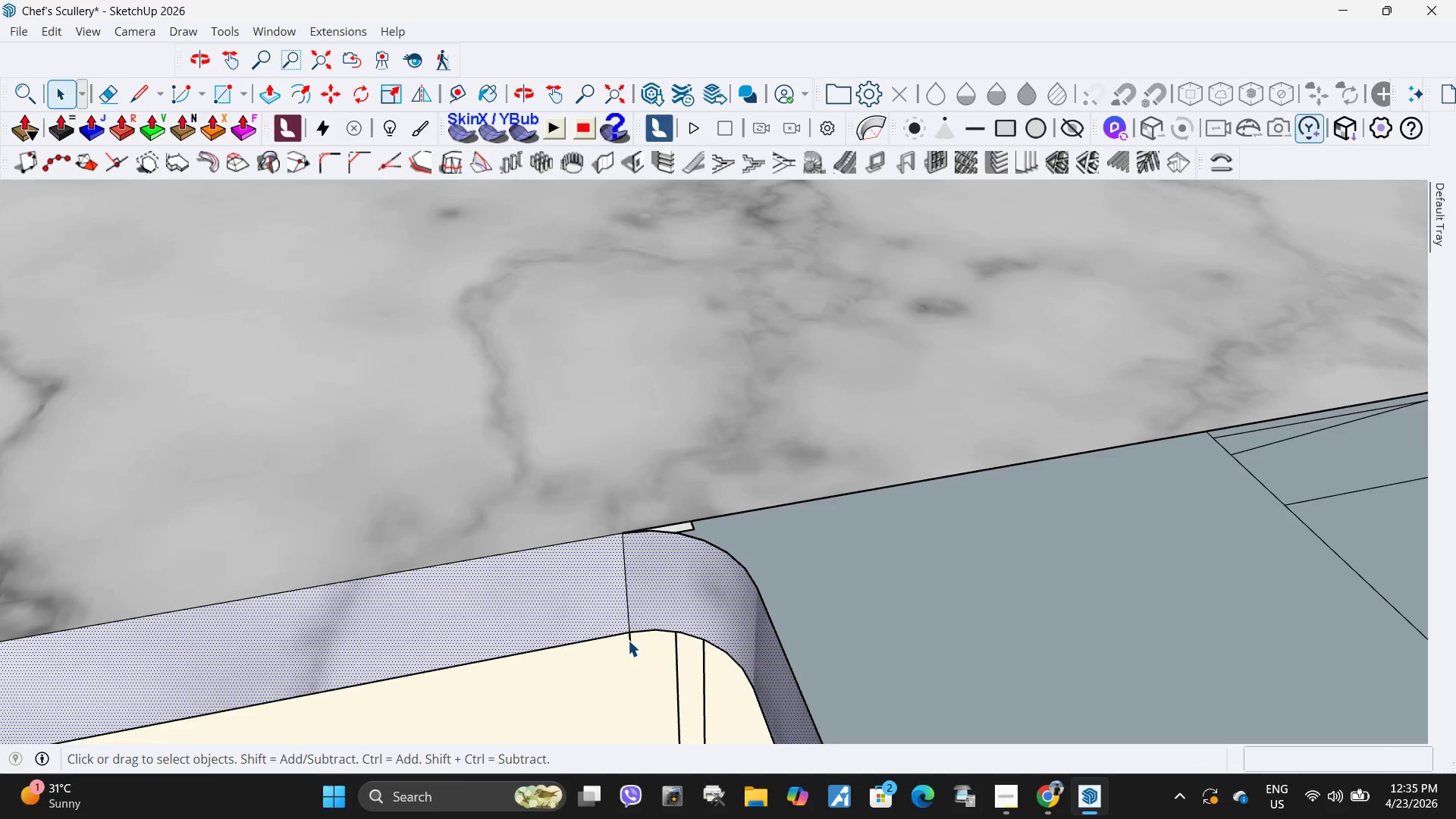 
left_click([628, 640])
 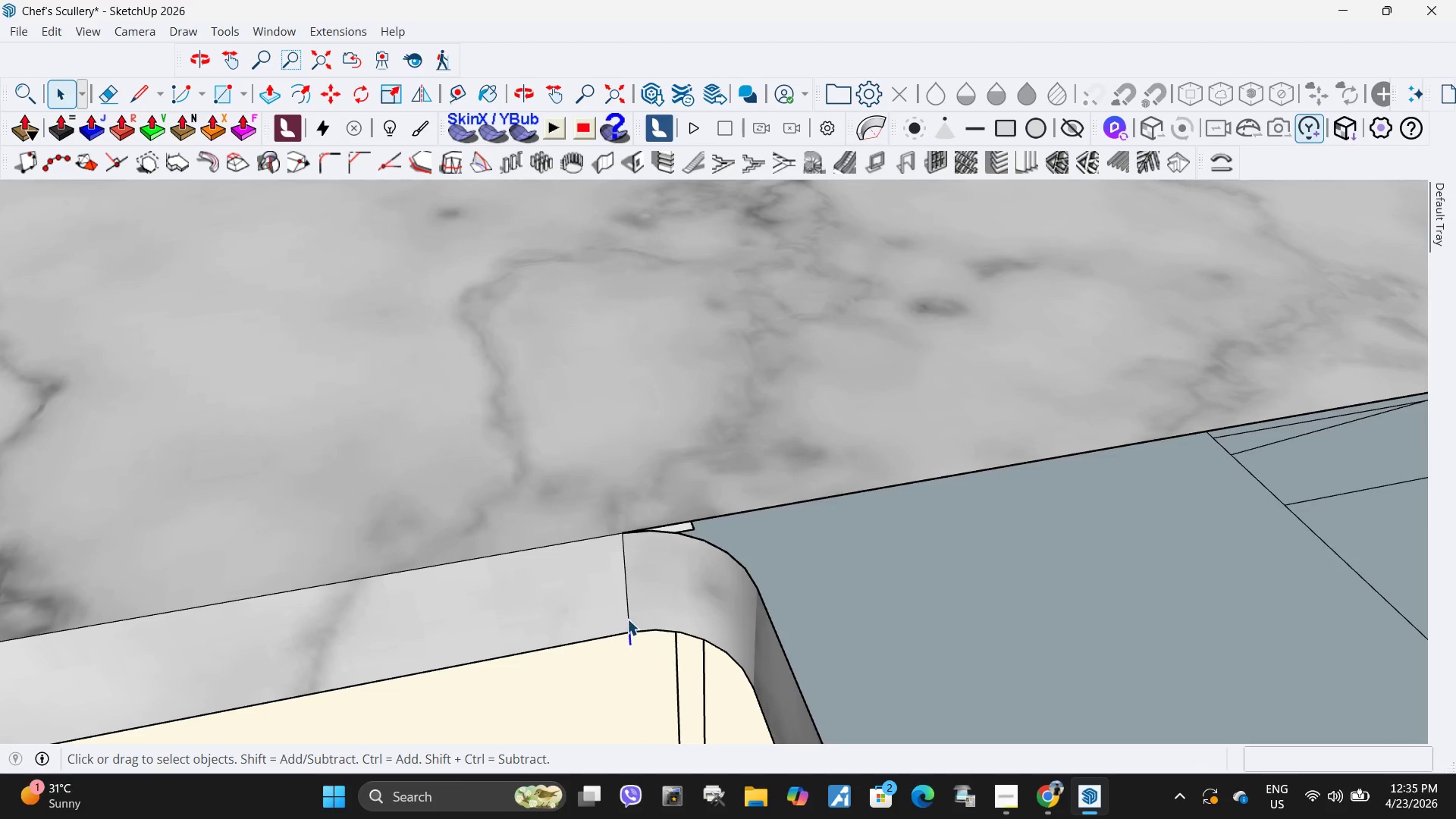 
key(Delete)
 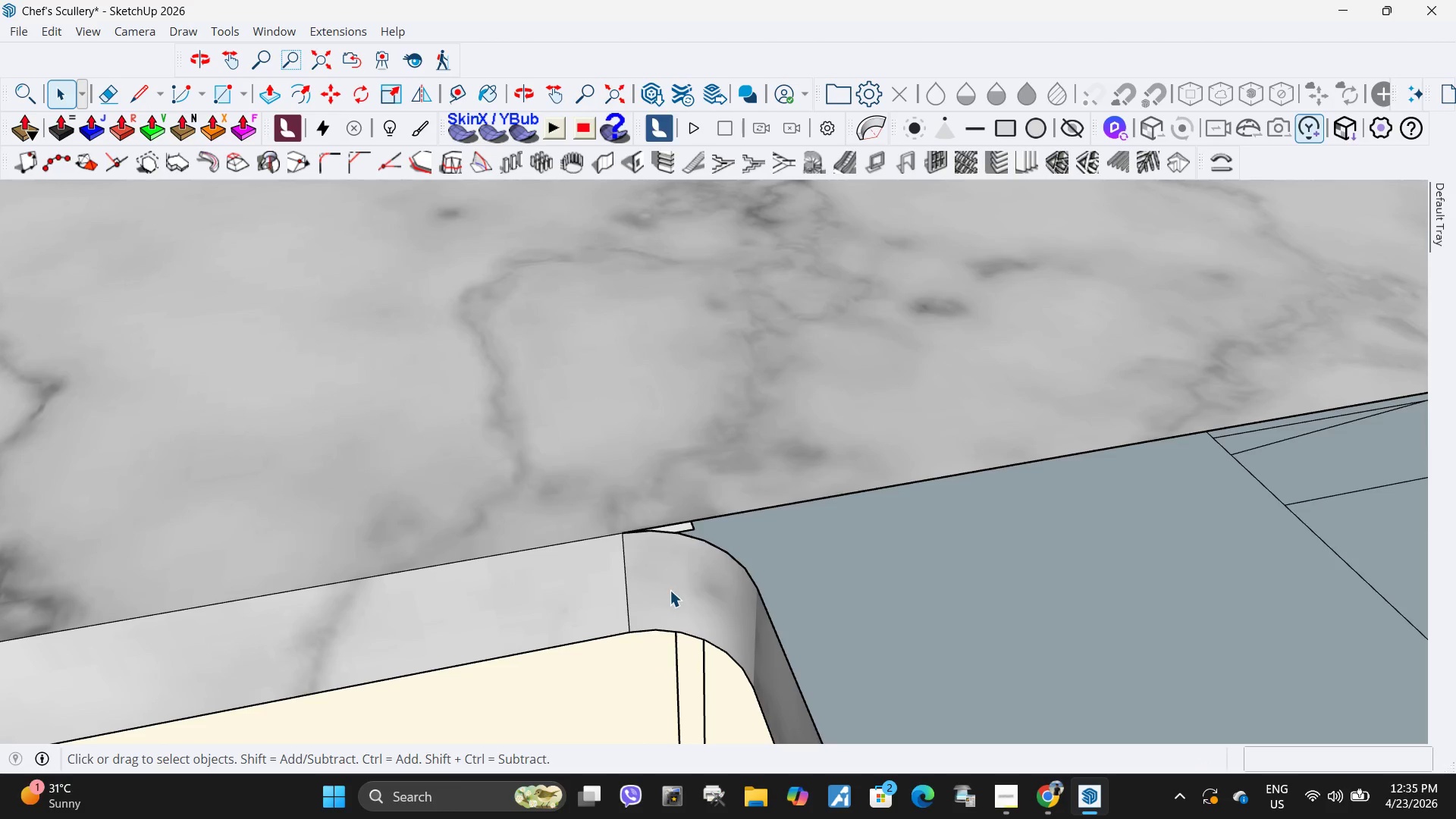 
left_click([671, 590])
 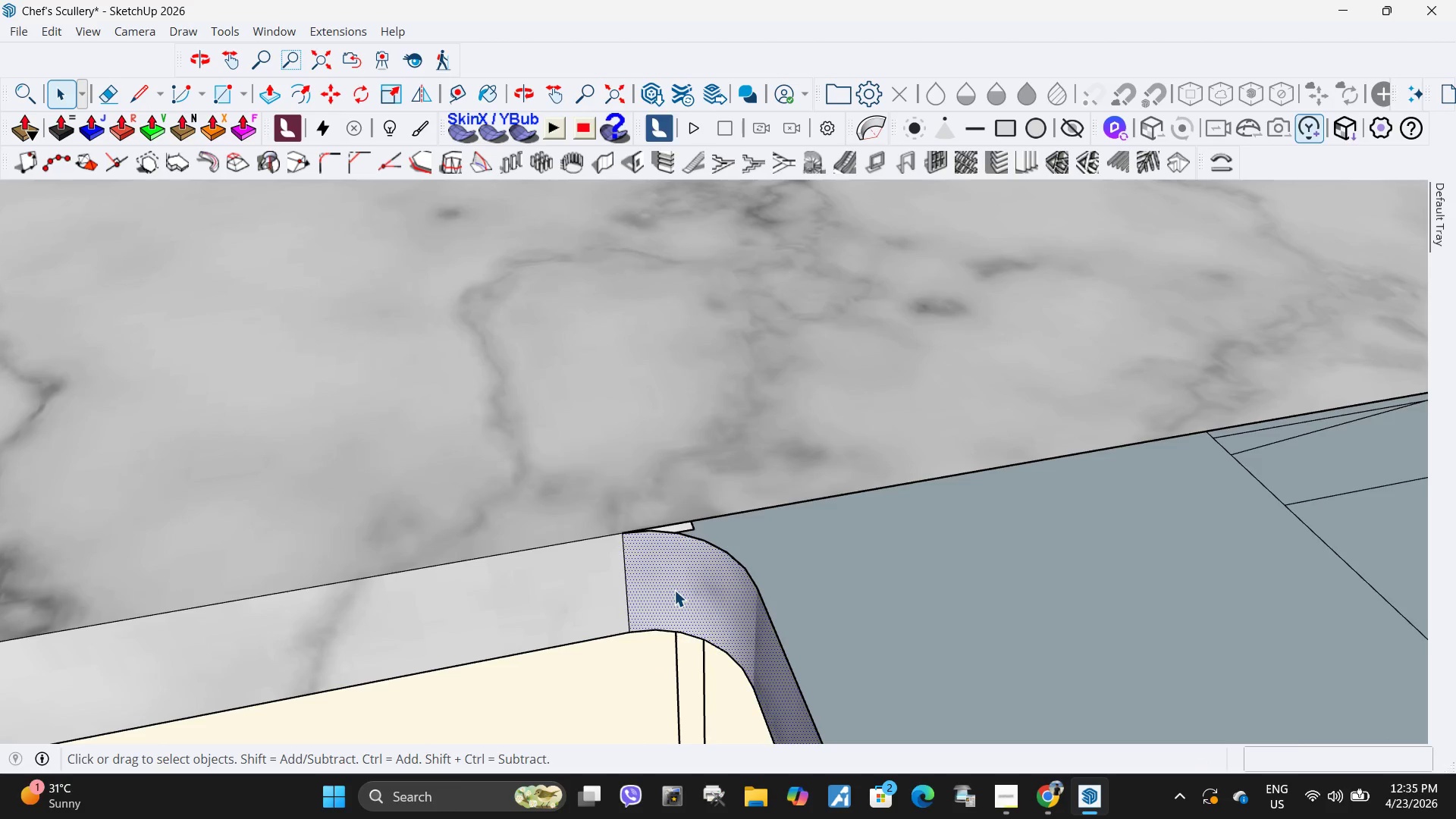 
scroll: coordinate [749, 502], scroll_direction: down, amount: 24.0
 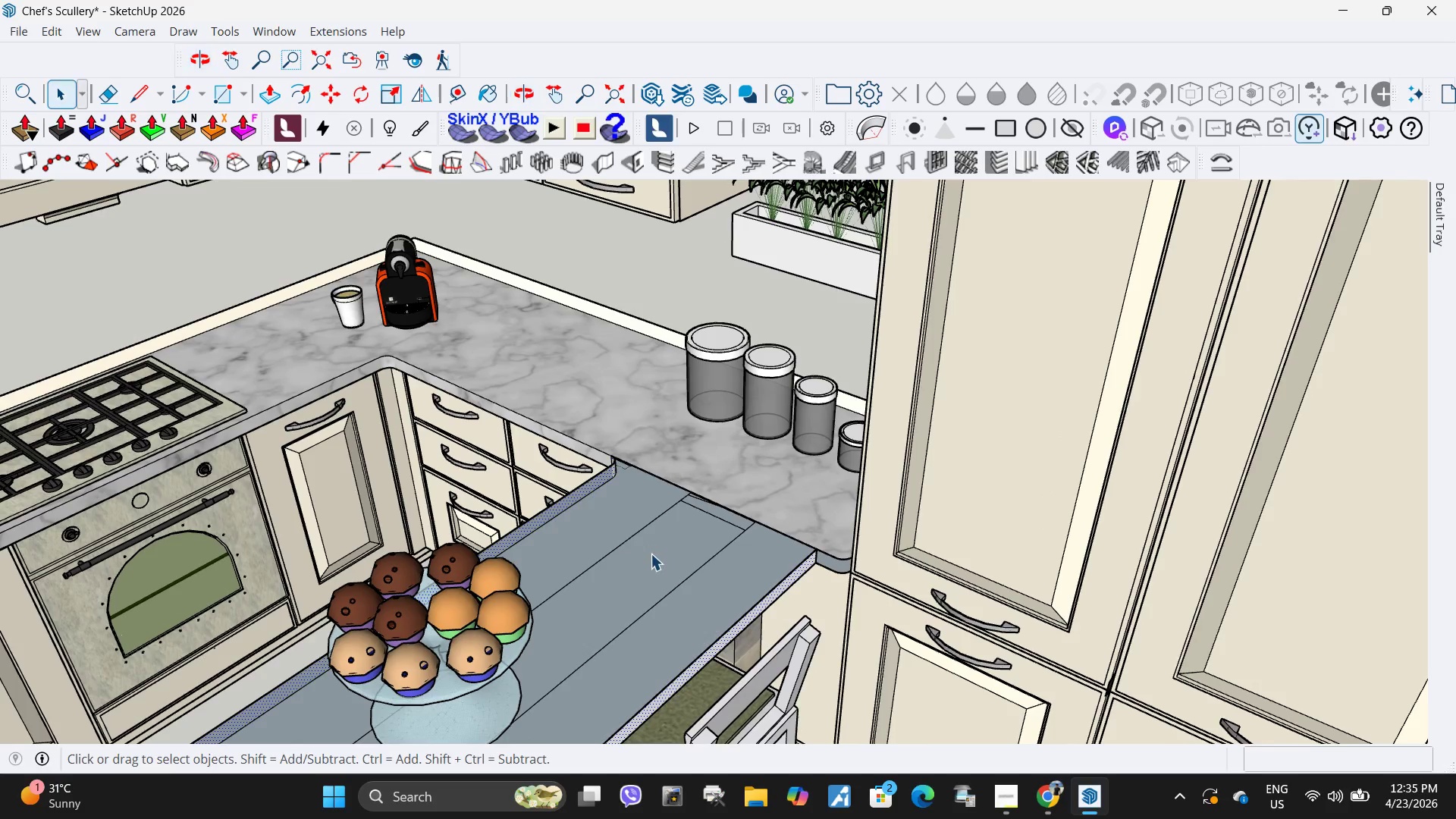 
key(Delete)
 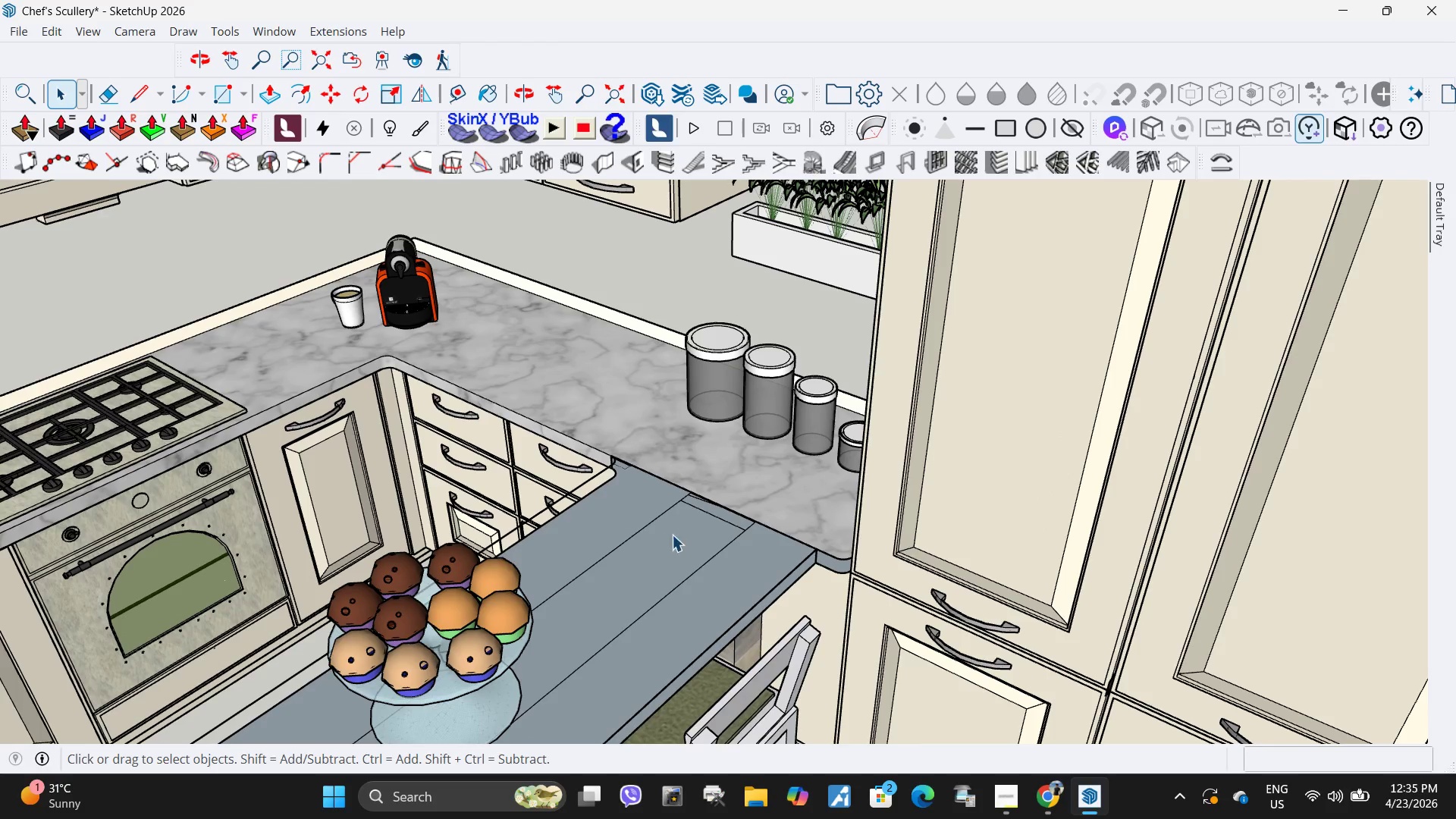 
scroll: coordinate [722, 519], scroll_direction: up, amount: 12.0
 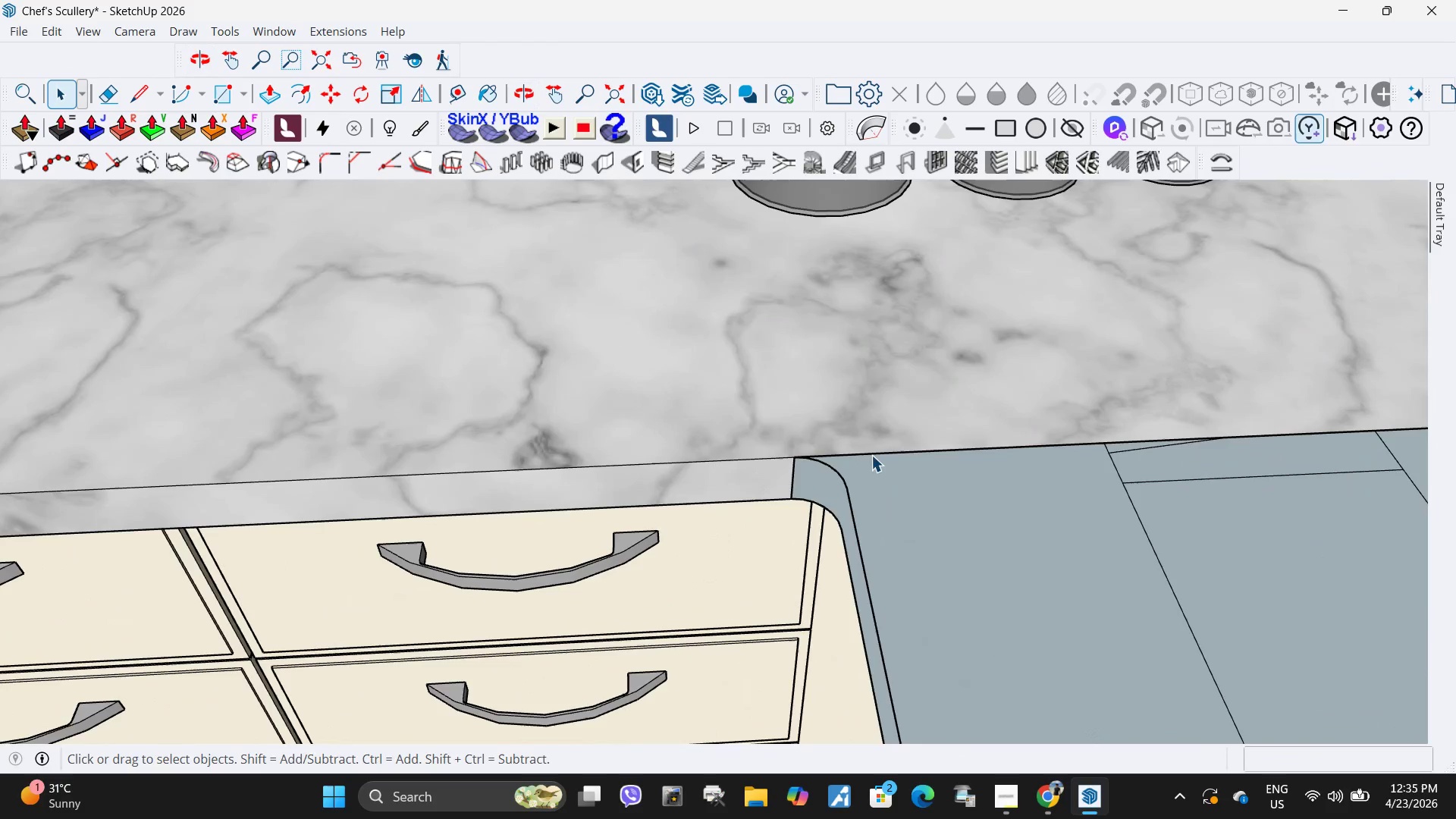 
left_click([872, 455])
 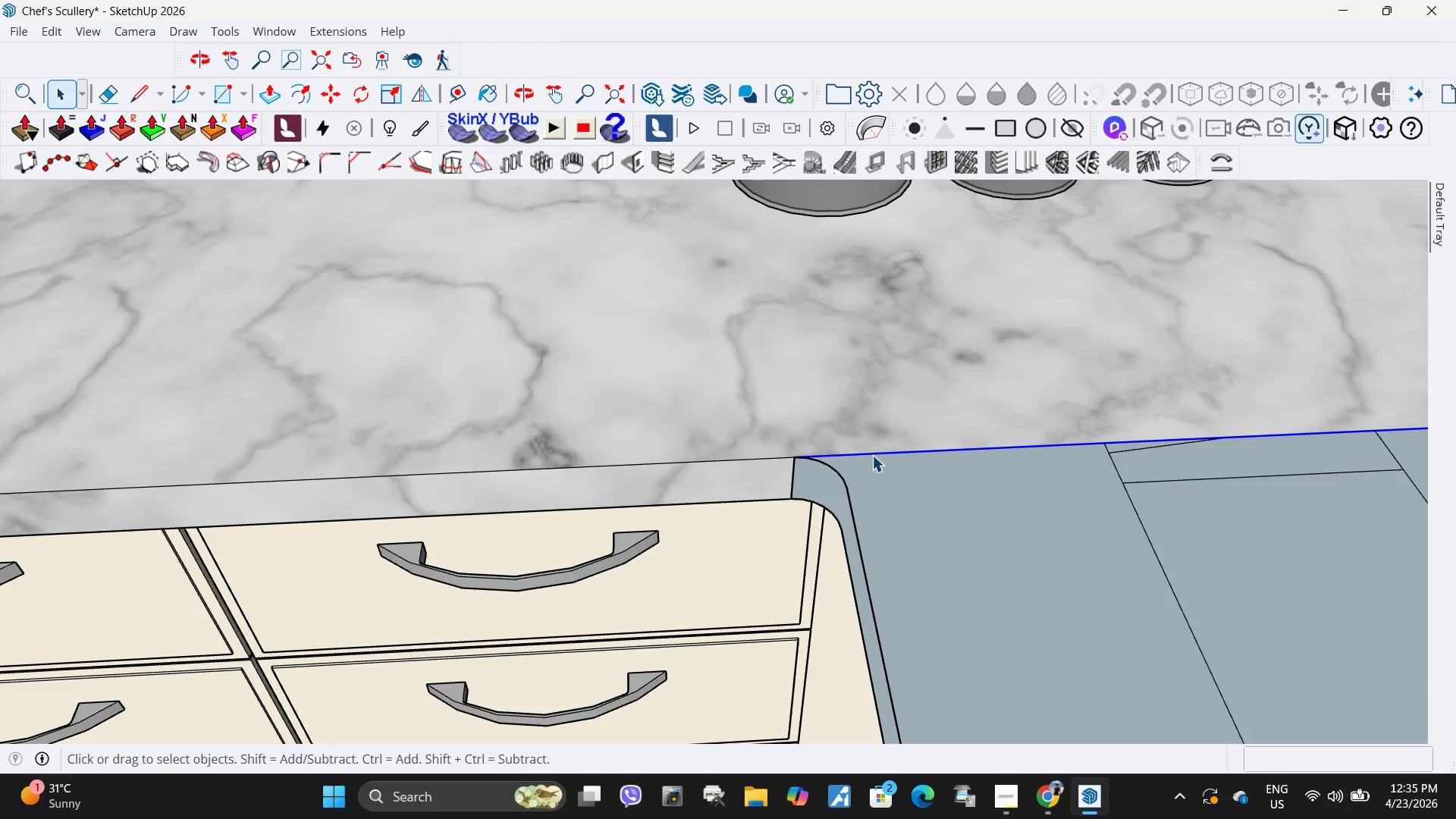 
scroll: coordinate [702, 450], scroll_direction: up, amount: 12.0
 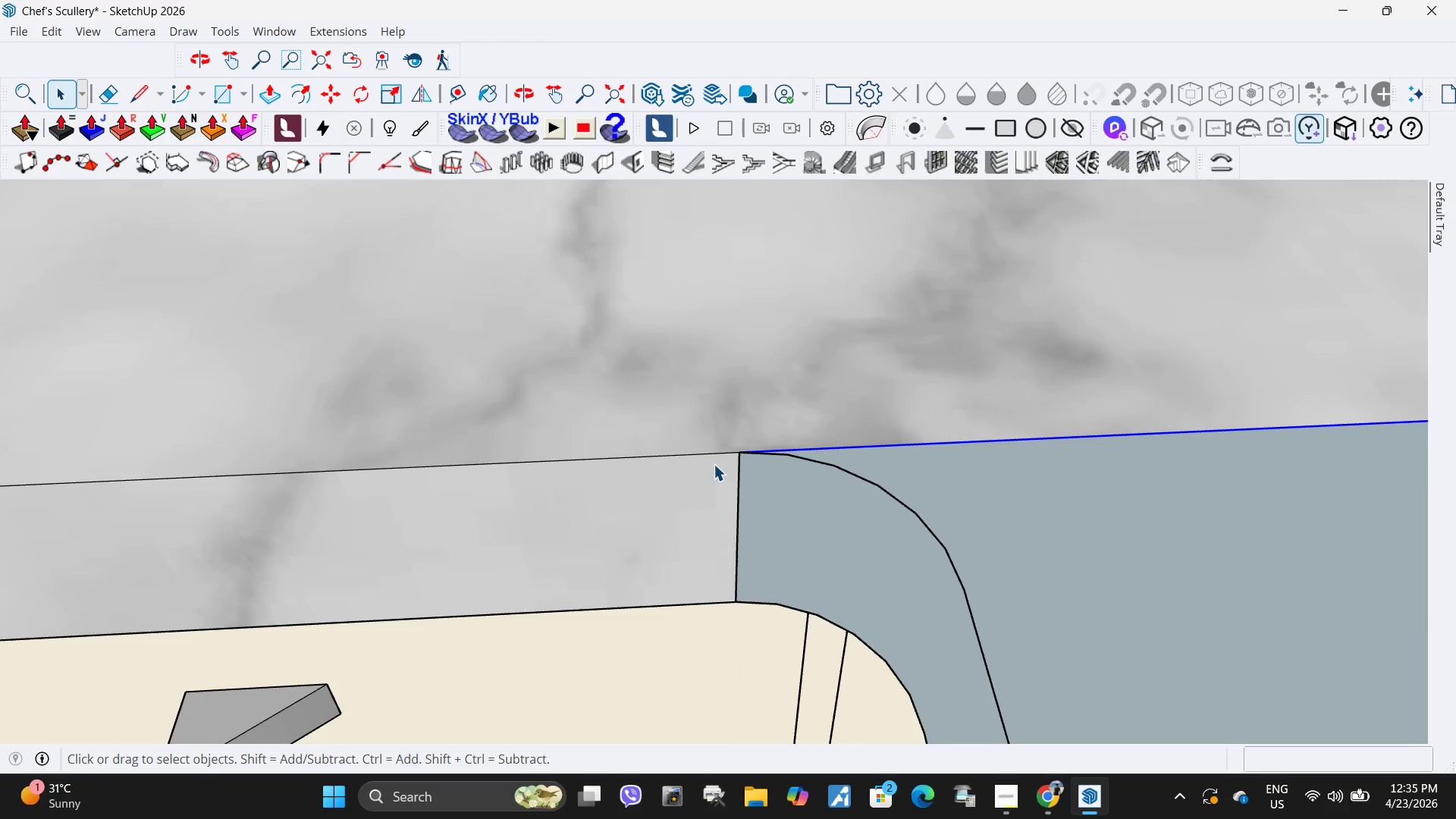 
key(M)
 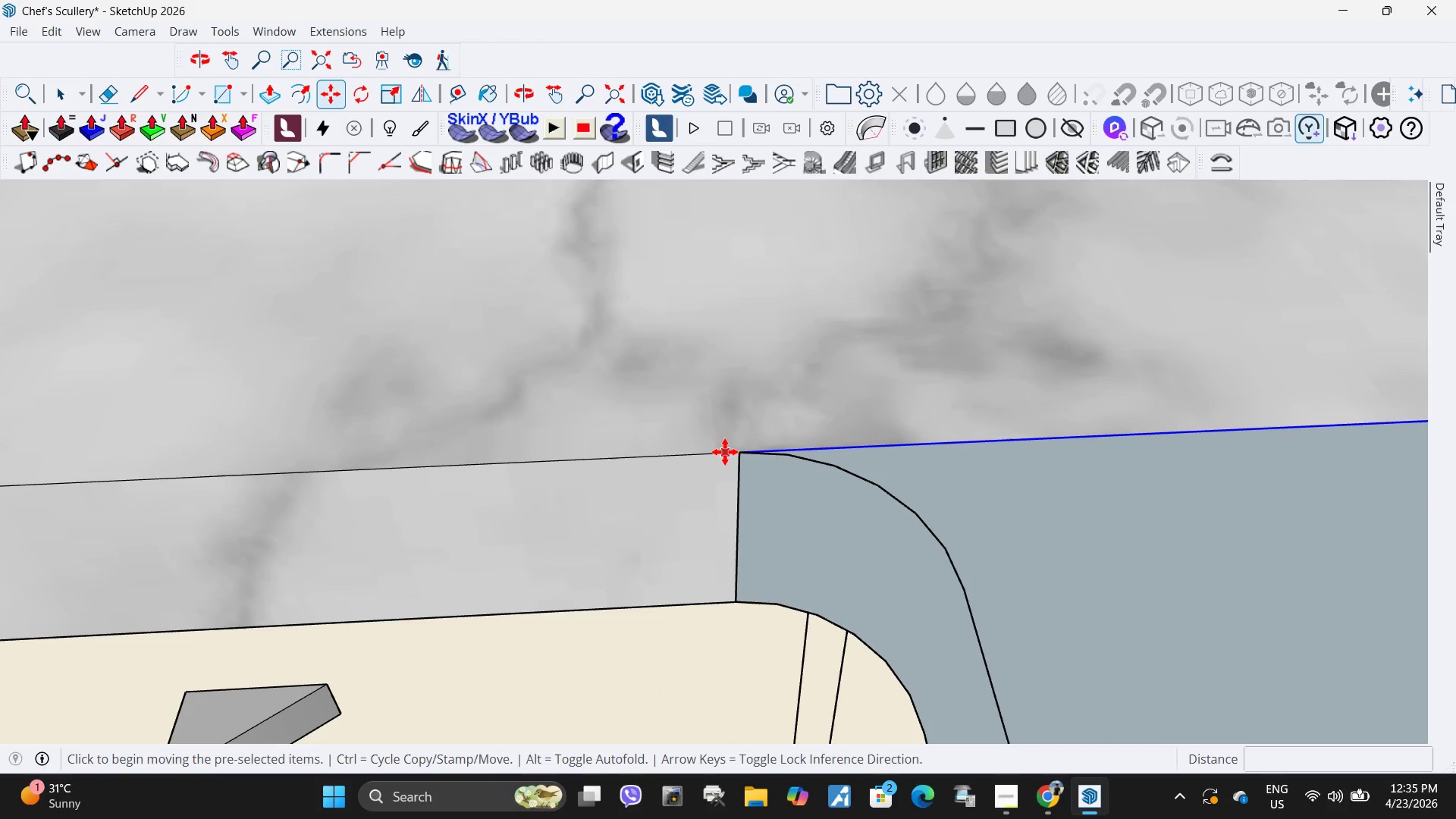 
key(Control+ControlLeft)
 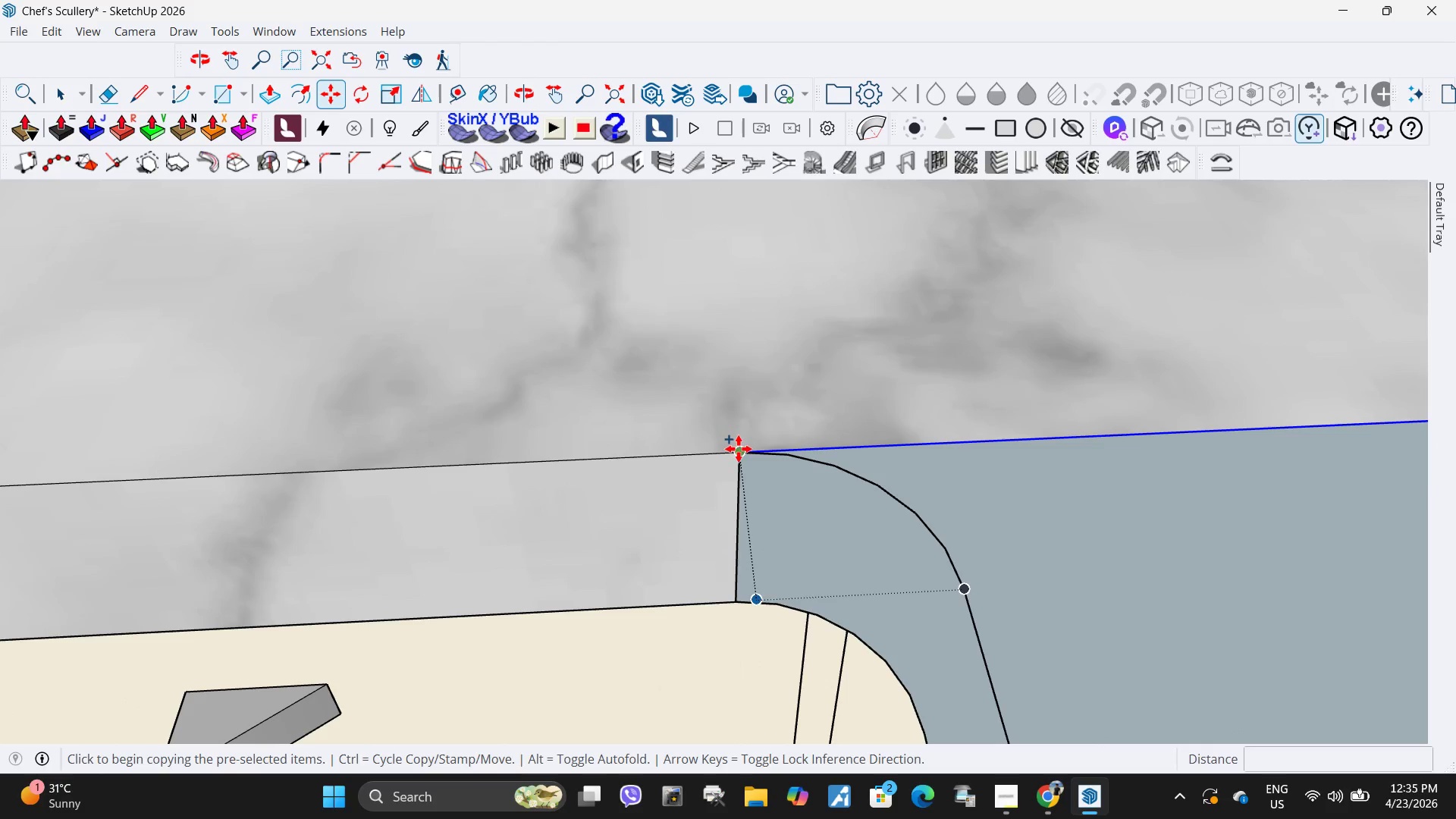 
left_click([739, 449])
 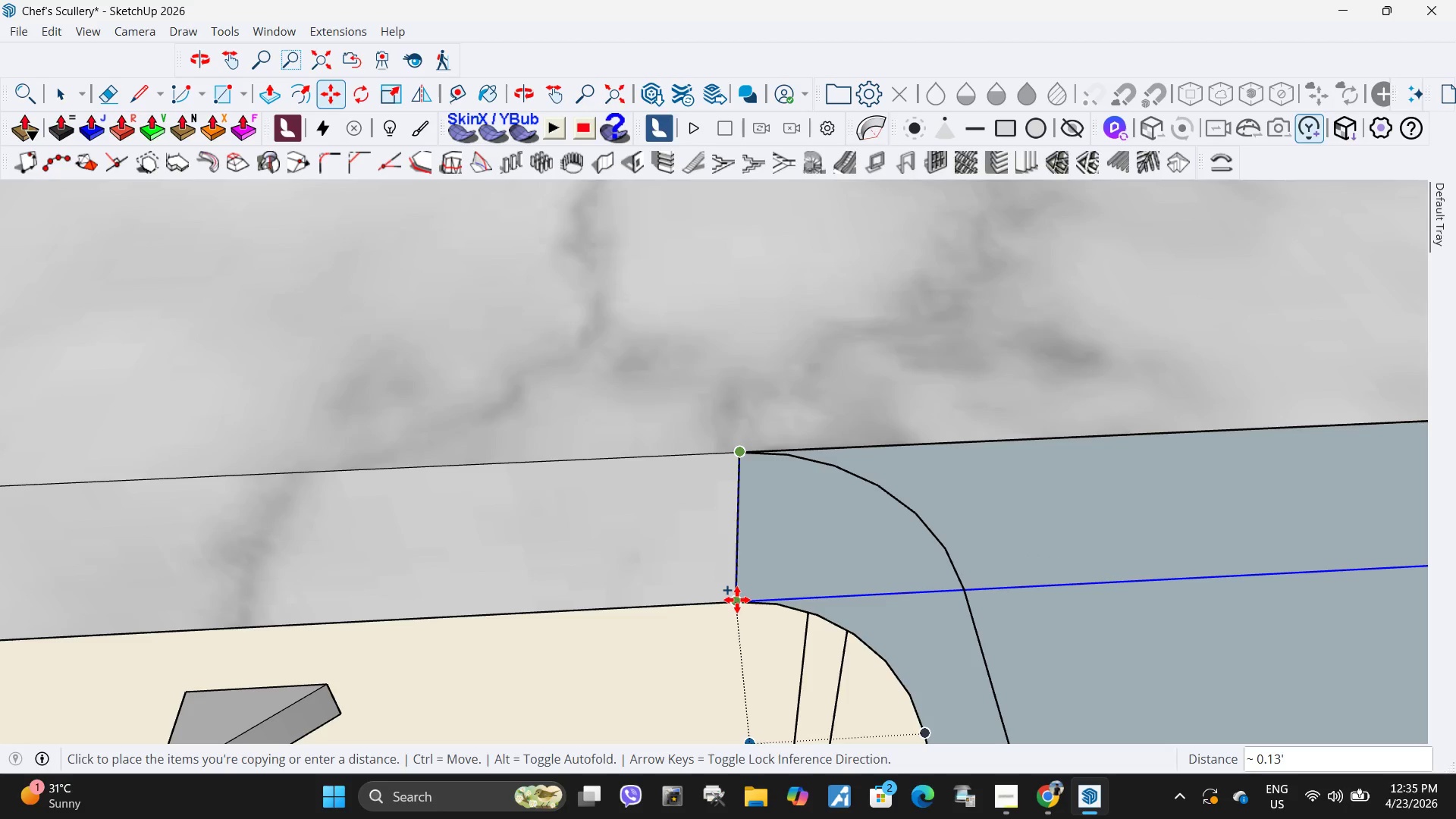 
left_click([737, 600])
 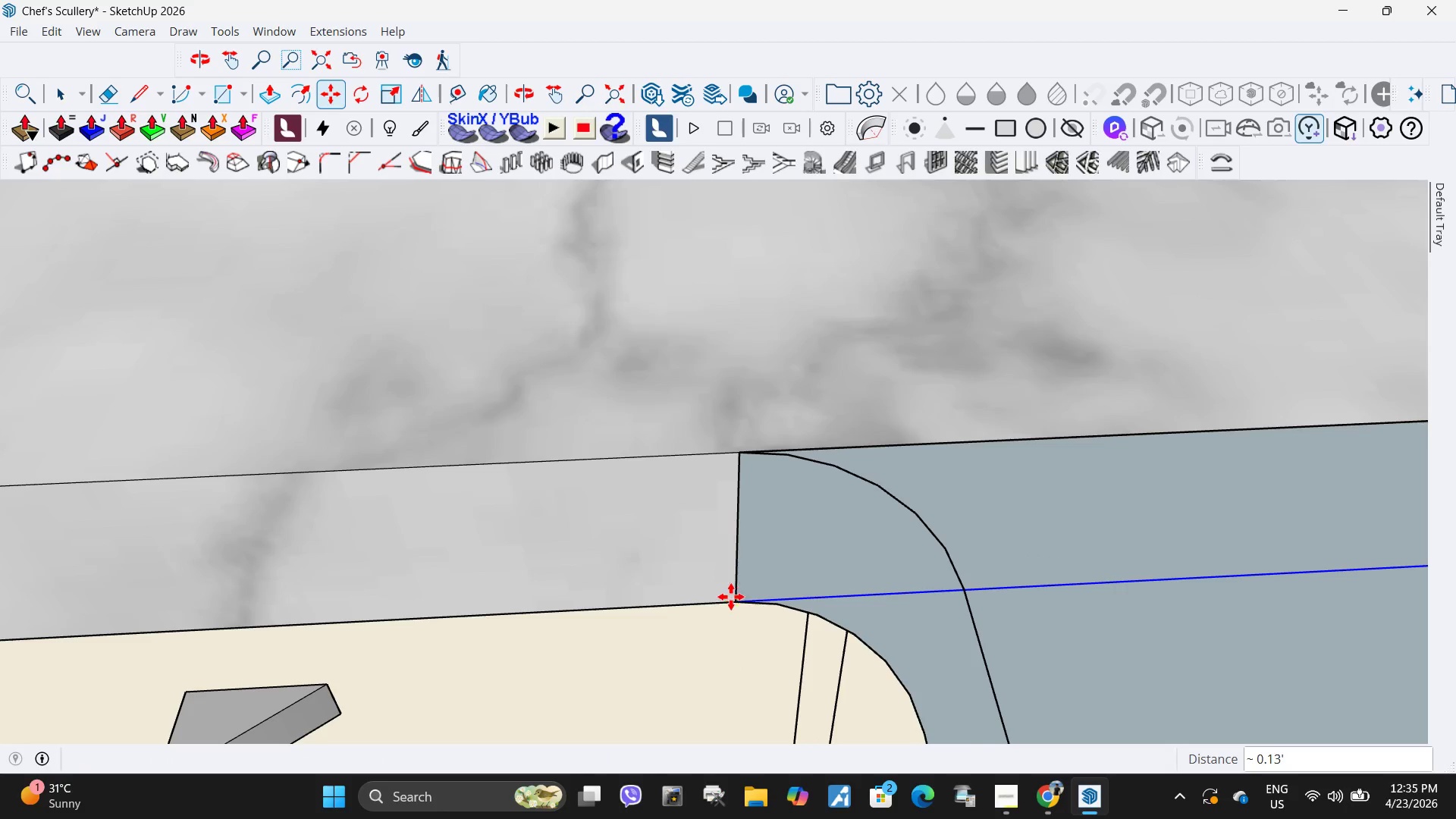 
key(Space)
 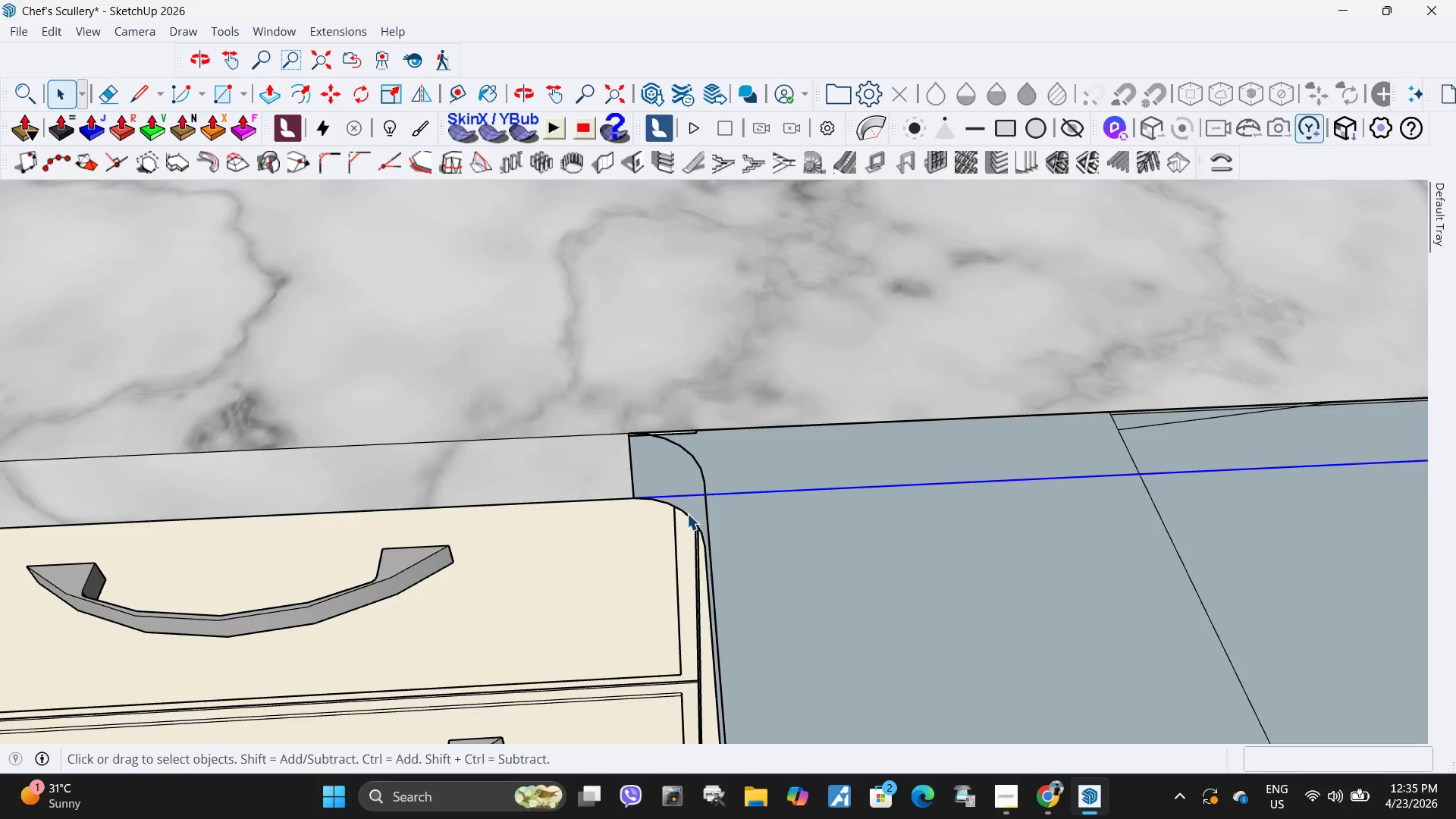 
scroll: coordinate [679, 522], scroll_direction: down, amount: 11.0
 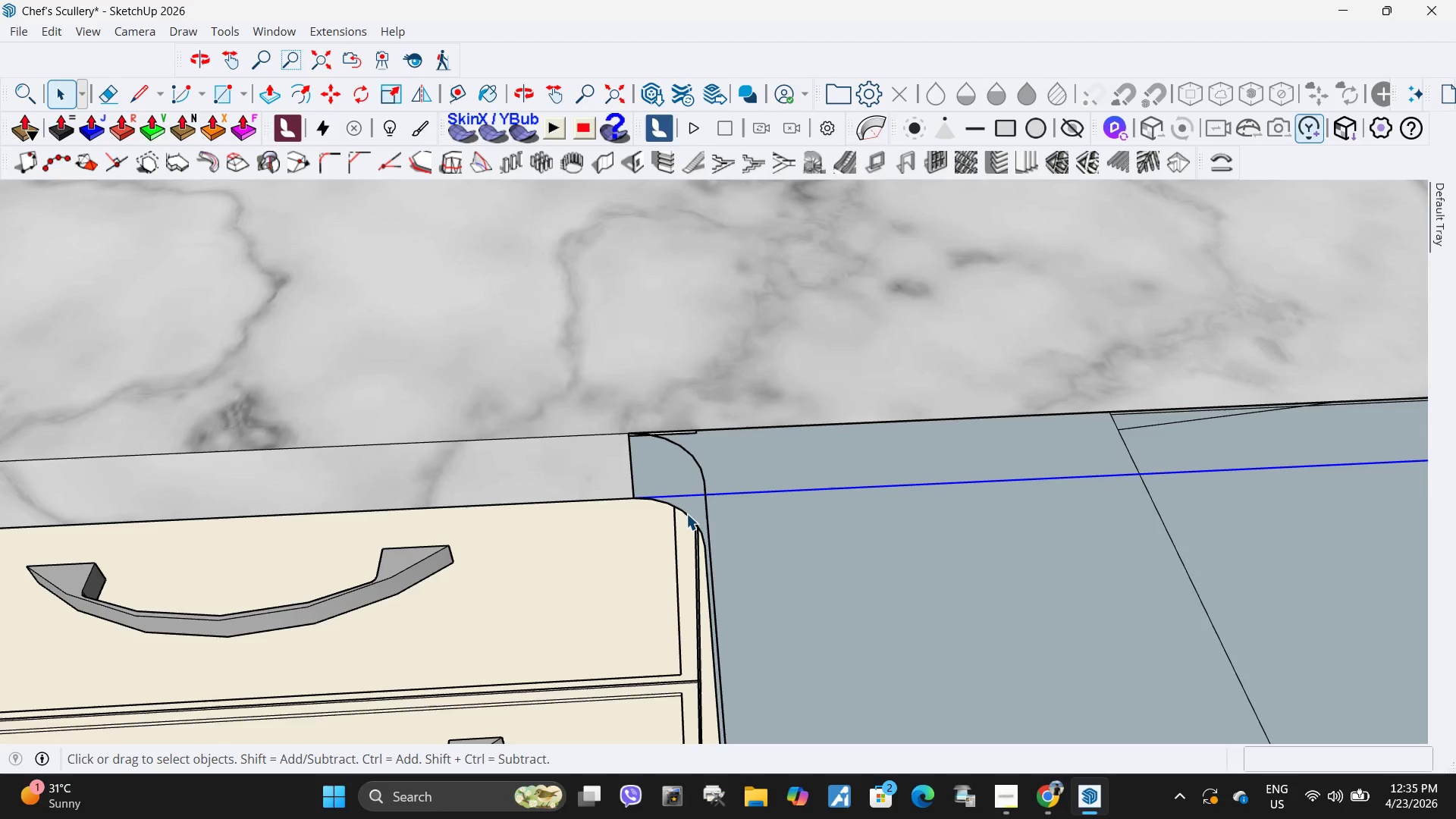 
left_click([686, 513])
 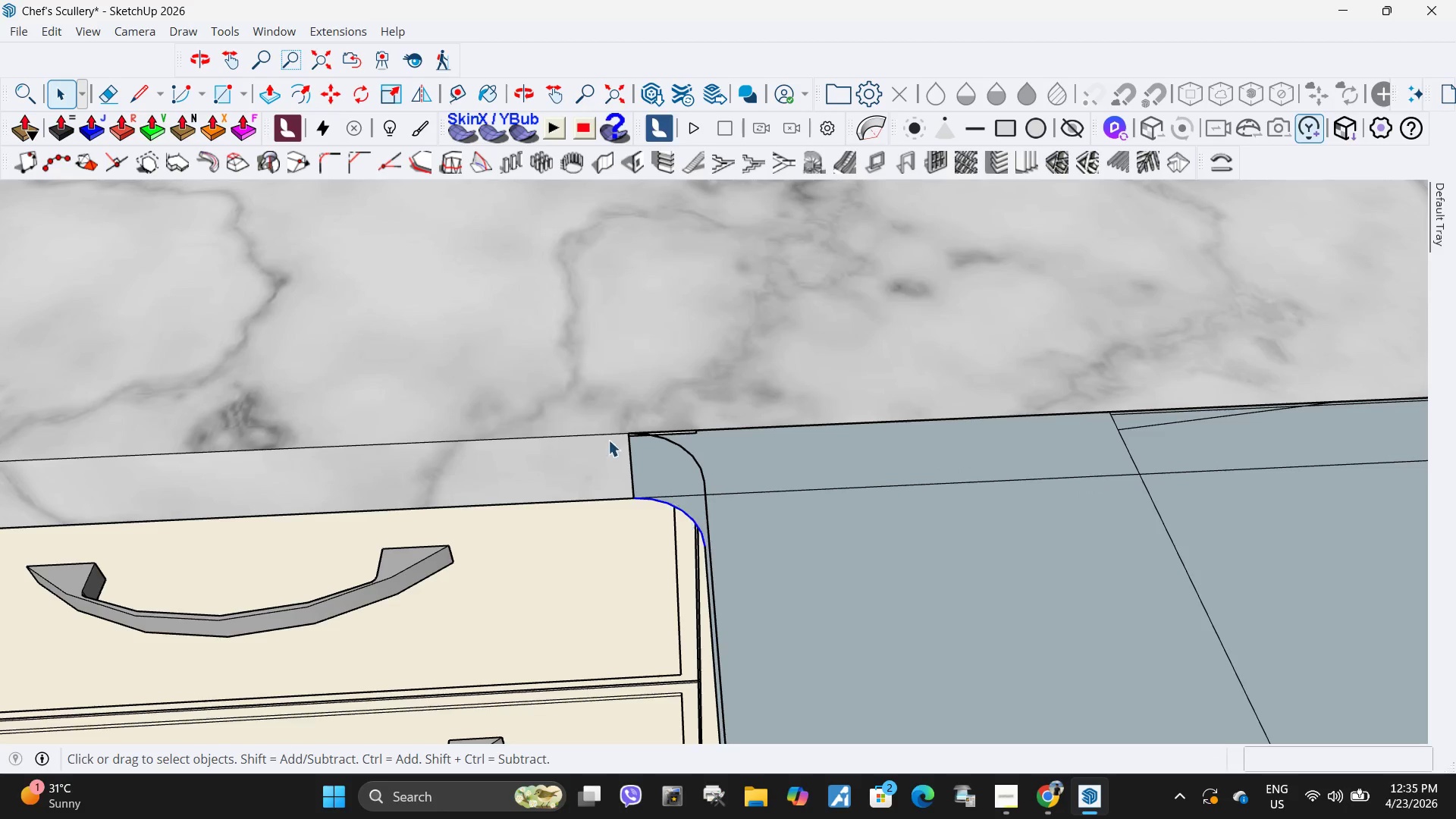 
scroll: coordinate [590, 432], scroll_direction: down, amount: 12.0
 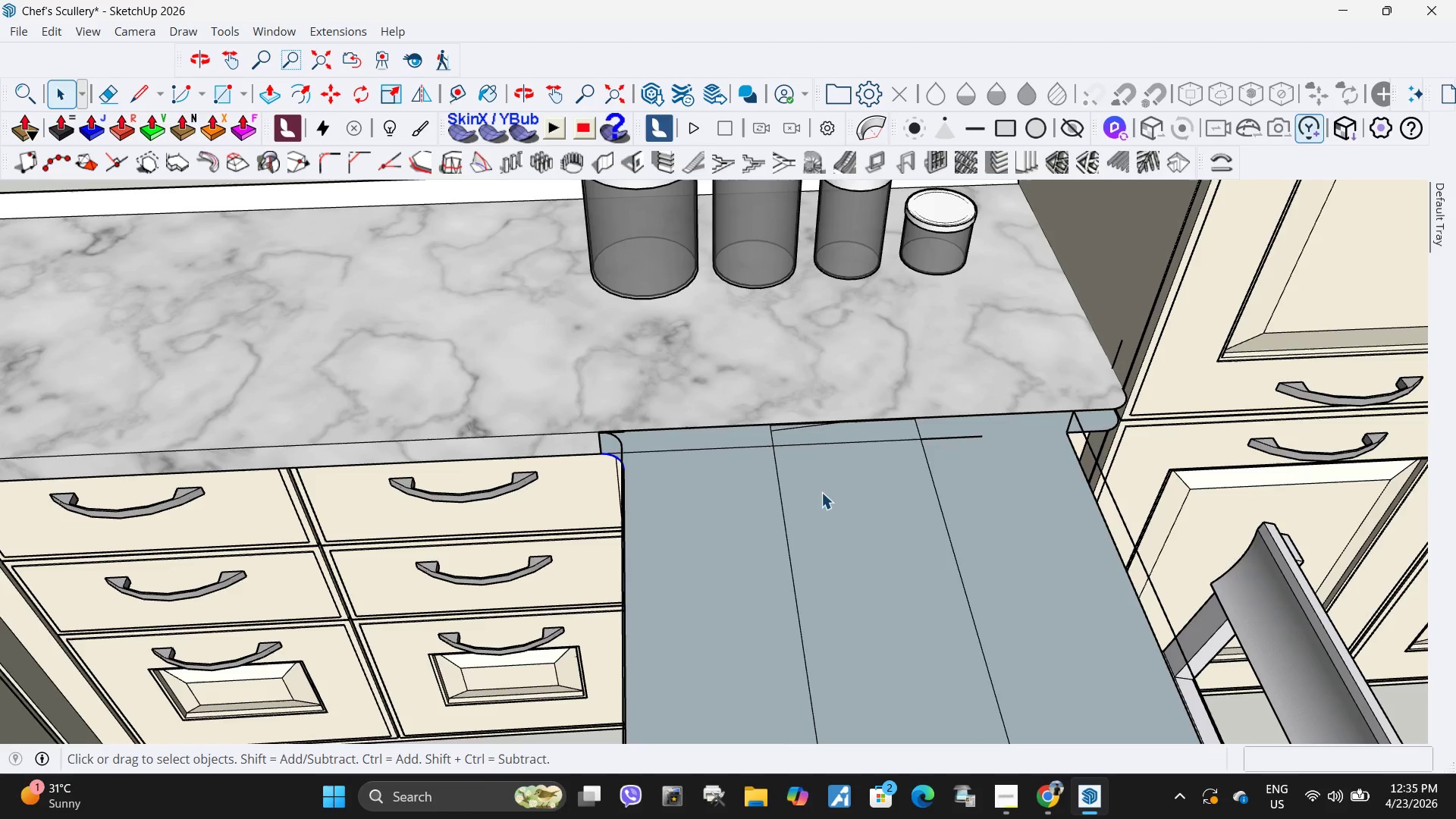 
scroll: coordinate [921, 443], scroll_direction: up, amount: 8.0
 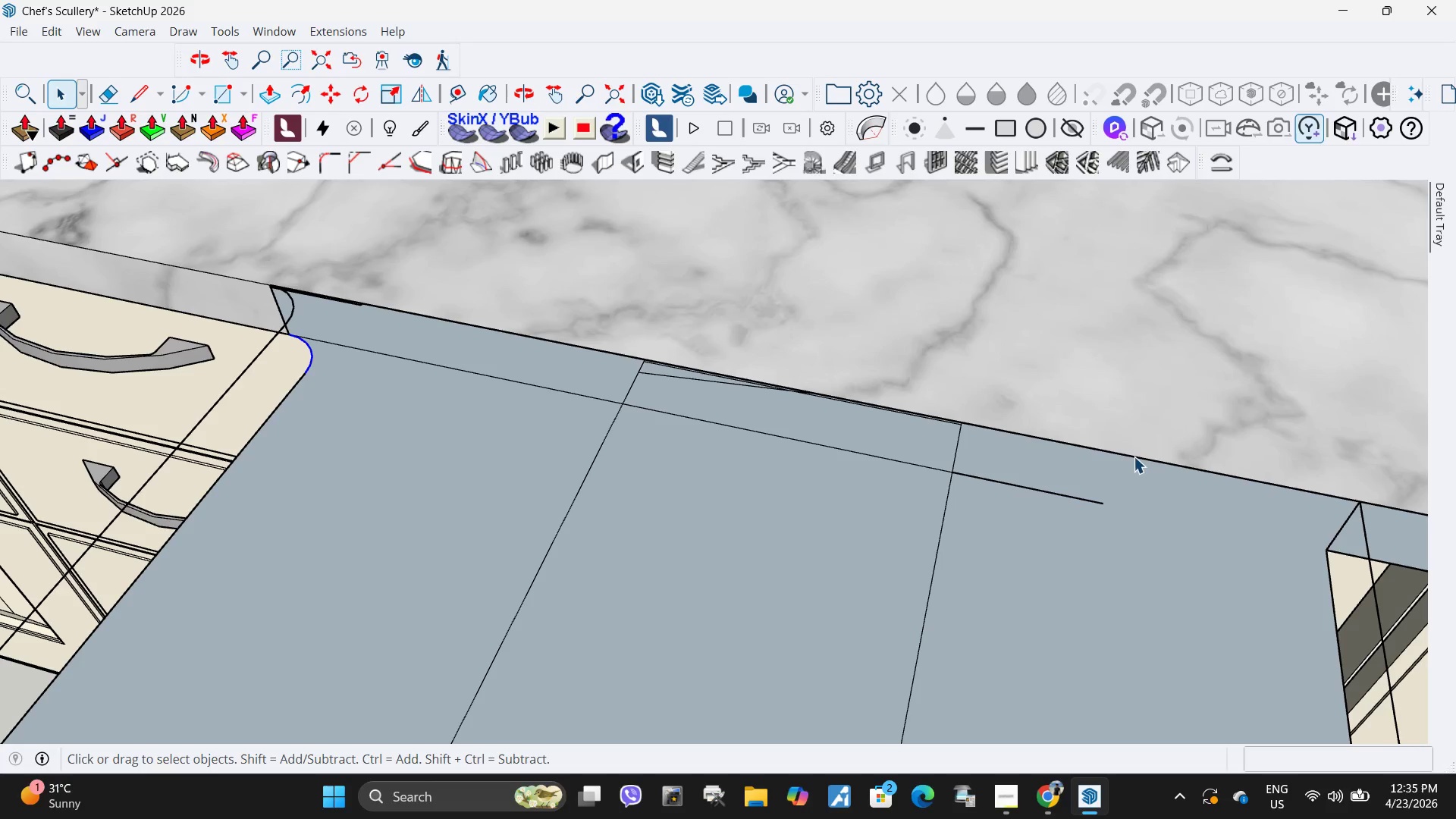 
left_click([1157, 460])
 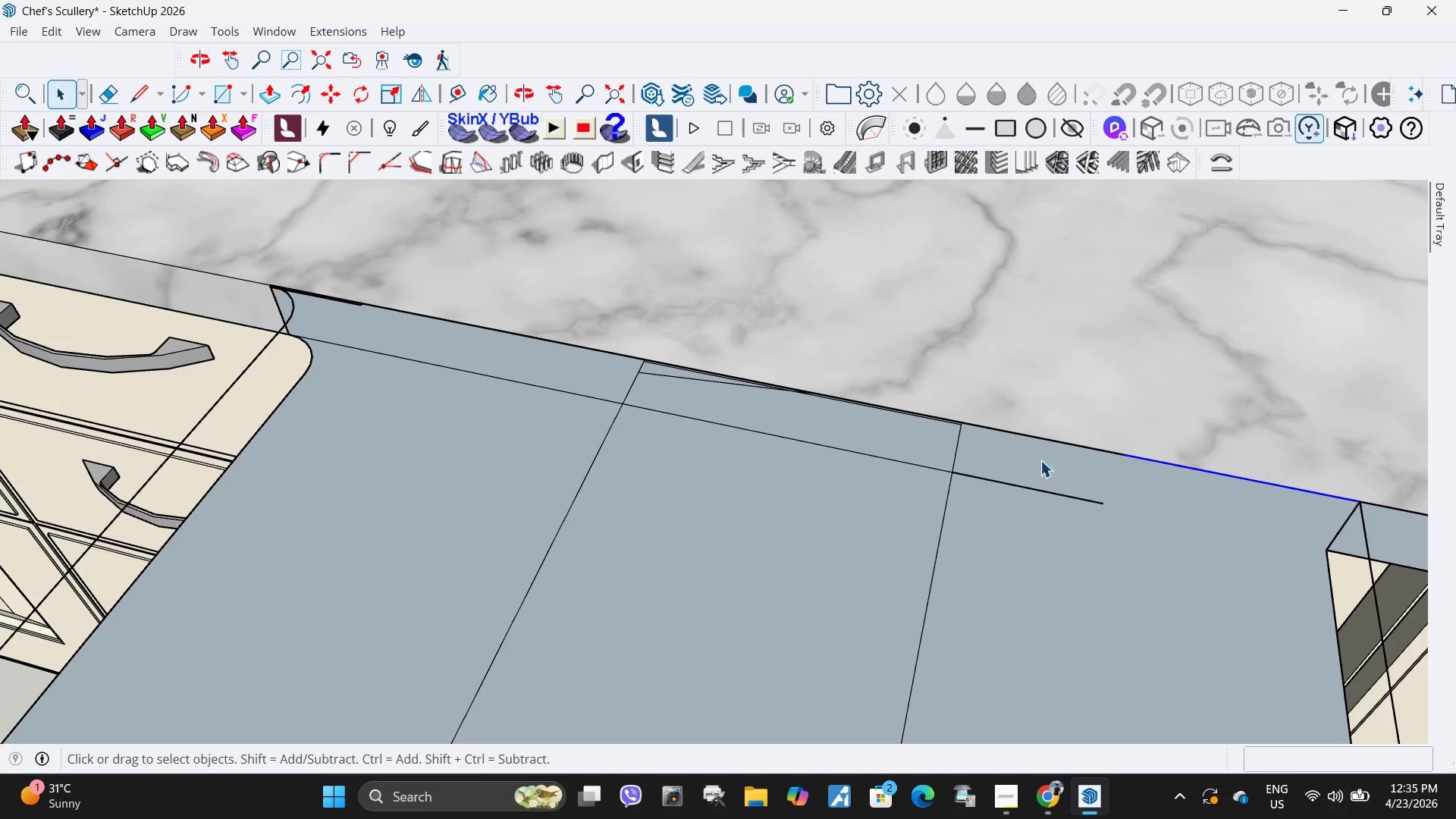 
key(M)
 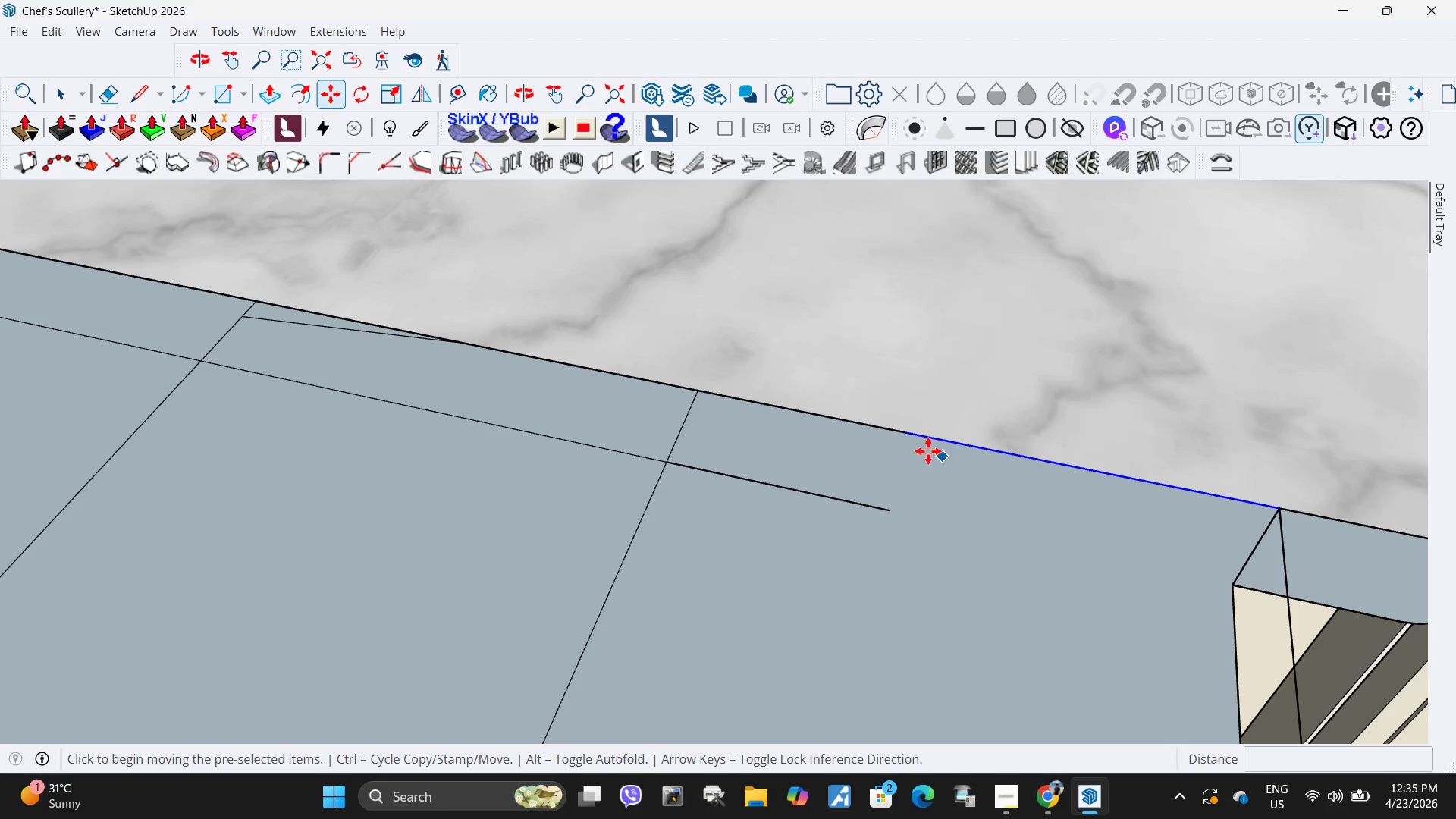 
scroll: coordinate [971, 476], scroll_direction: up, amount: 4.0
 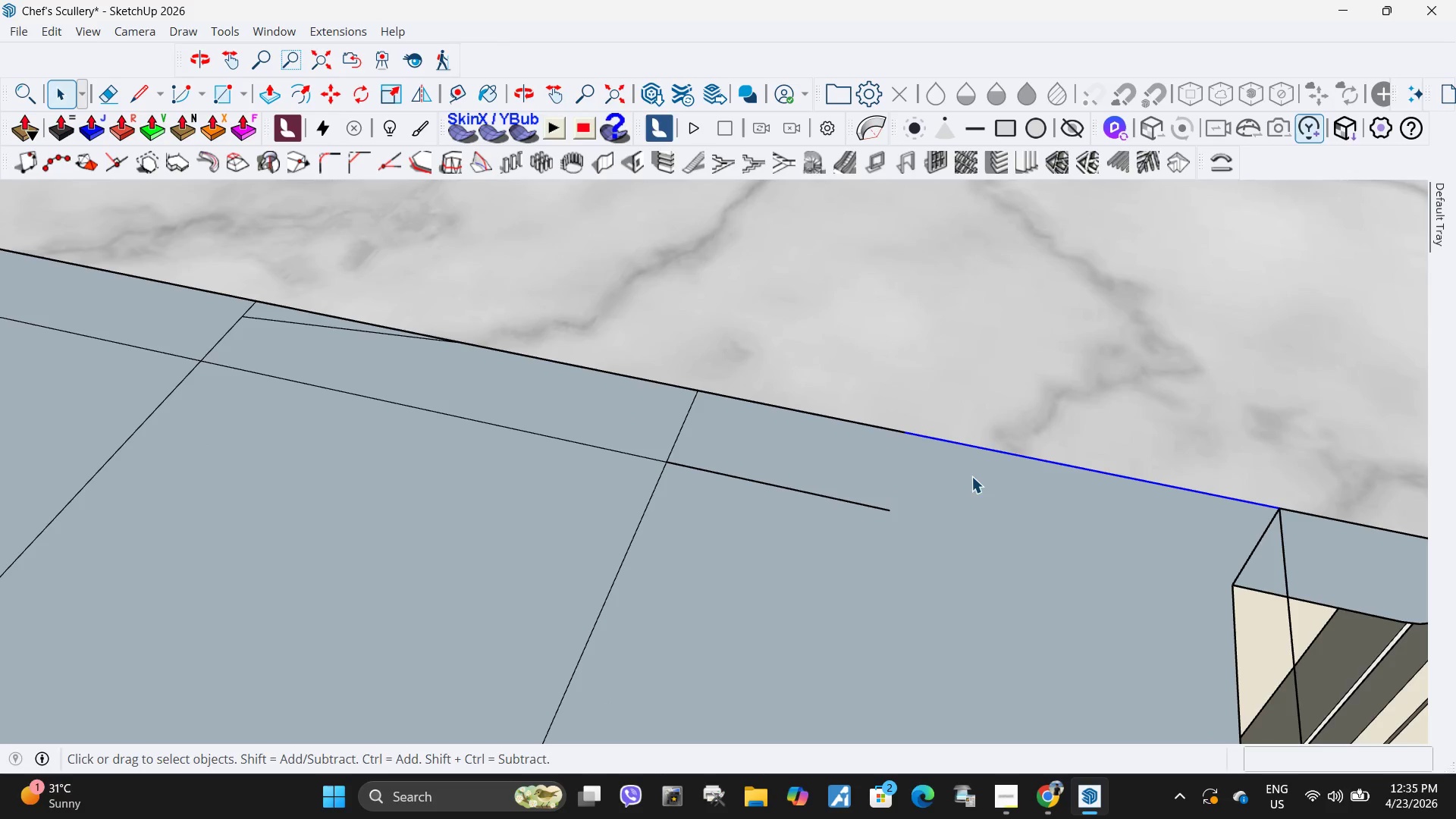 
key(Control+ControlLeft)
 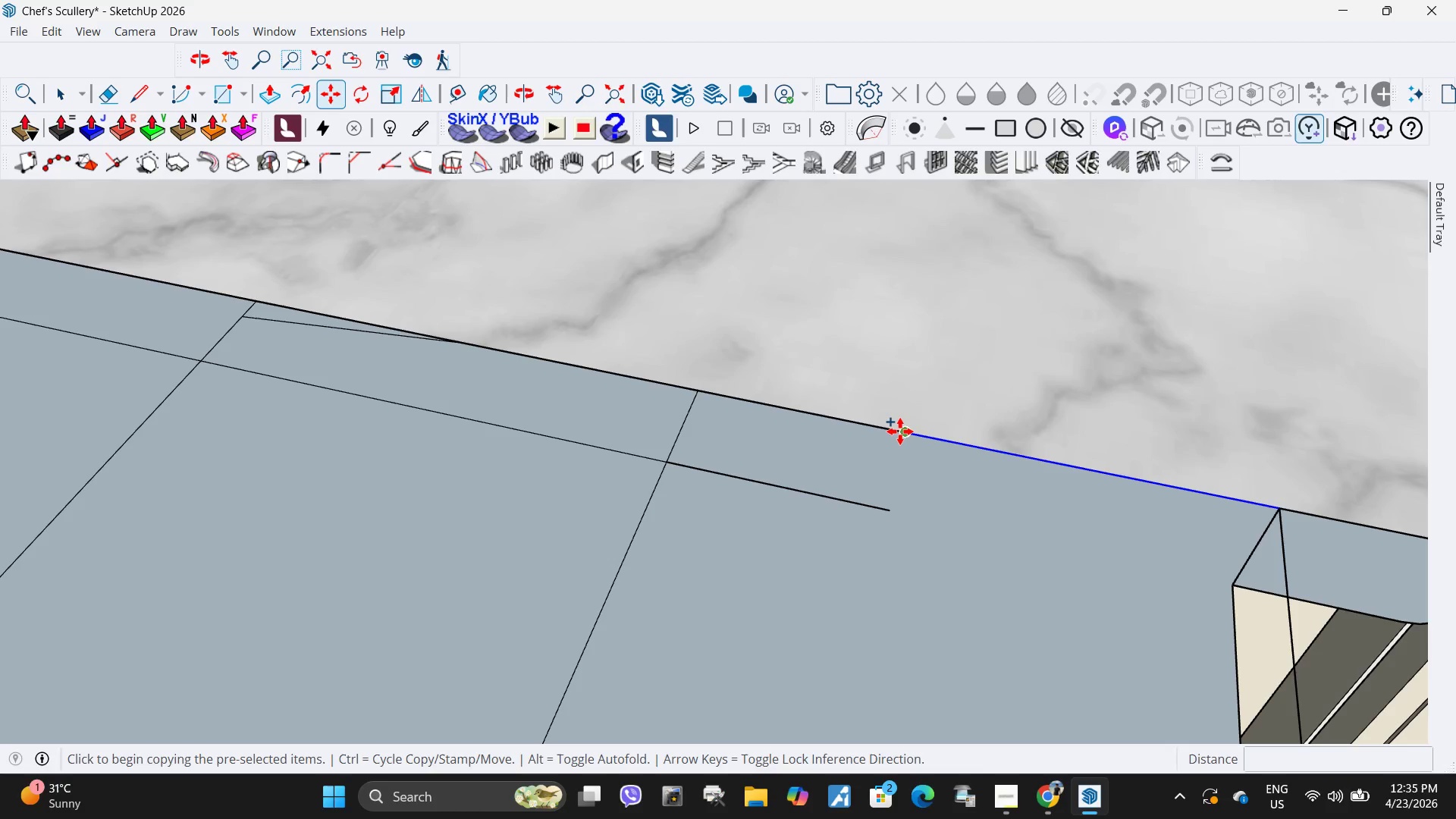 
left_click([902, 431])
 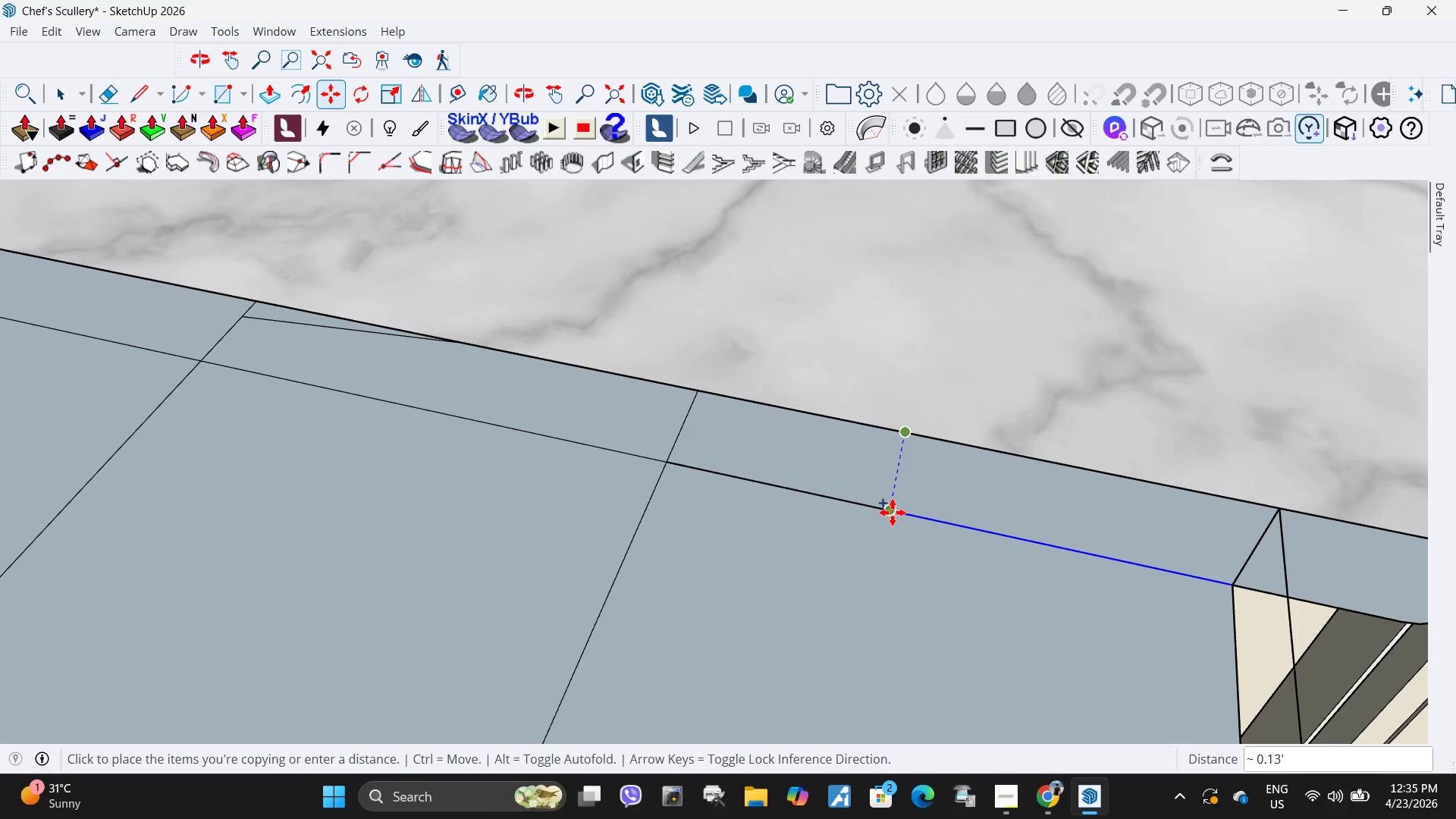 
left_click([891, 513])
 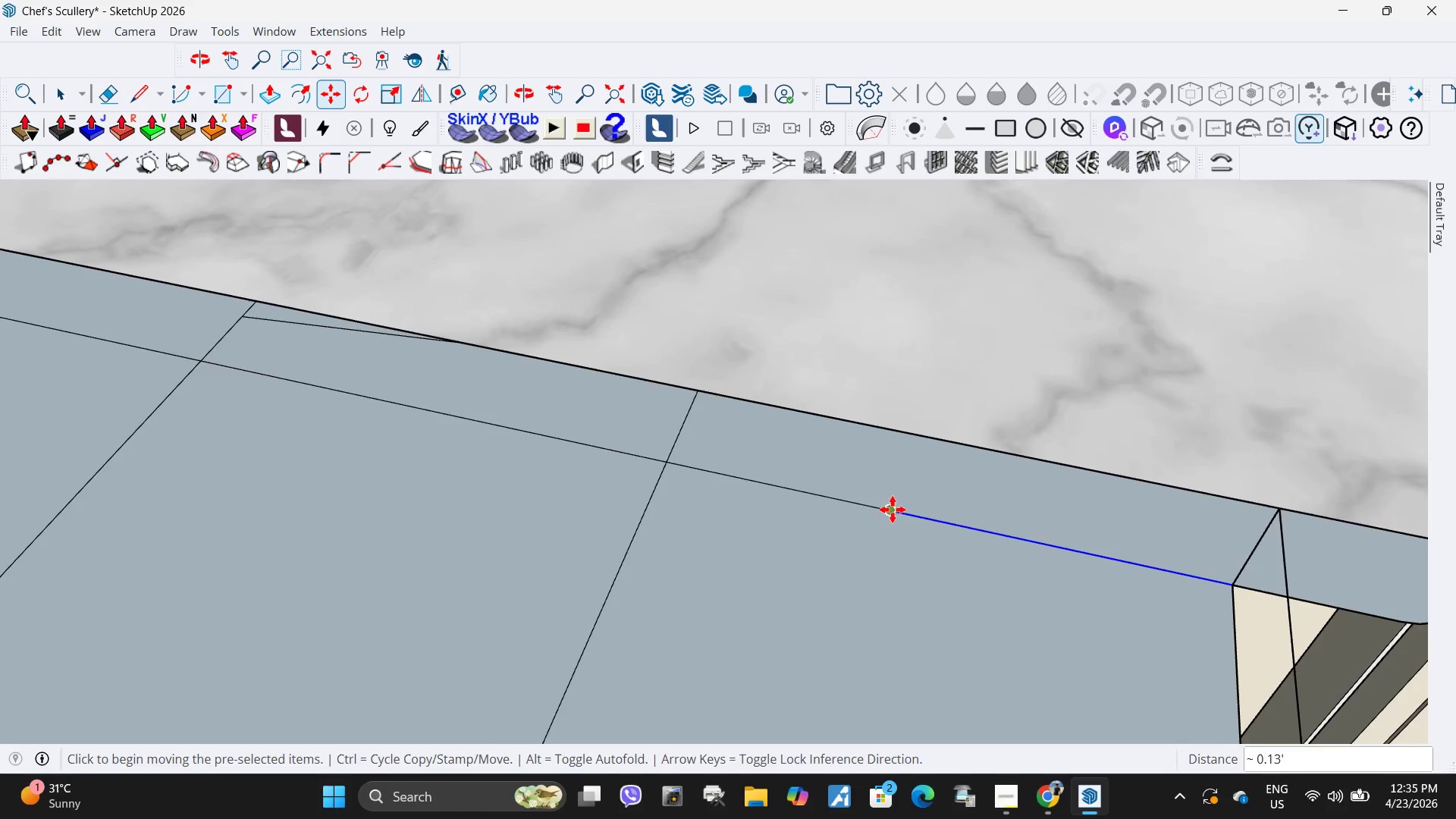 
key(Space)
 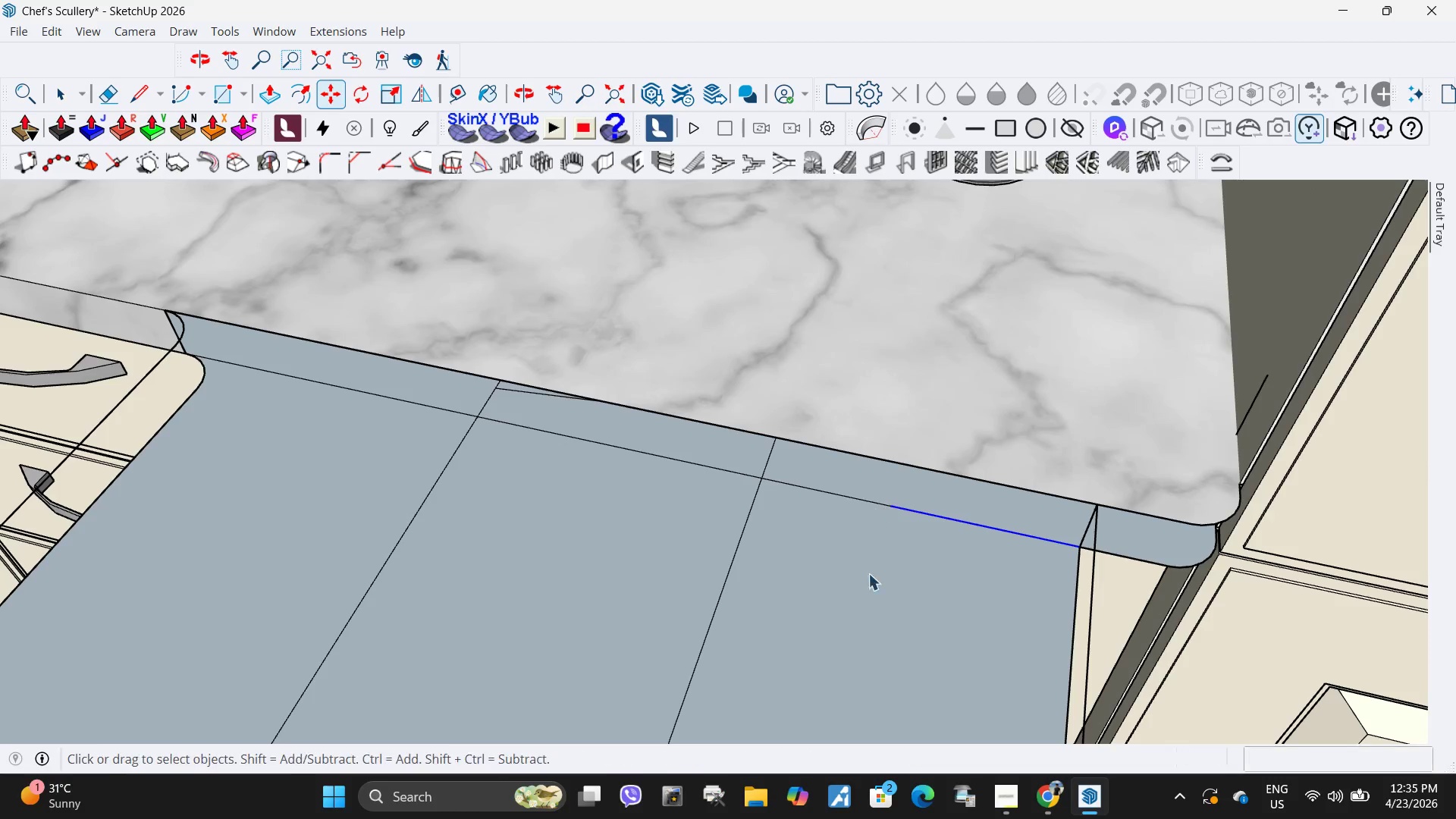 
left_click([877, 603])
 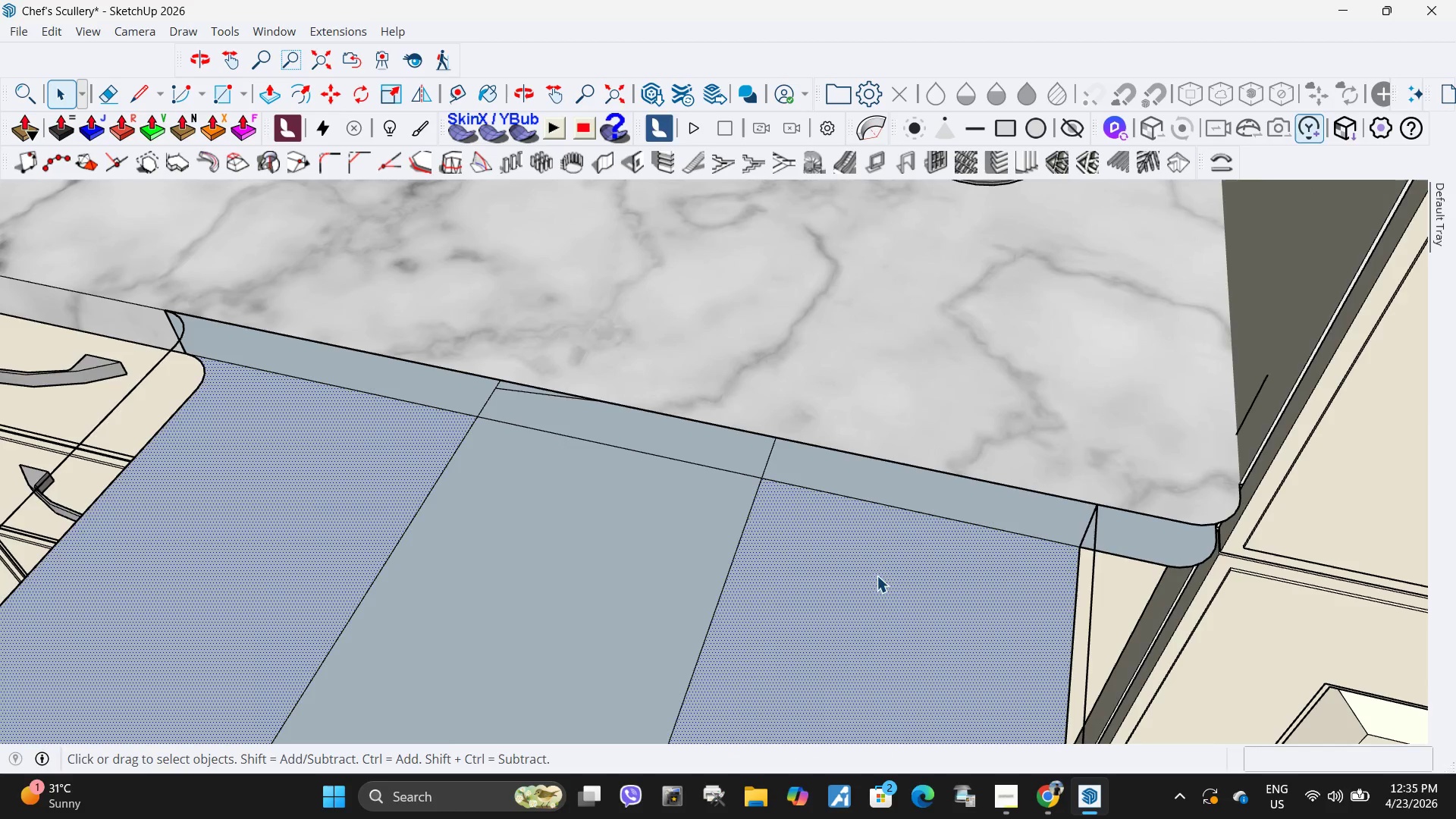 
scroll: coordinate [874, 572], scroll_direction: down, amount: 18.0
 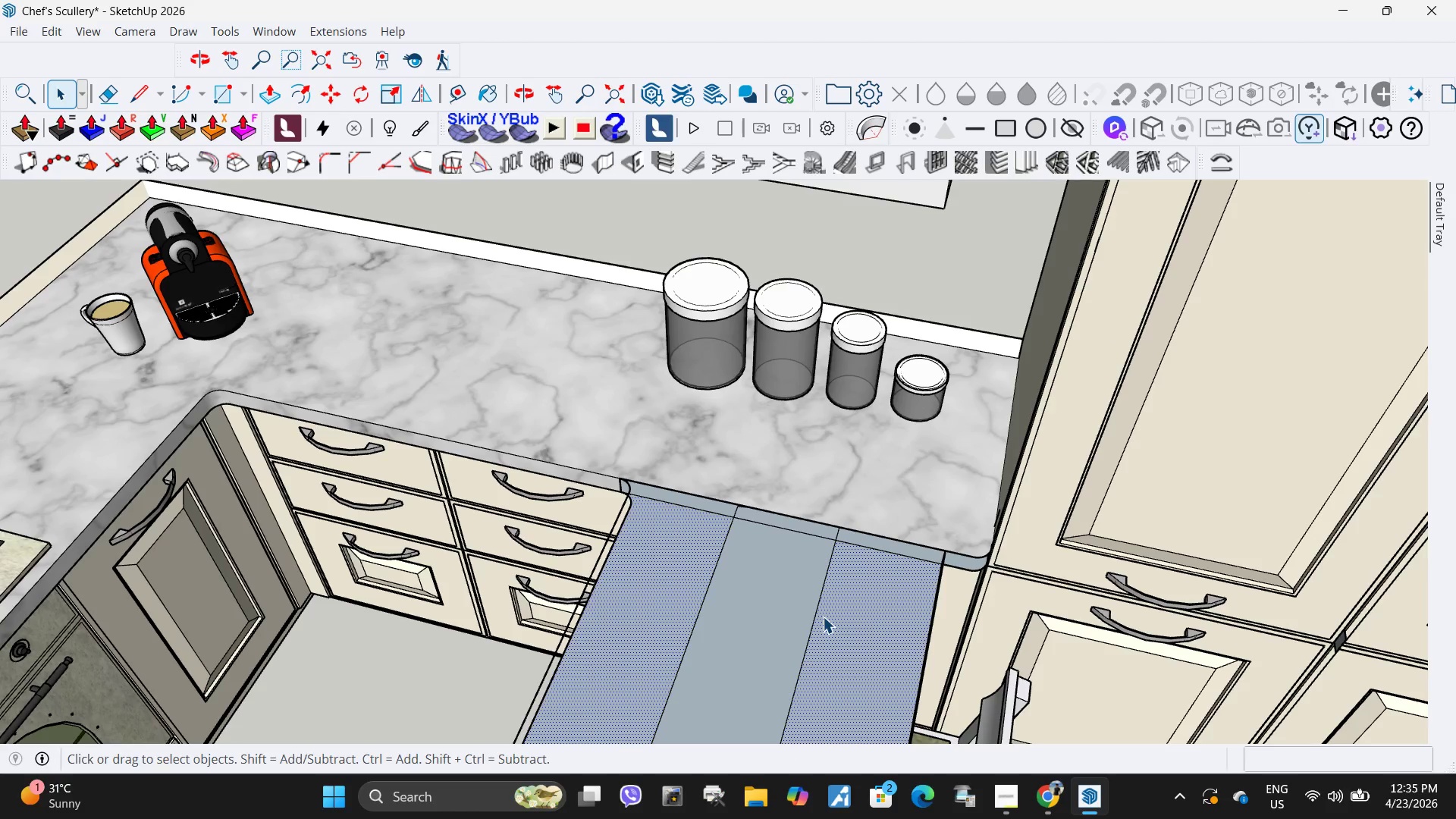 
key(Delete)
 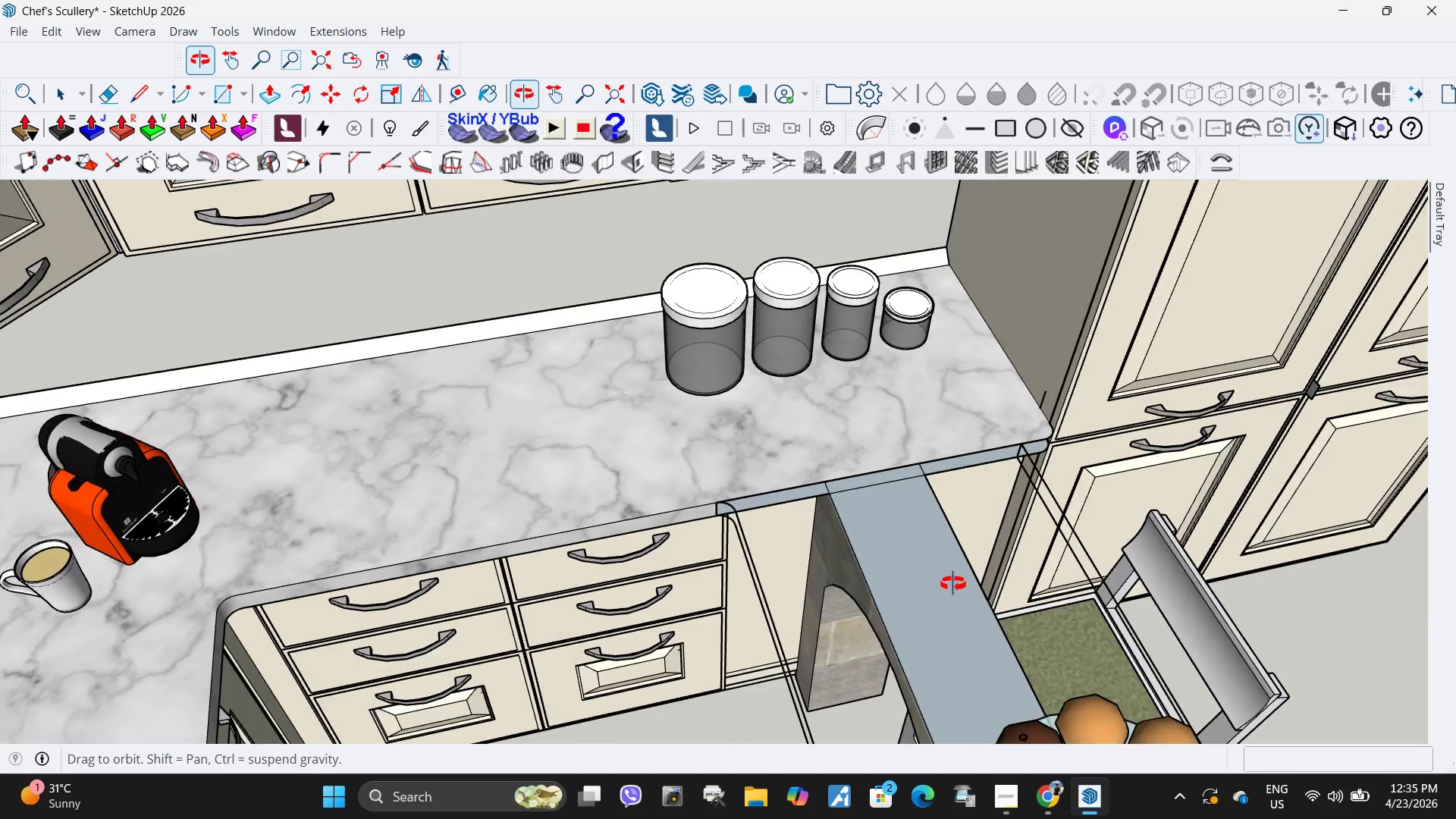 
left_click([940, 579])
 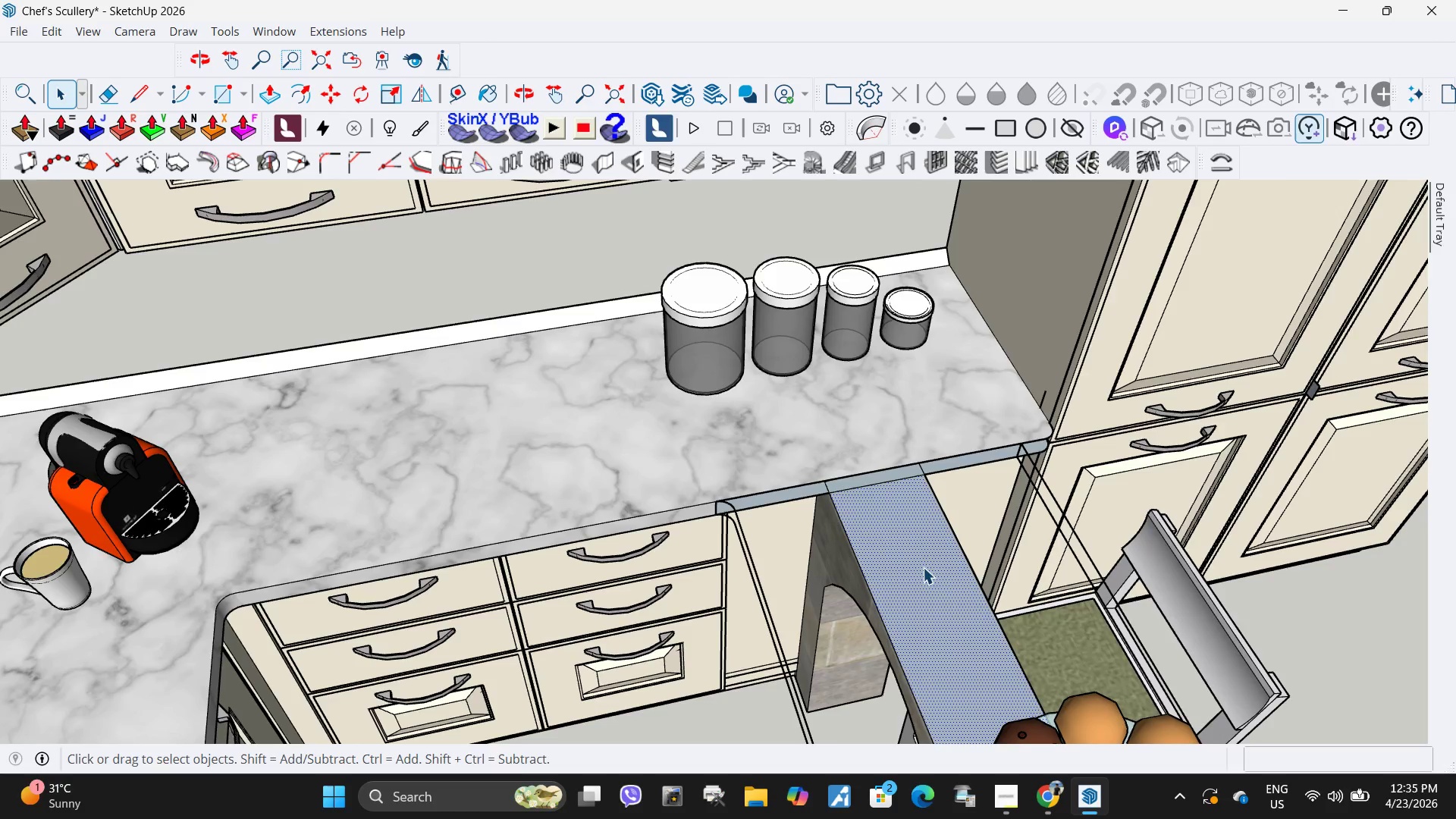 
key(Delete)
 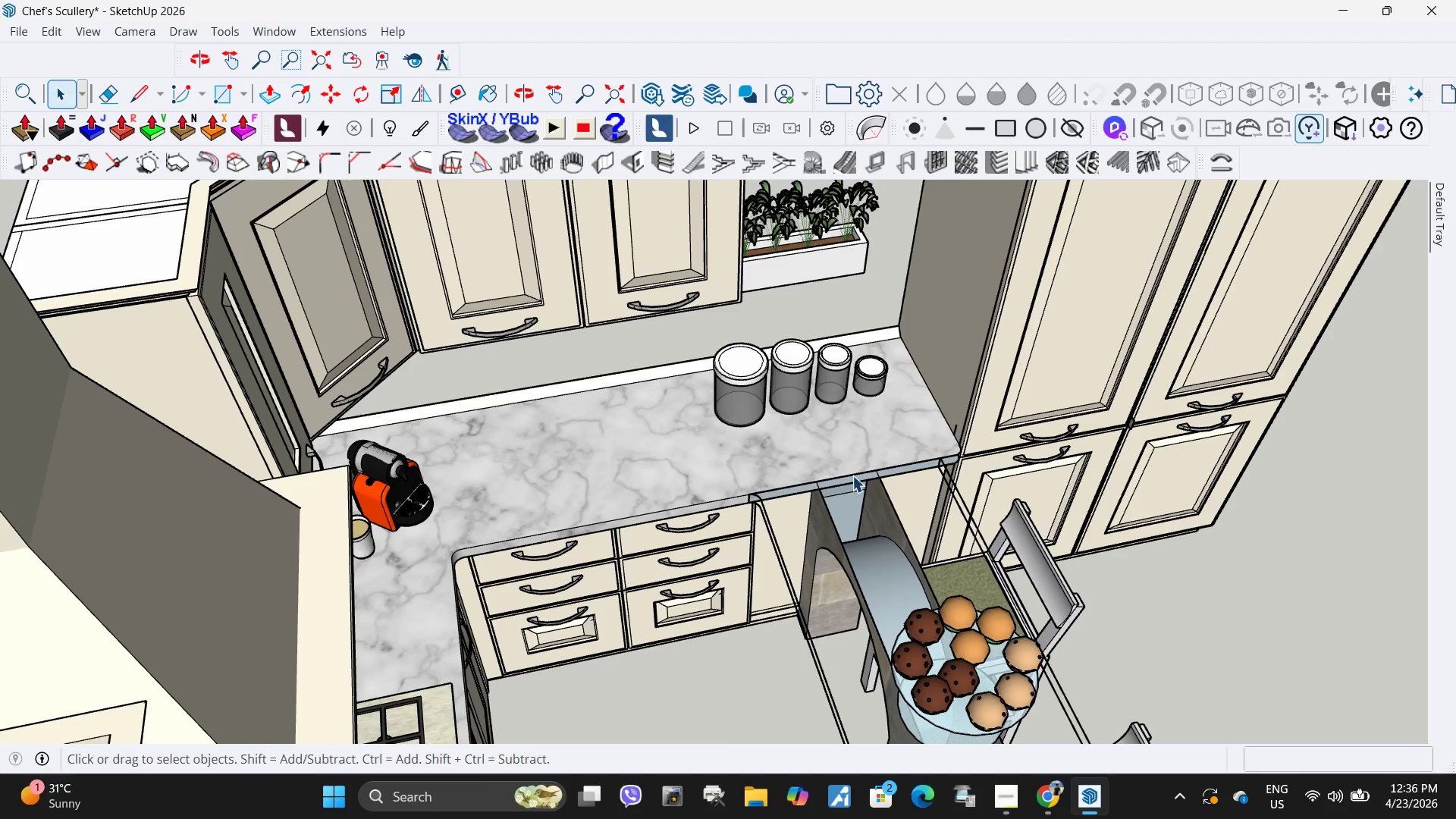 
scroll: coordinate [797, 482], scroll_direction: down, amount: 5.0
 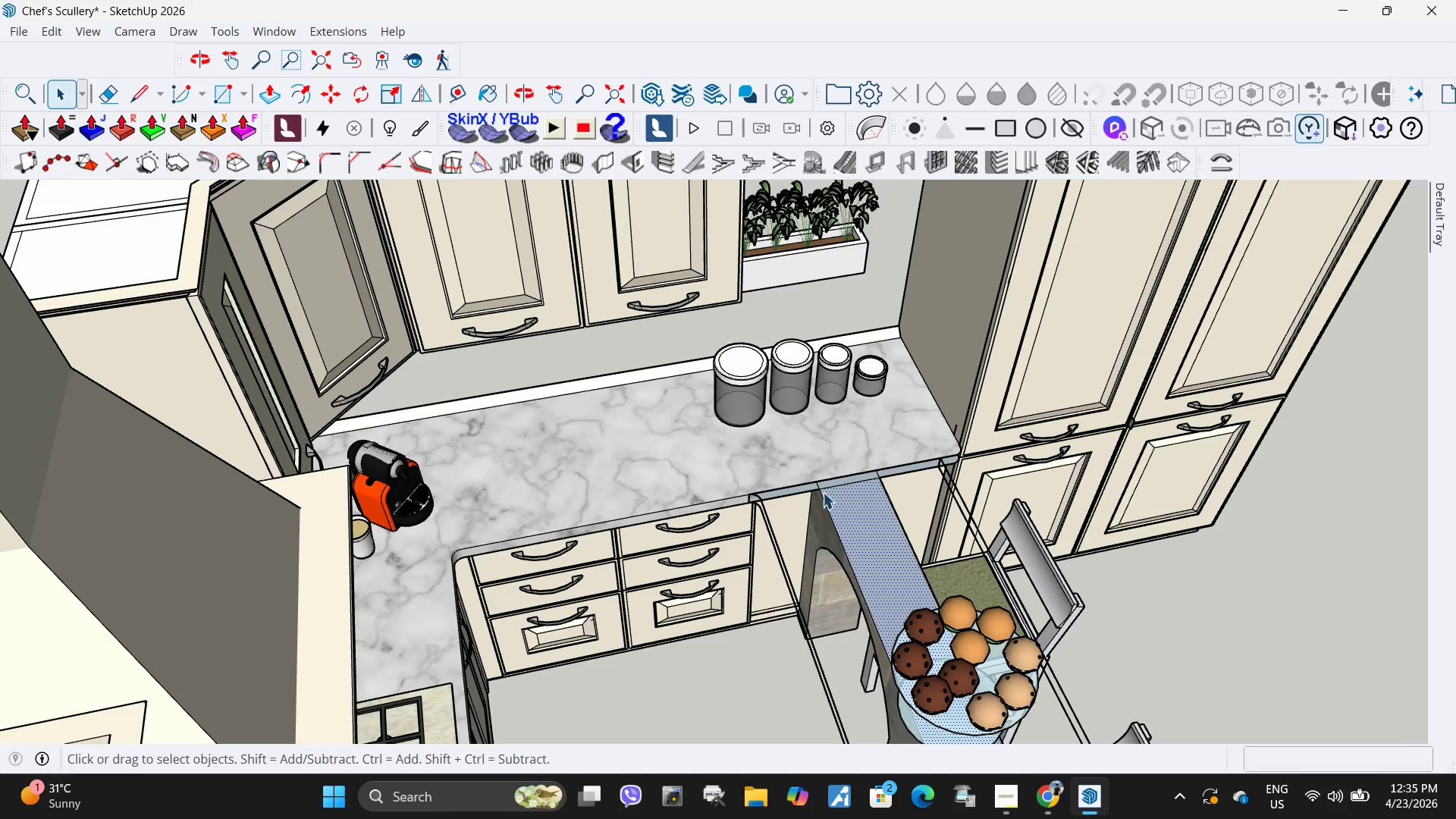 
scroll: coordinate [767, 453], scroll_direction: up, amount: 3.0
 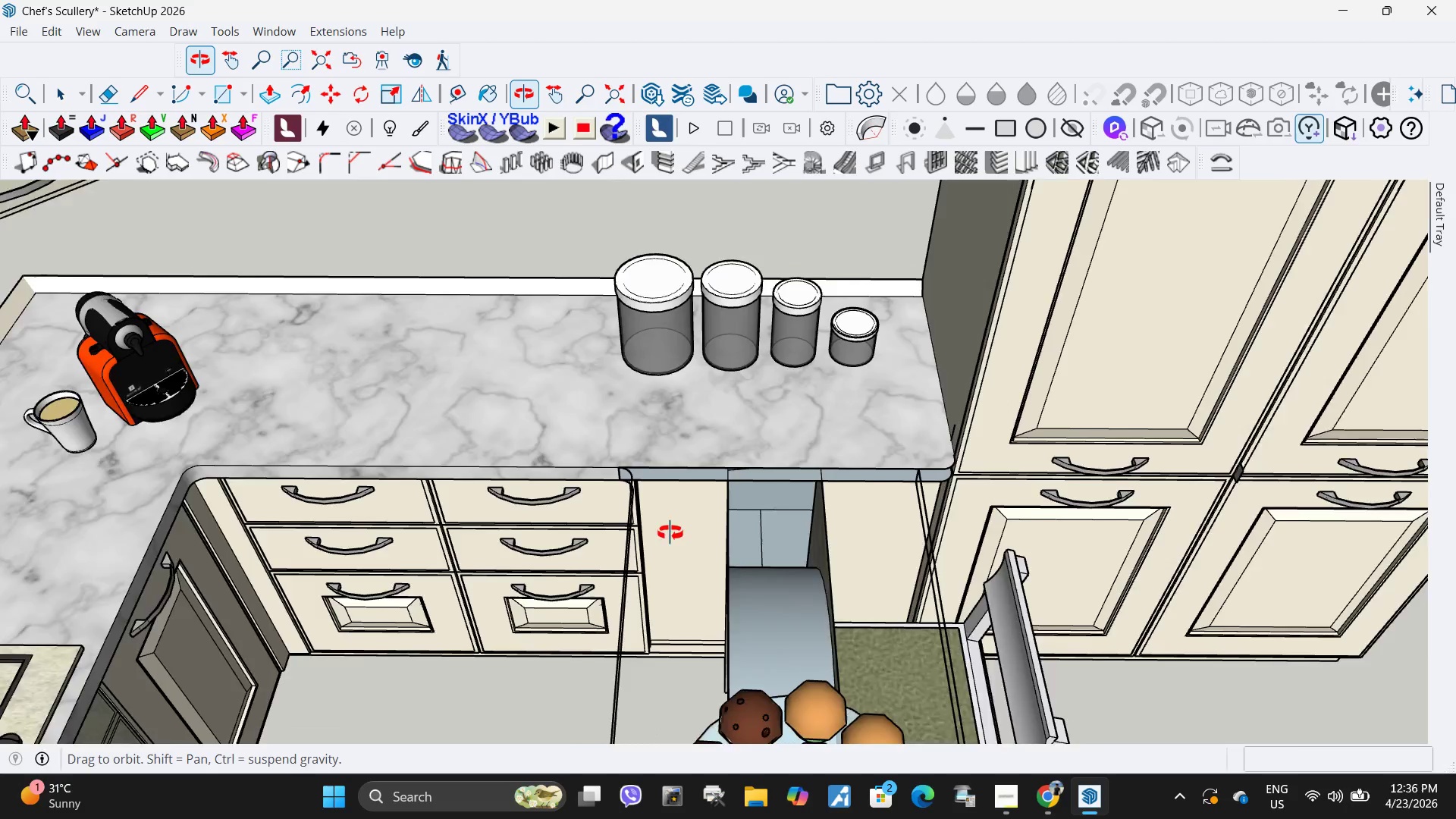 
scroll: coordinate [694, 482], scroll_direction: down, amount: 17.0
 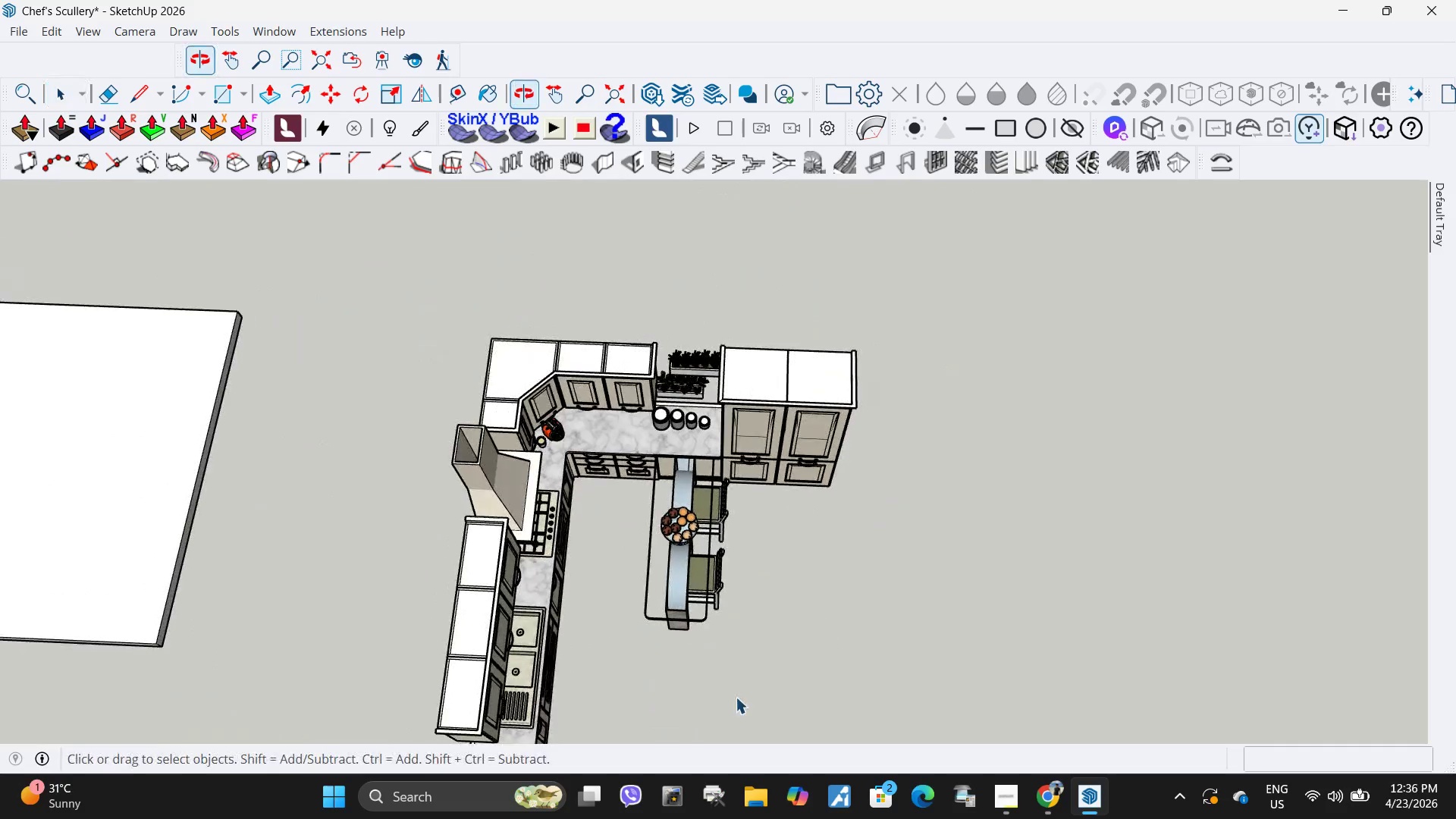 
left_click_drag(start_coordinate=[780, 673], to_coordinate=[613, 573])
 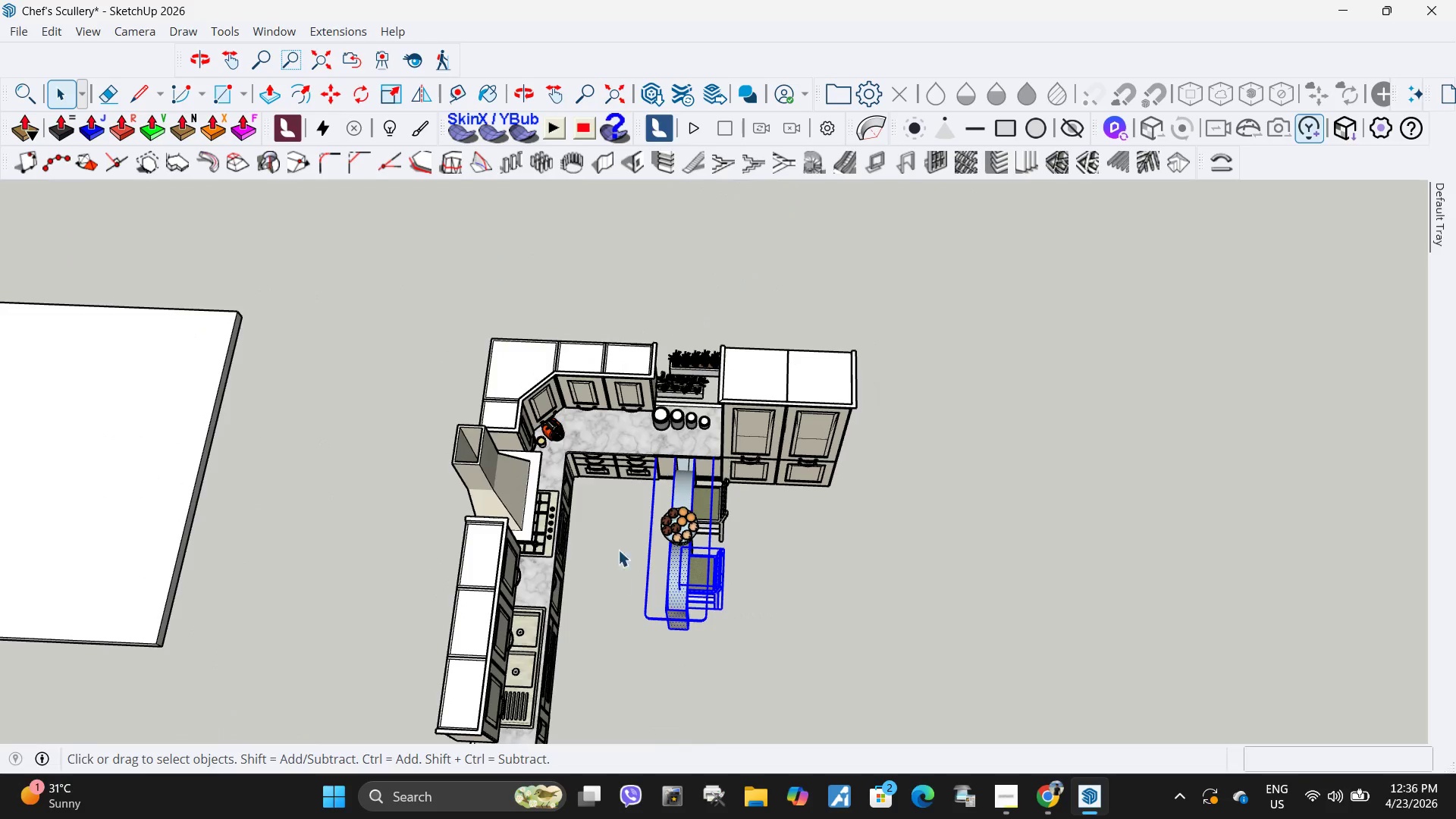 
key(Delete)
 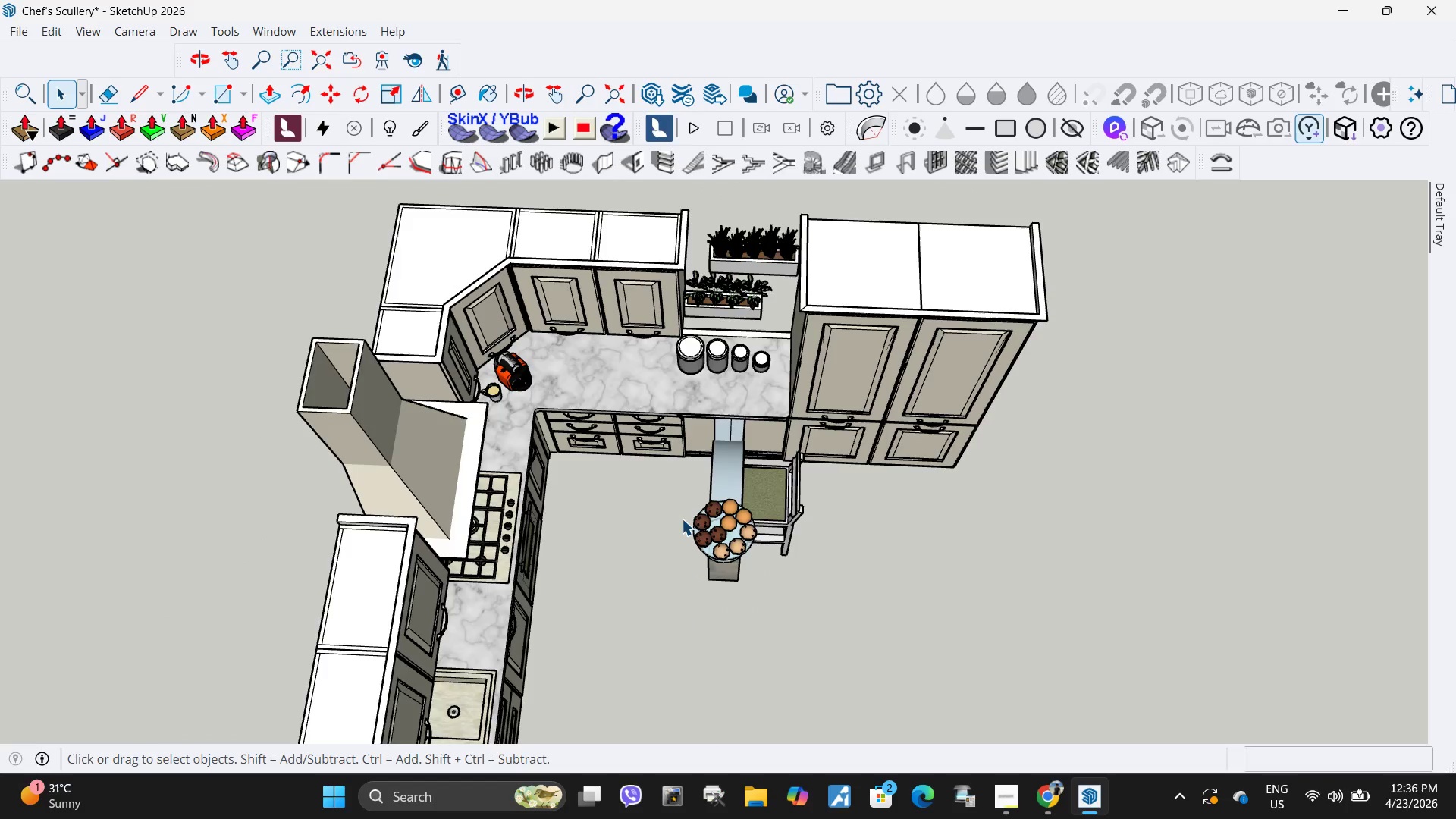 
scroll: coordinate [804, 517], scroll_direction: up, amount: 11.0
 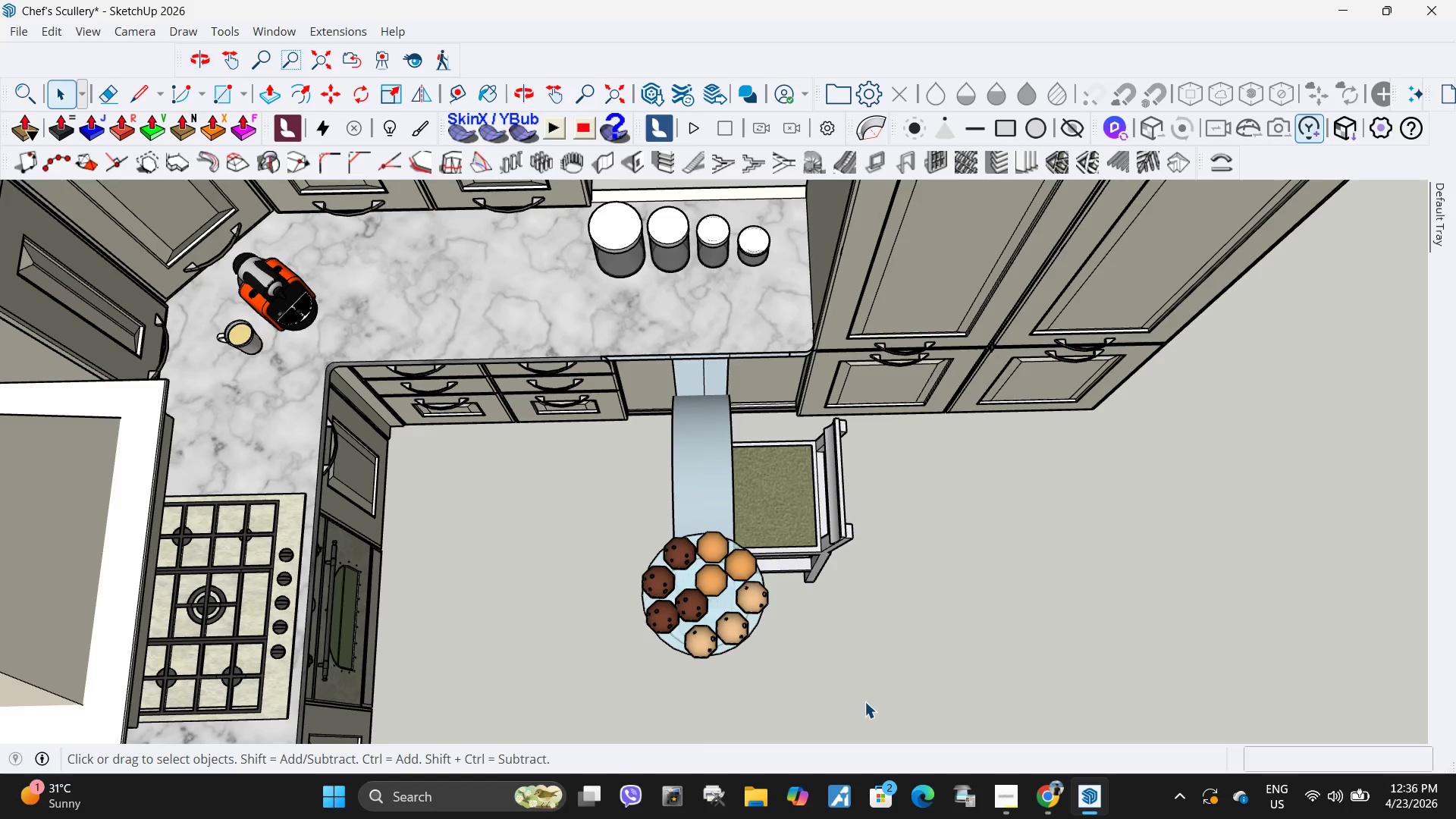 
left_click_drag(start_coordinate=[849, 698], to_coordinate=[626, 504])
 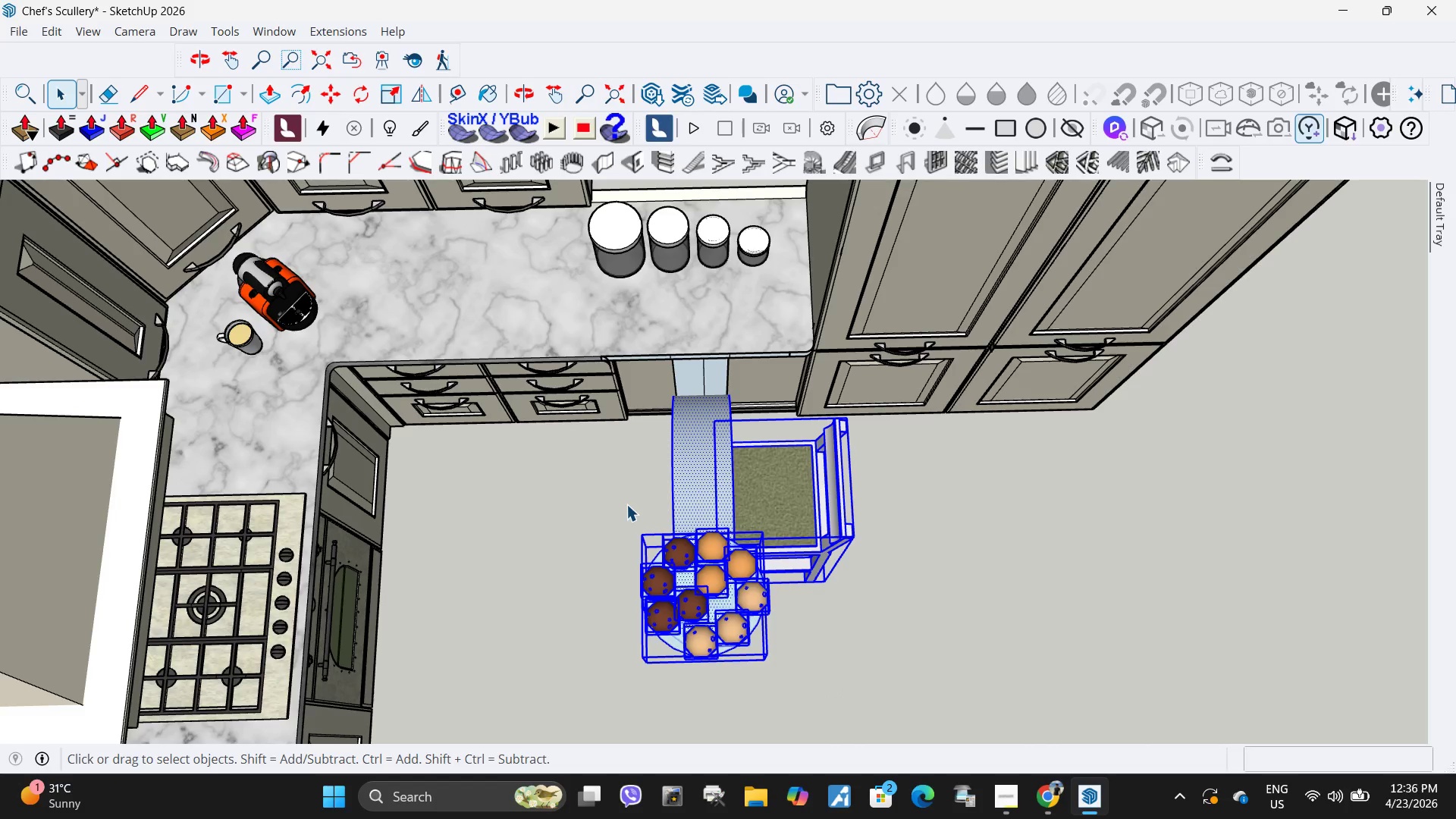 
key(Delete)
 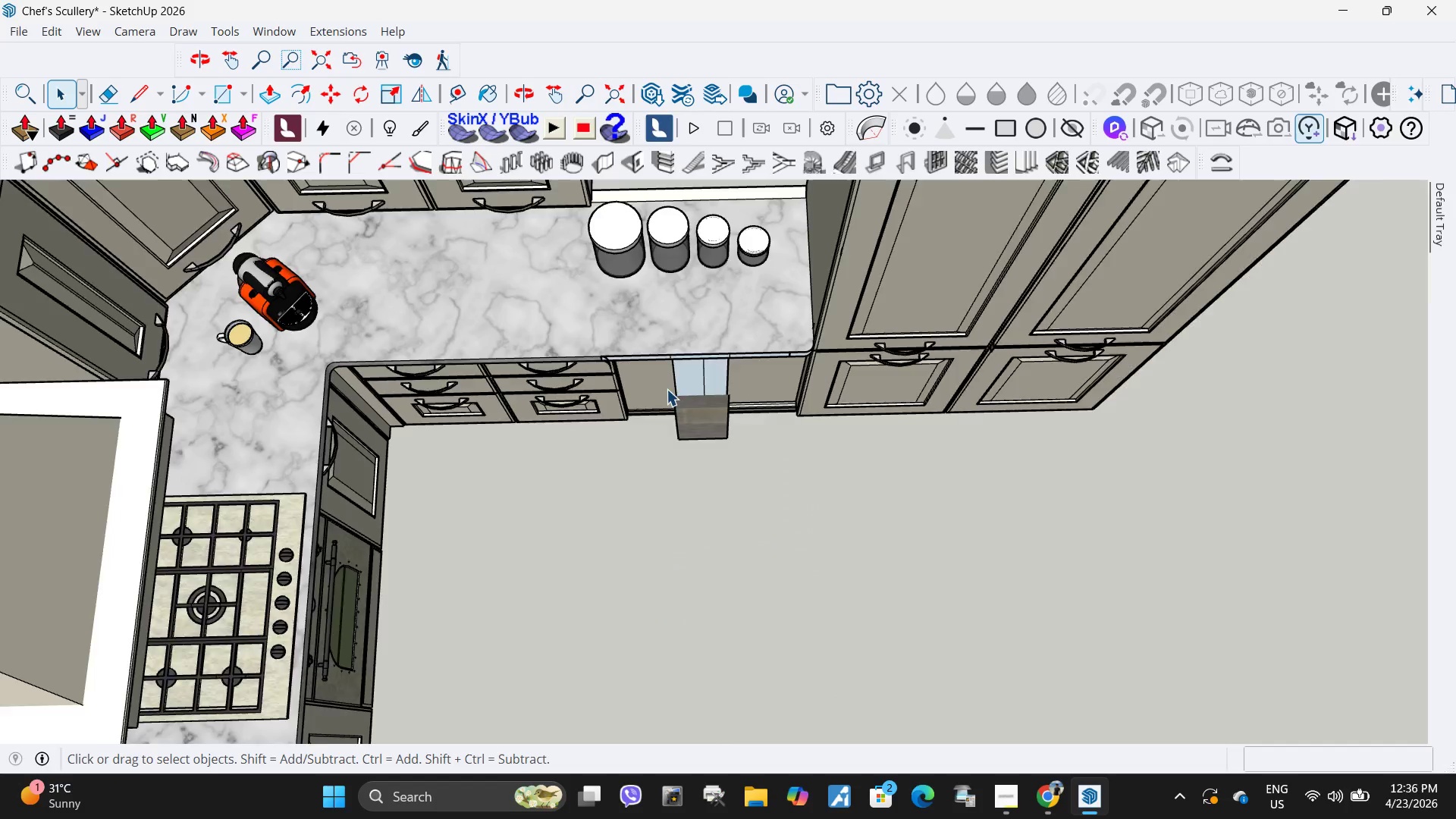 
scroll: coordinate [683, 405], scroll_direction: up, amount: 9.0
 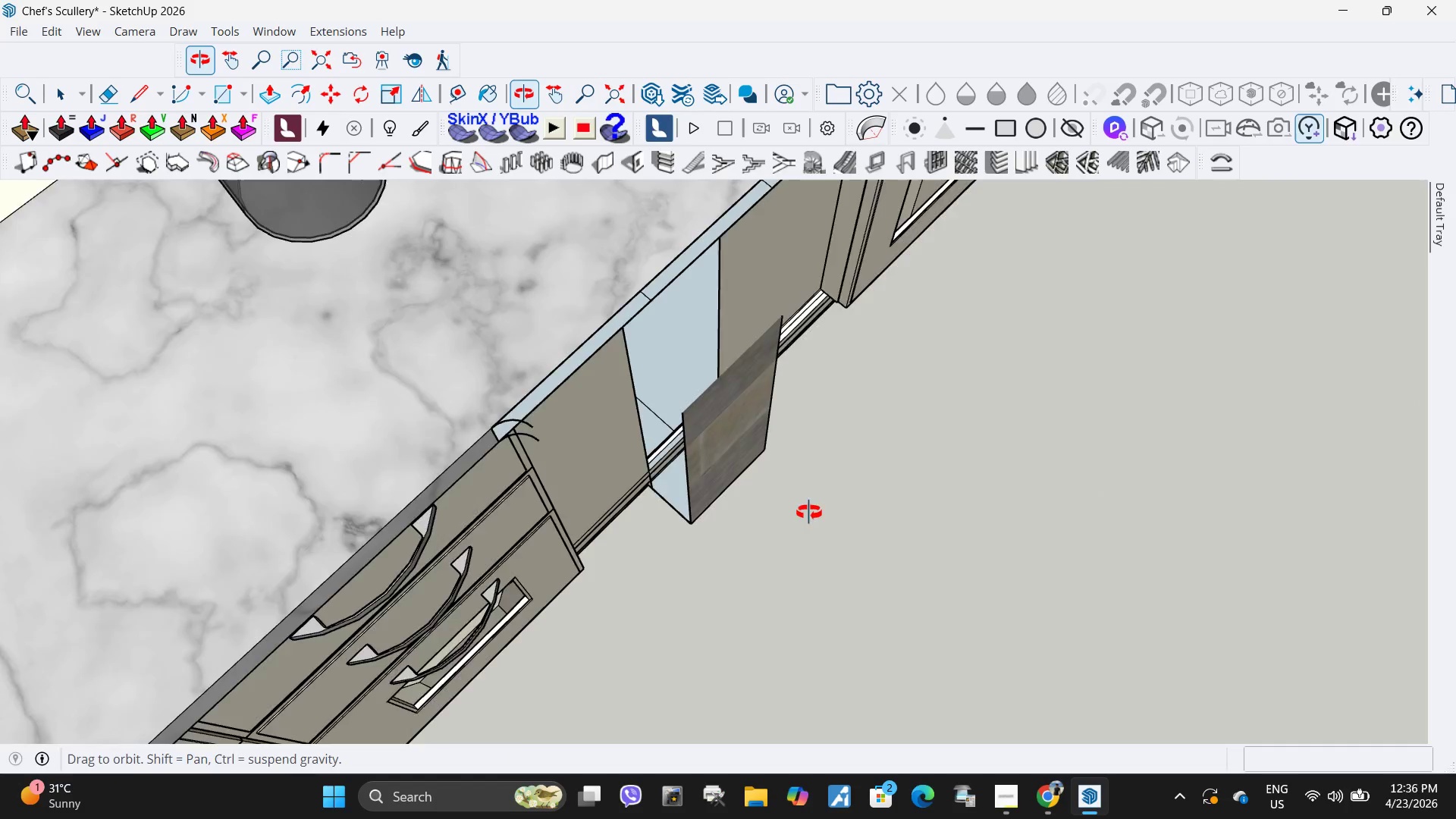 
key(Control+Z)
 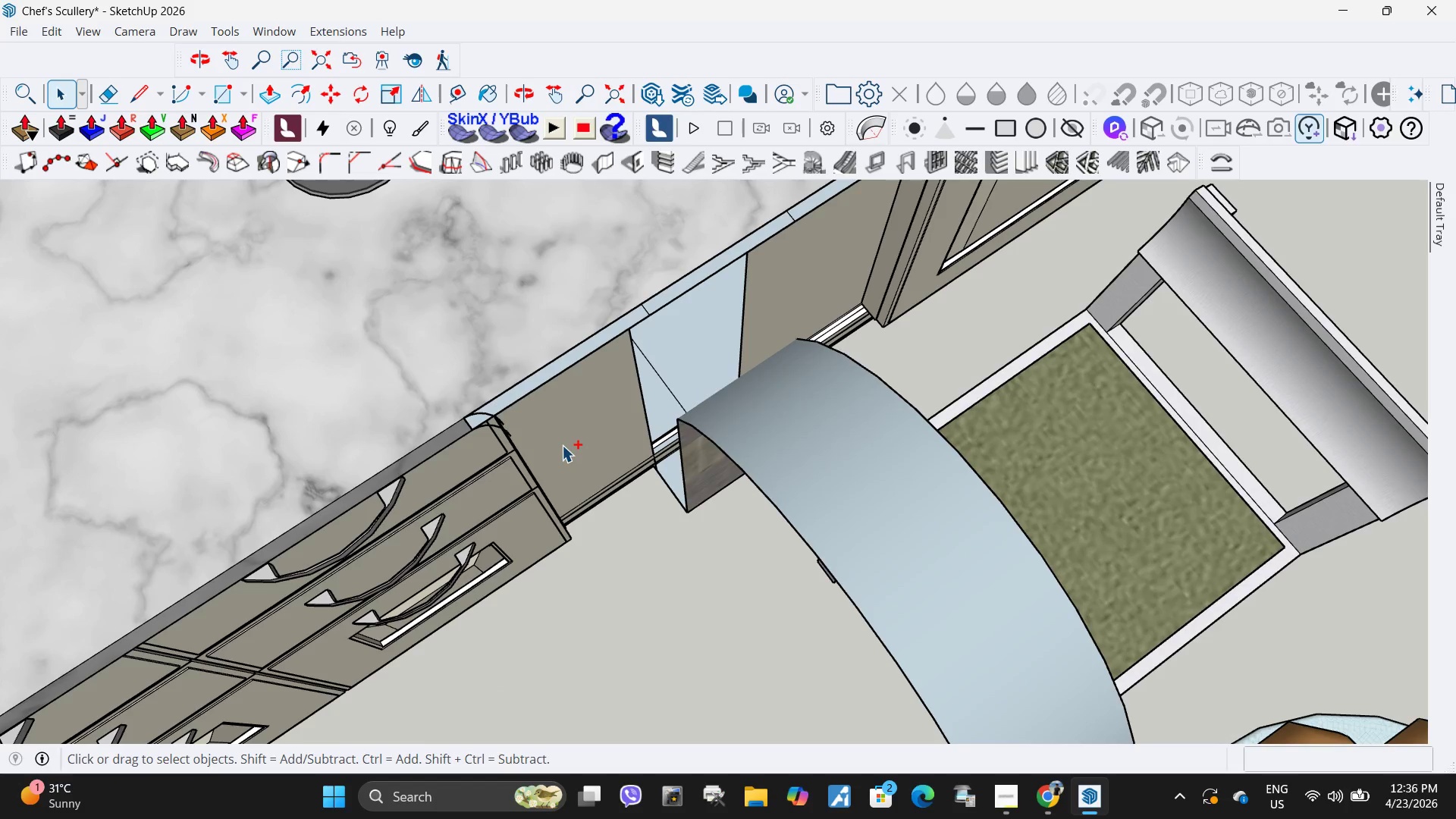 
key(Control+Z)
 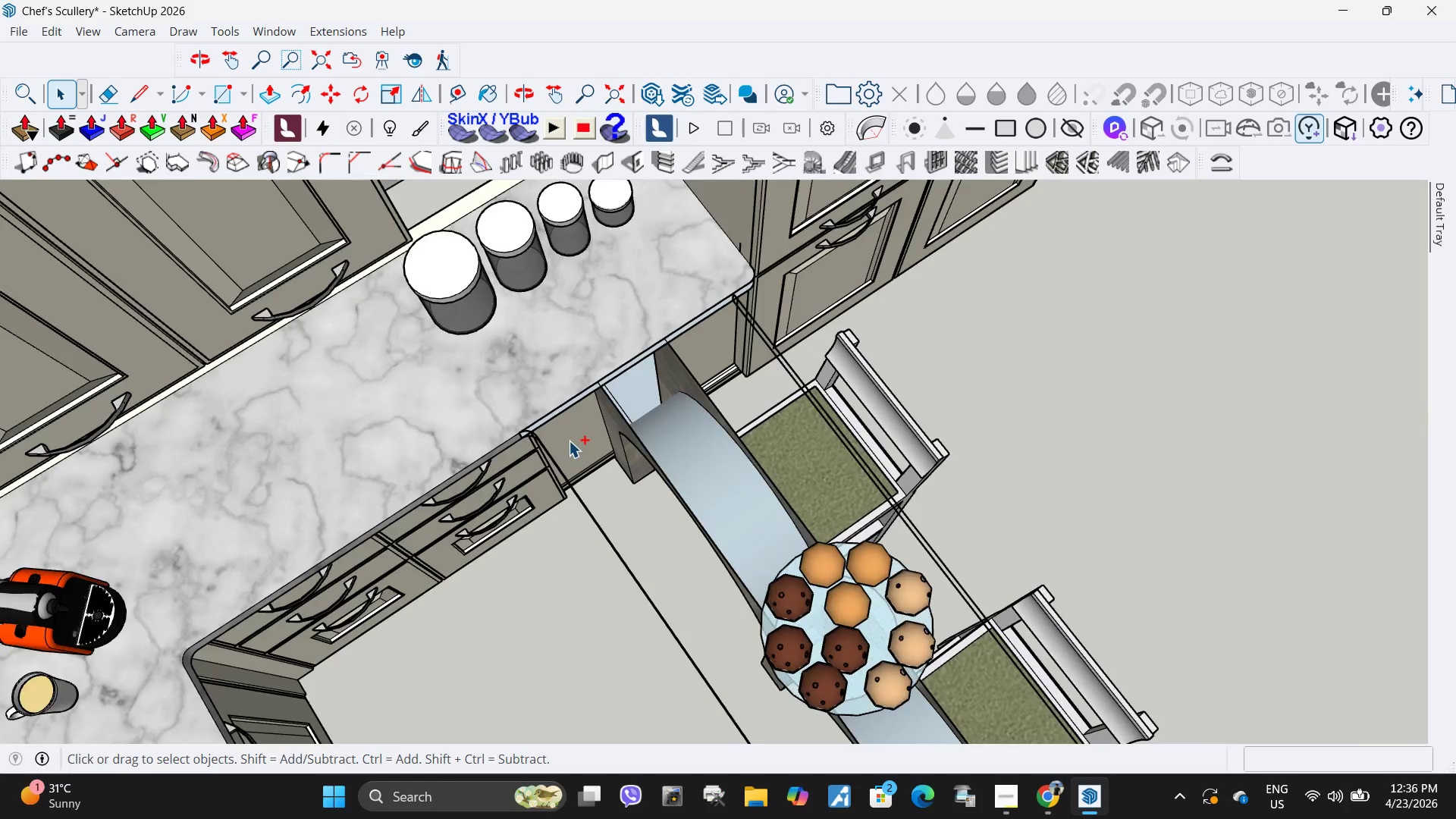 
key(Control+X)
 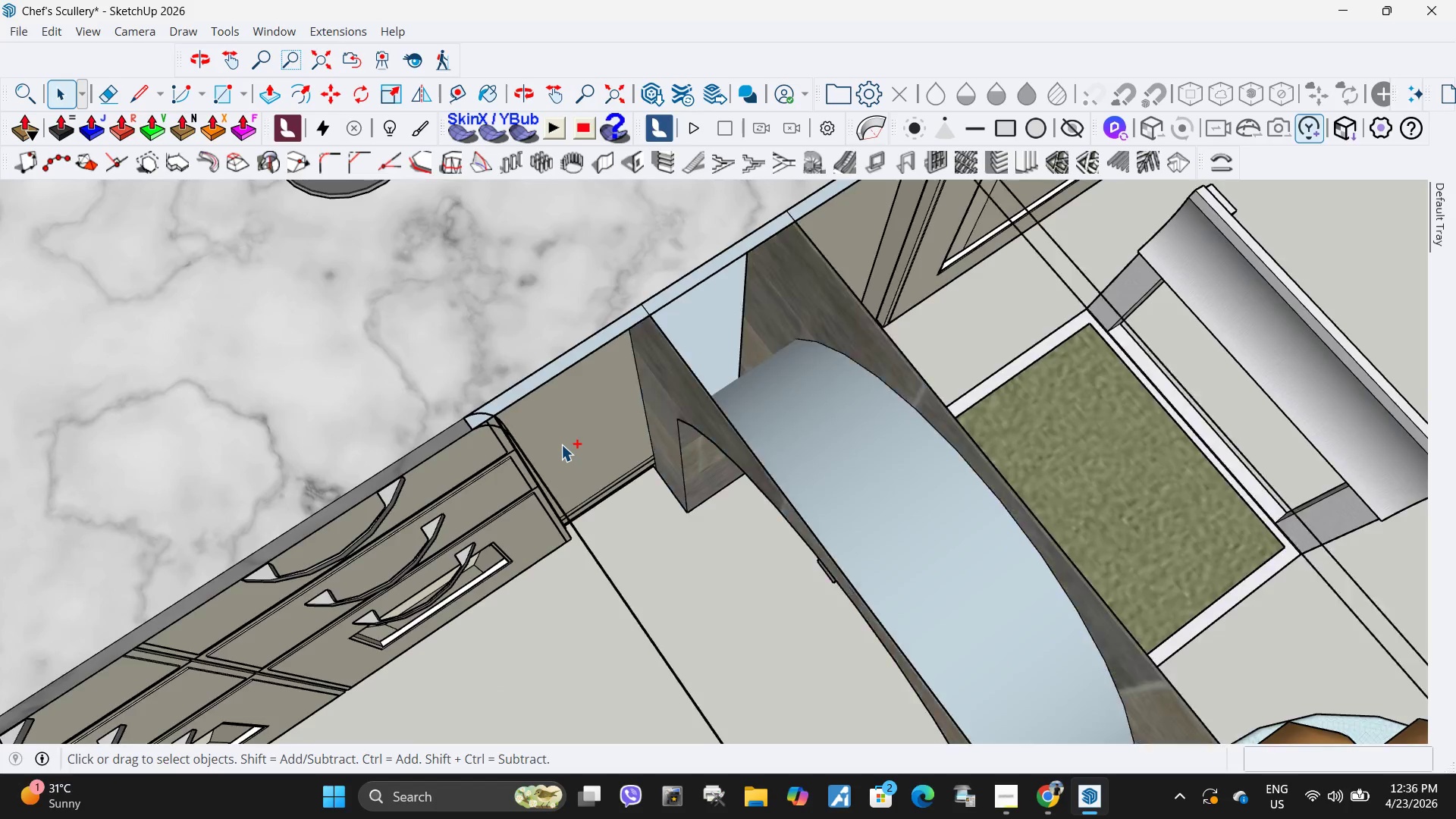 
key(Control+Z)
 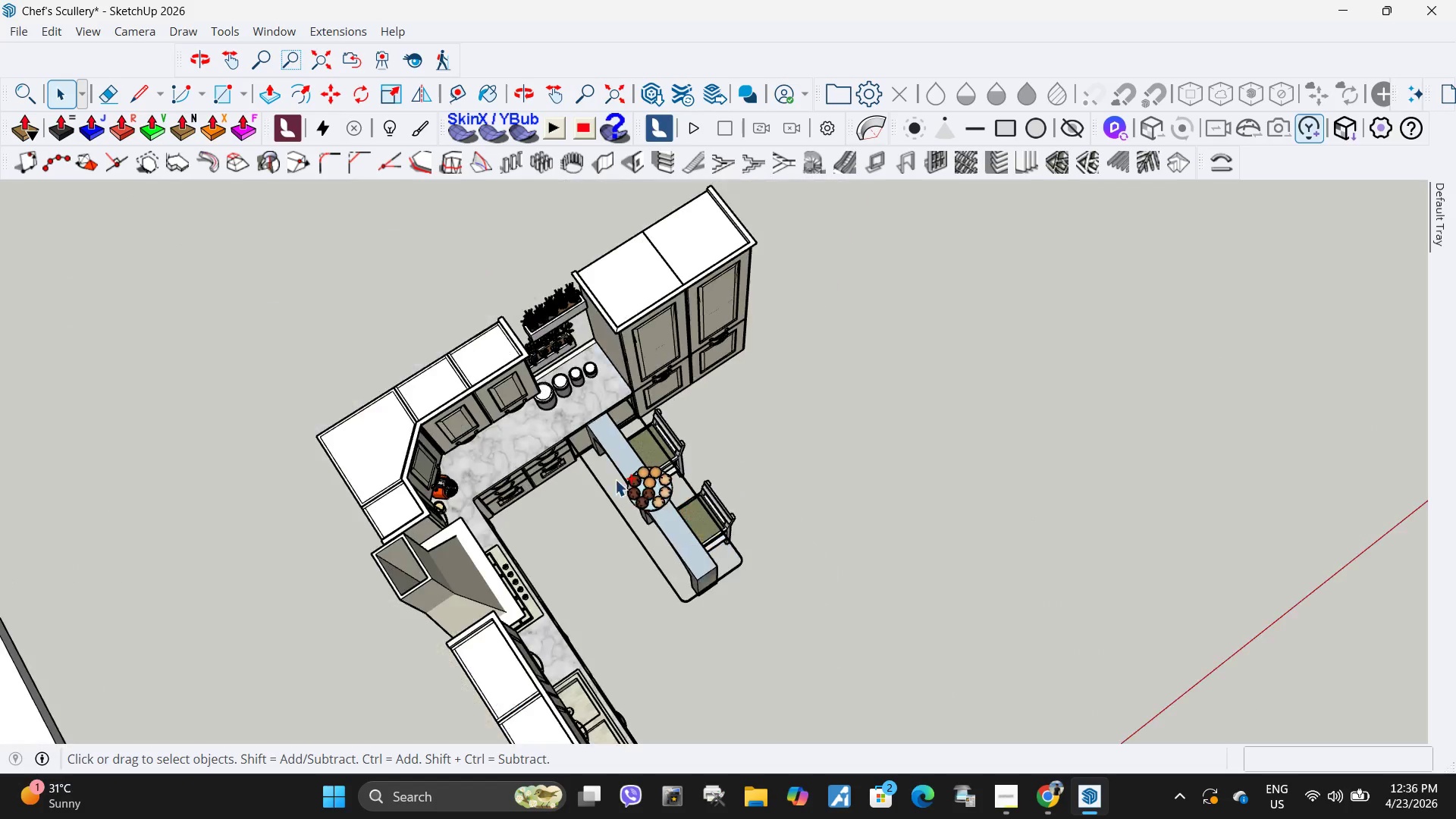 
key(Control+Z)
 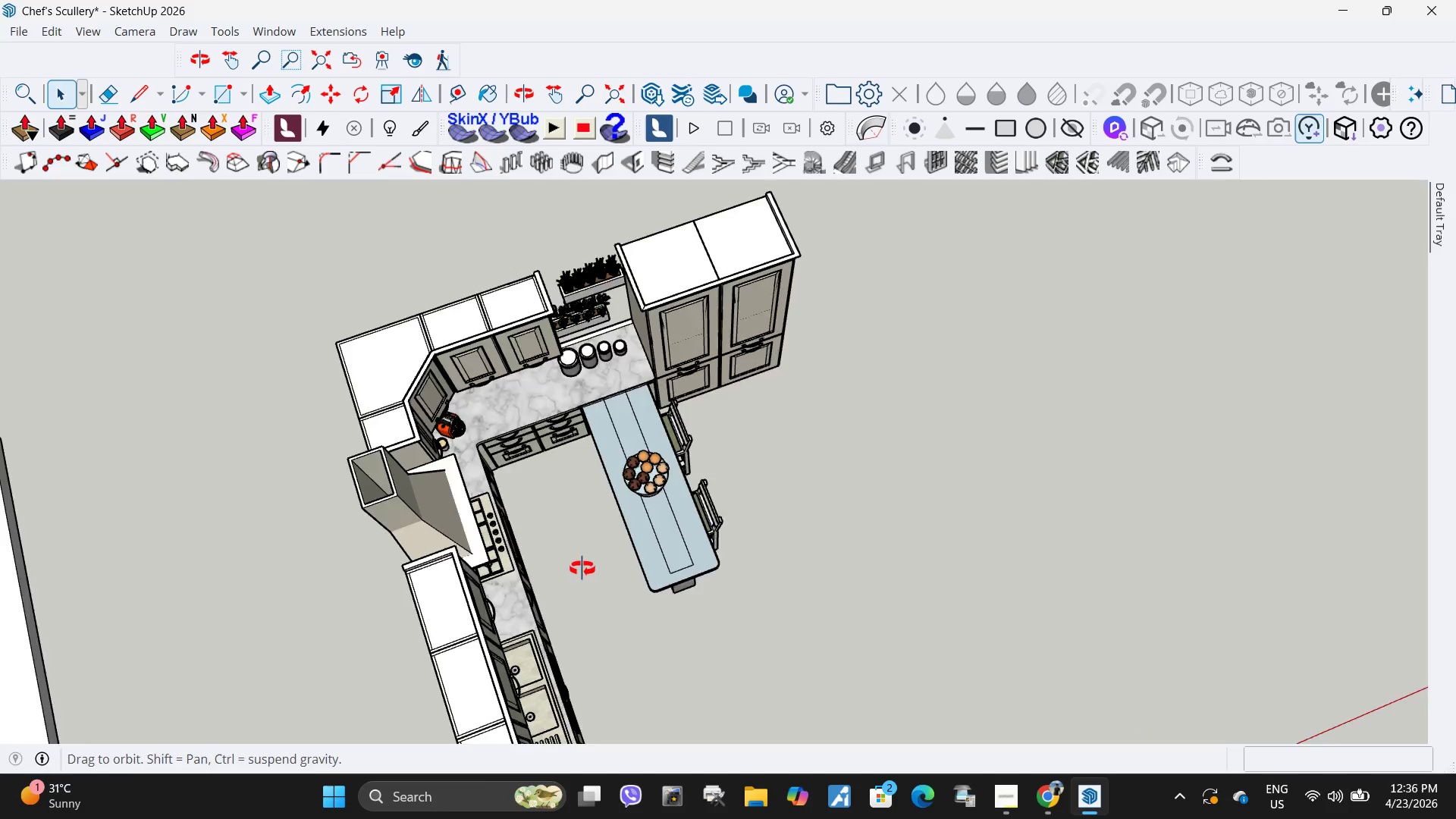 
scroll: coordinate [595, 445], scroll_direction: down, amount: 19.0
 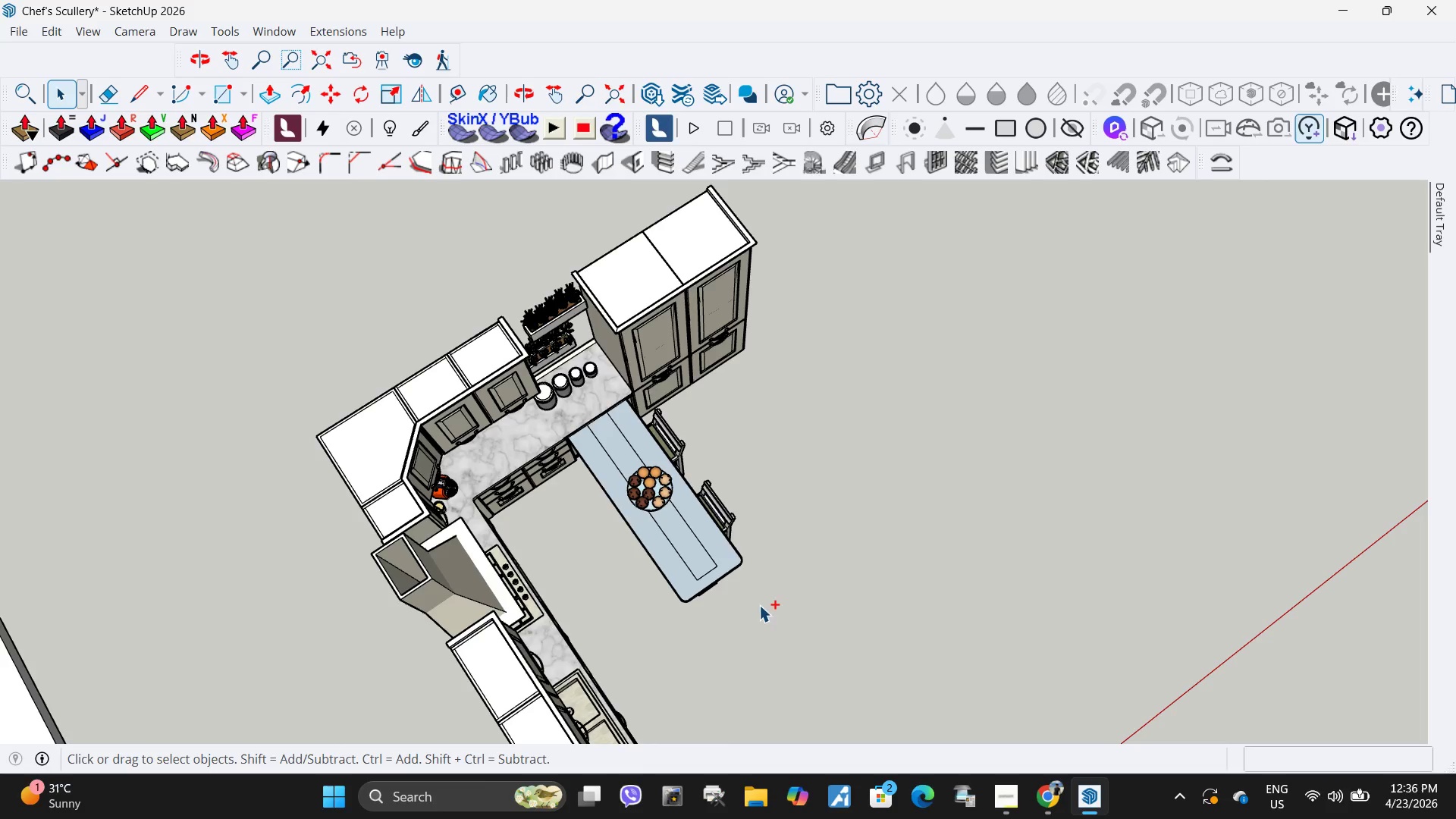 
scroll: coordinate [582, 509], scroll_direction: up, amount: 5.0
 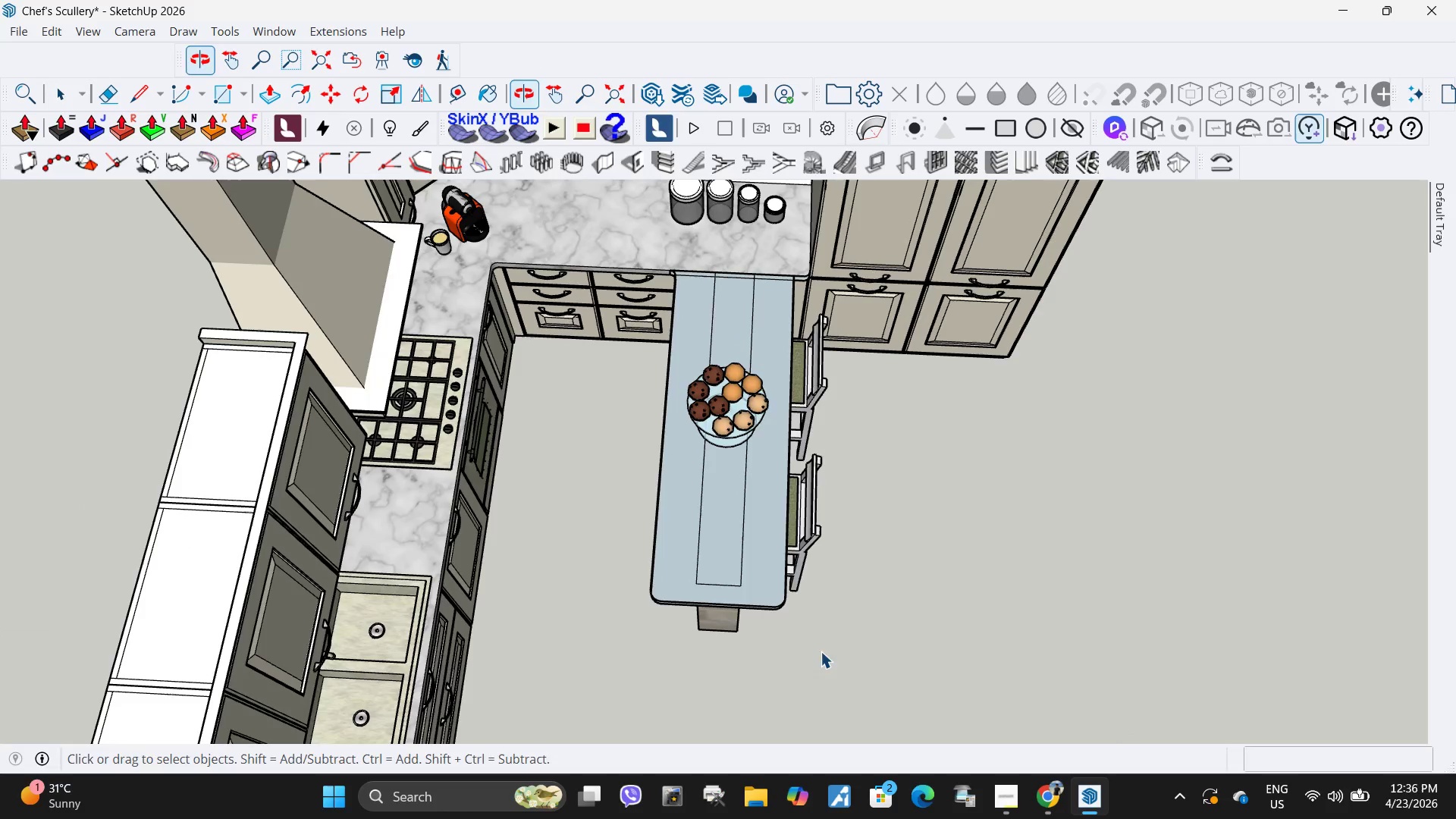 
left_click_drag(start_coordinate=[843, 646], to_coordinate=[594, 463])
 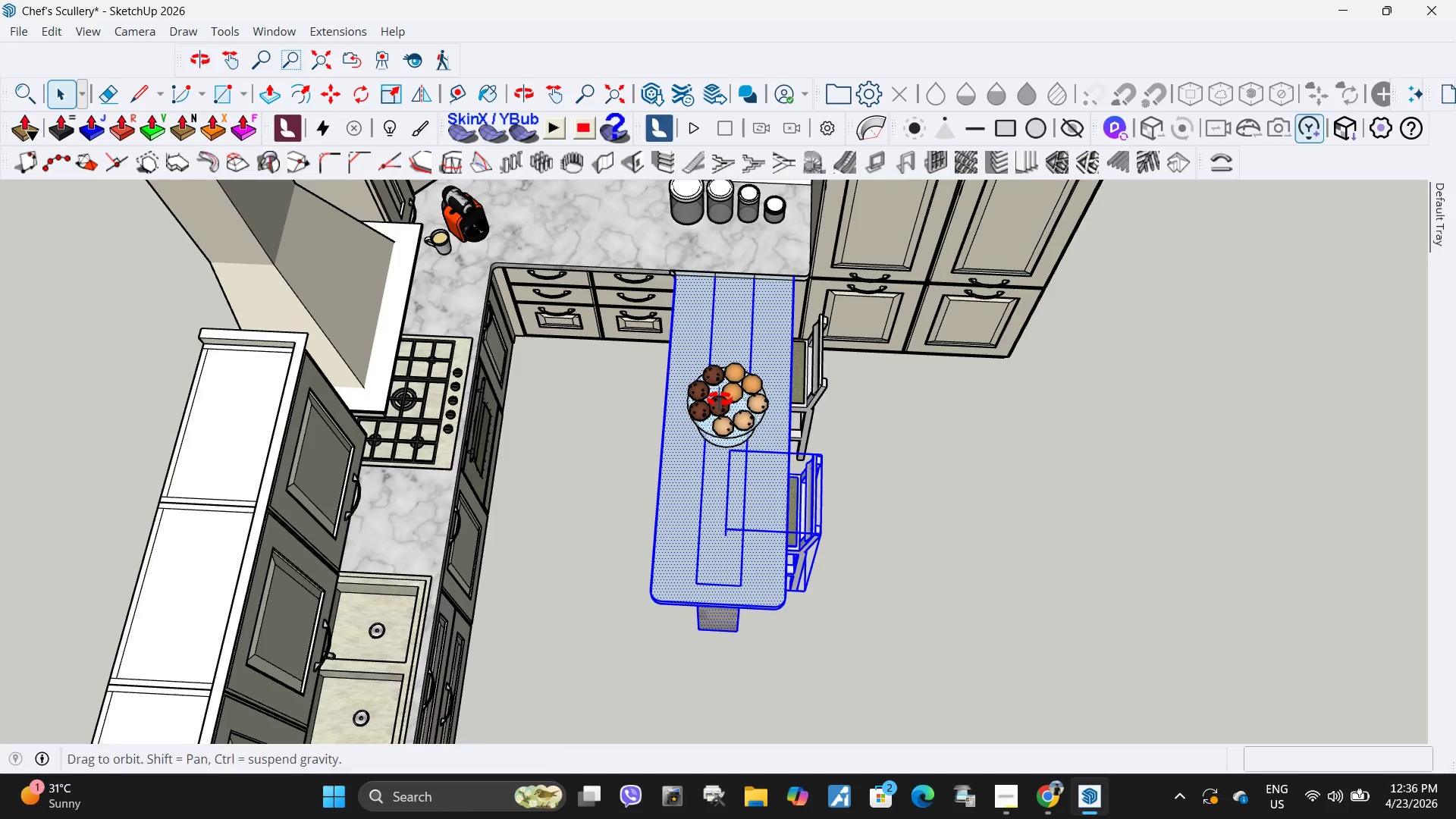 
key(Delete)
 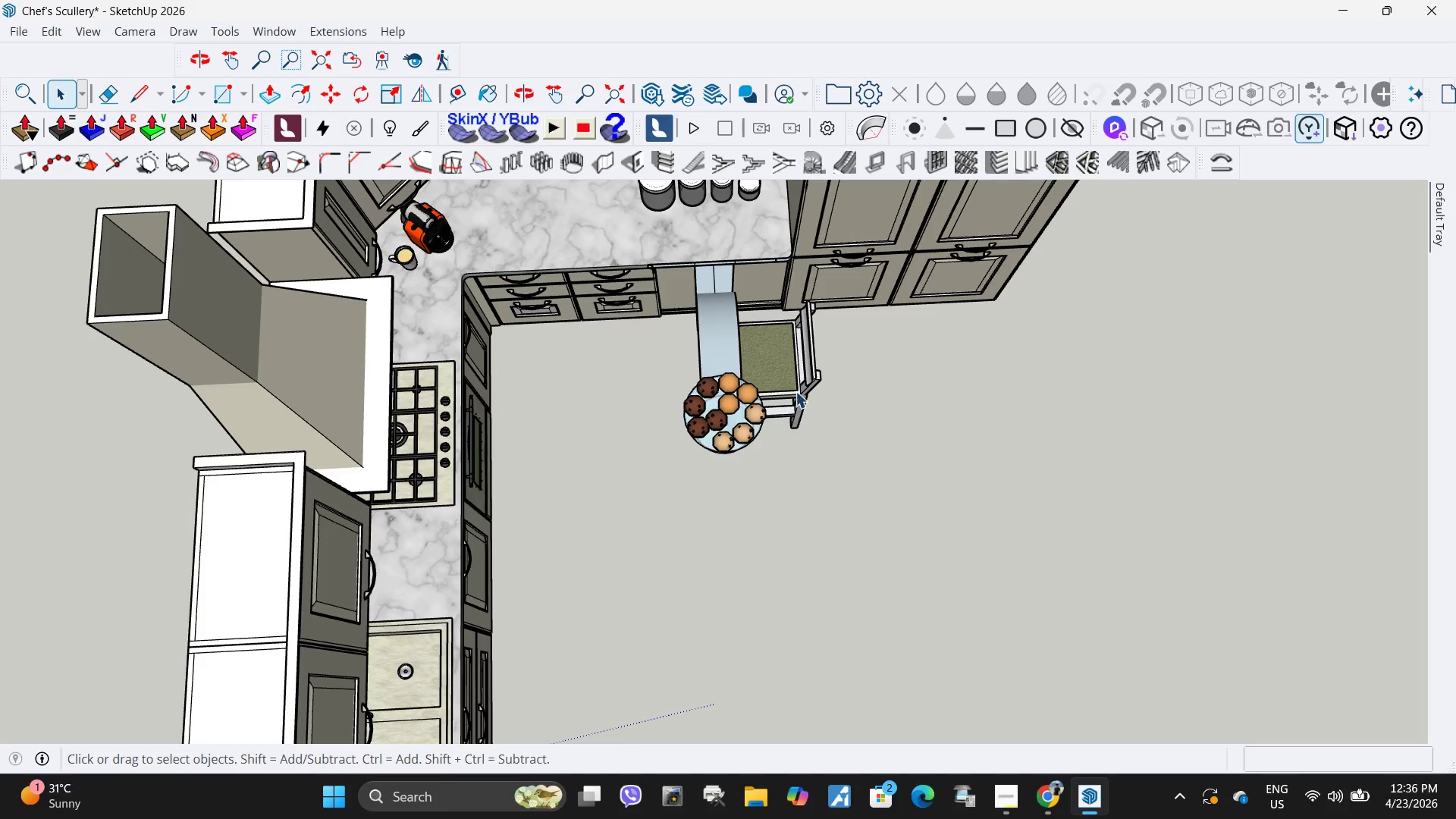 
scroll: coordinate [809, 406], scroll_direction: up, amount: 3.0
 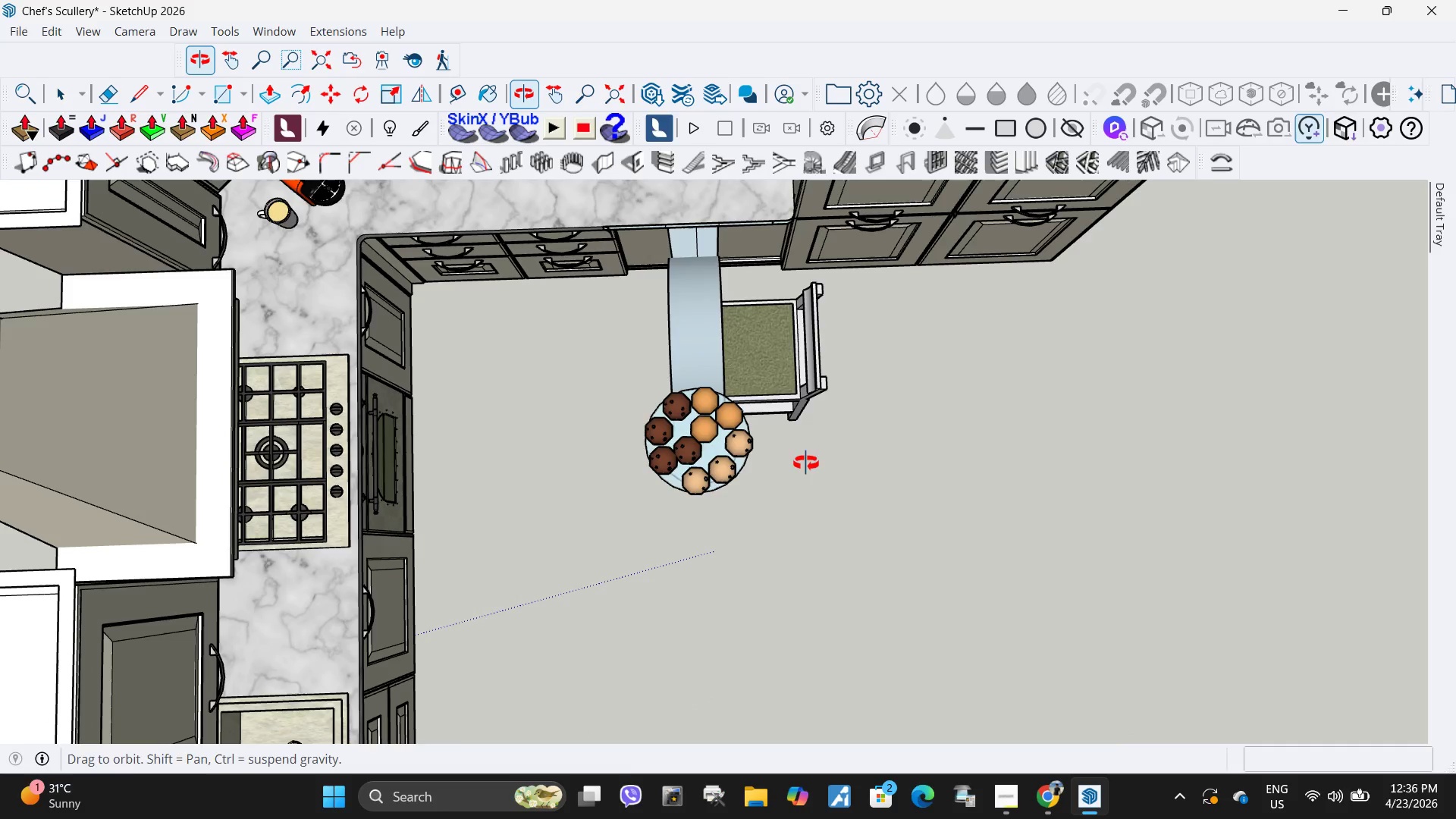 
left_click_drag(start_coordinate=[879, 505], to_coordinate=[646, 370])
 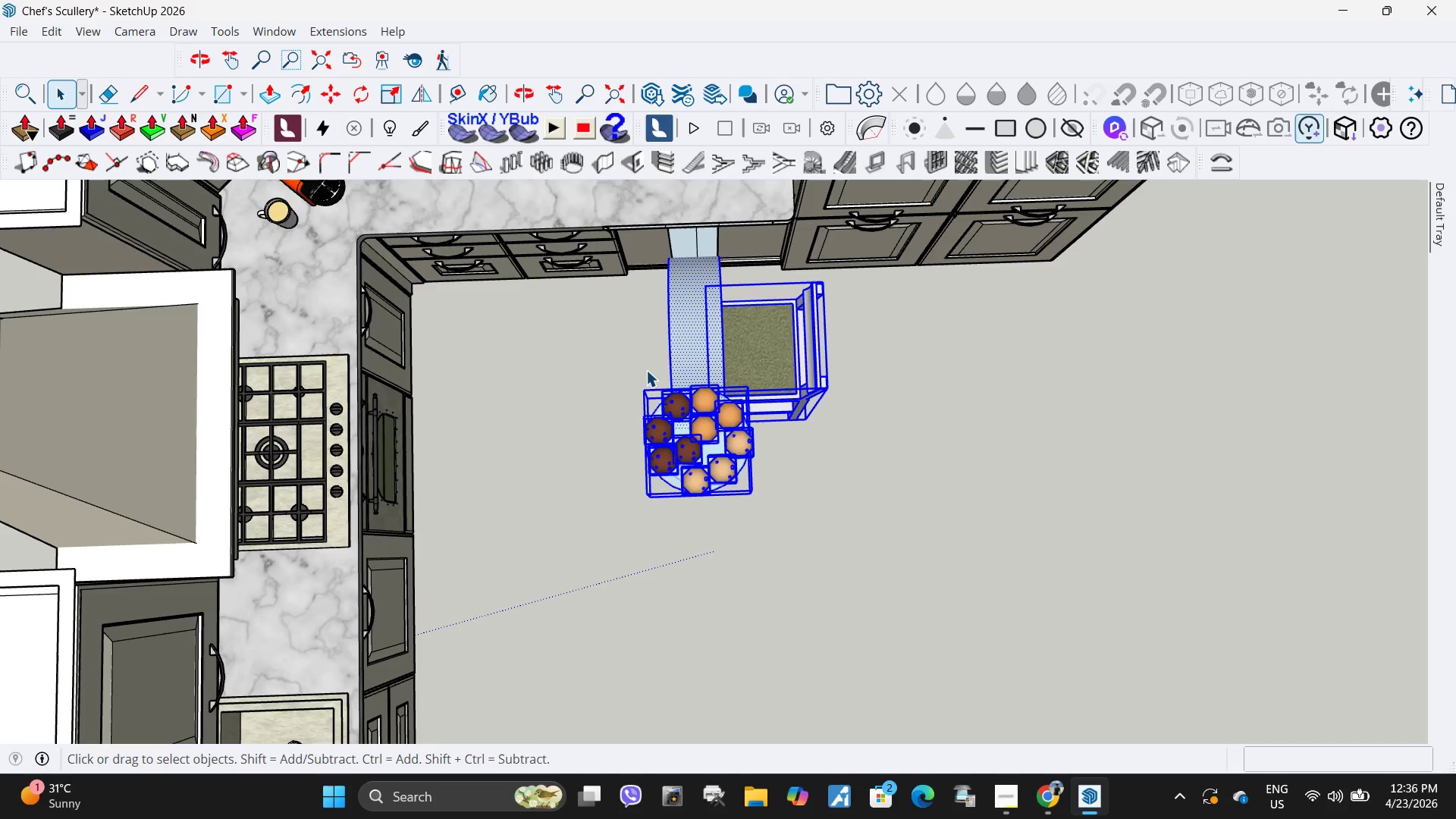 
key(Delete)
 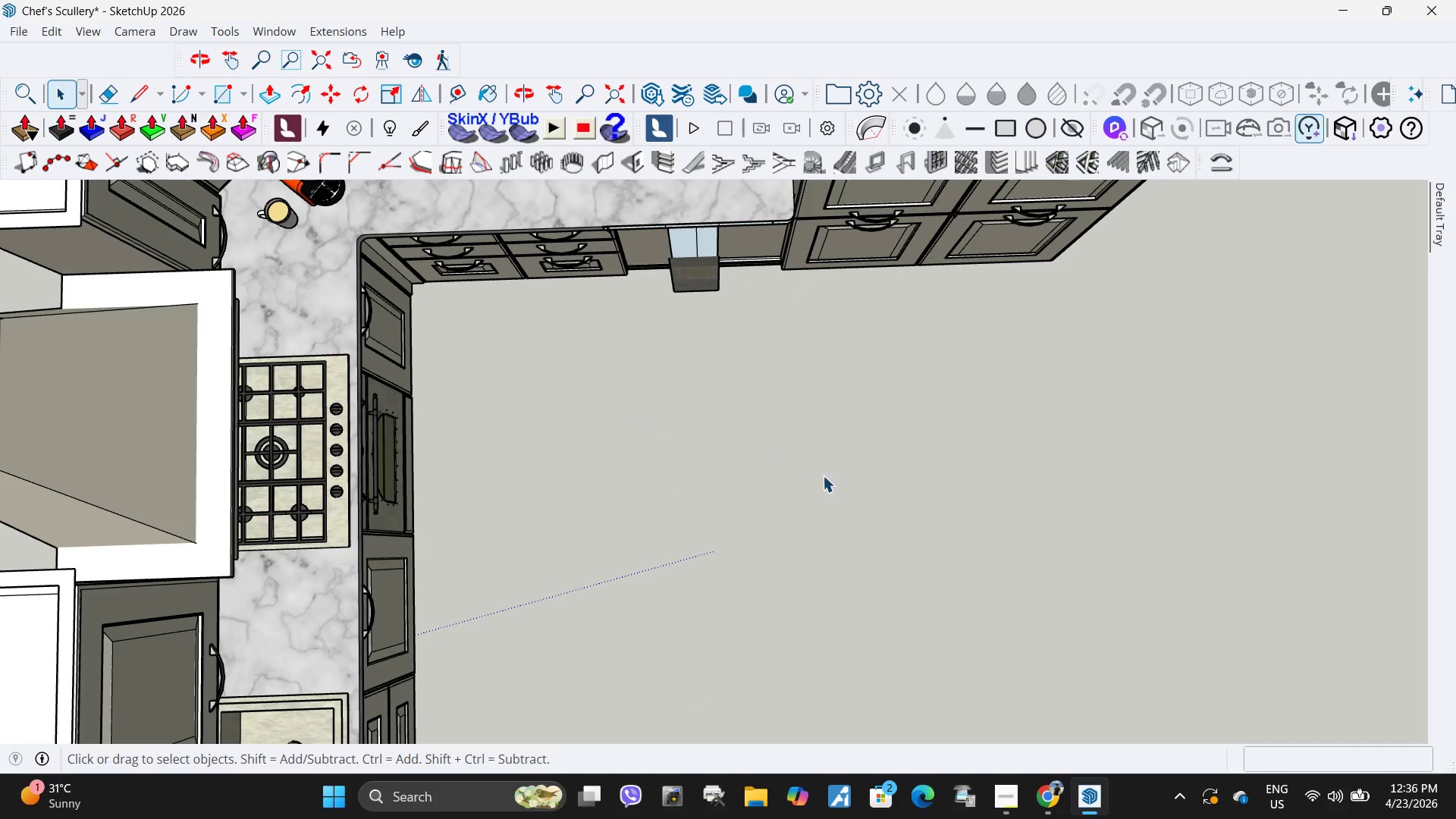 
scroll: coordinate [761, 317], scroll_direction: up, amount: 15.0
 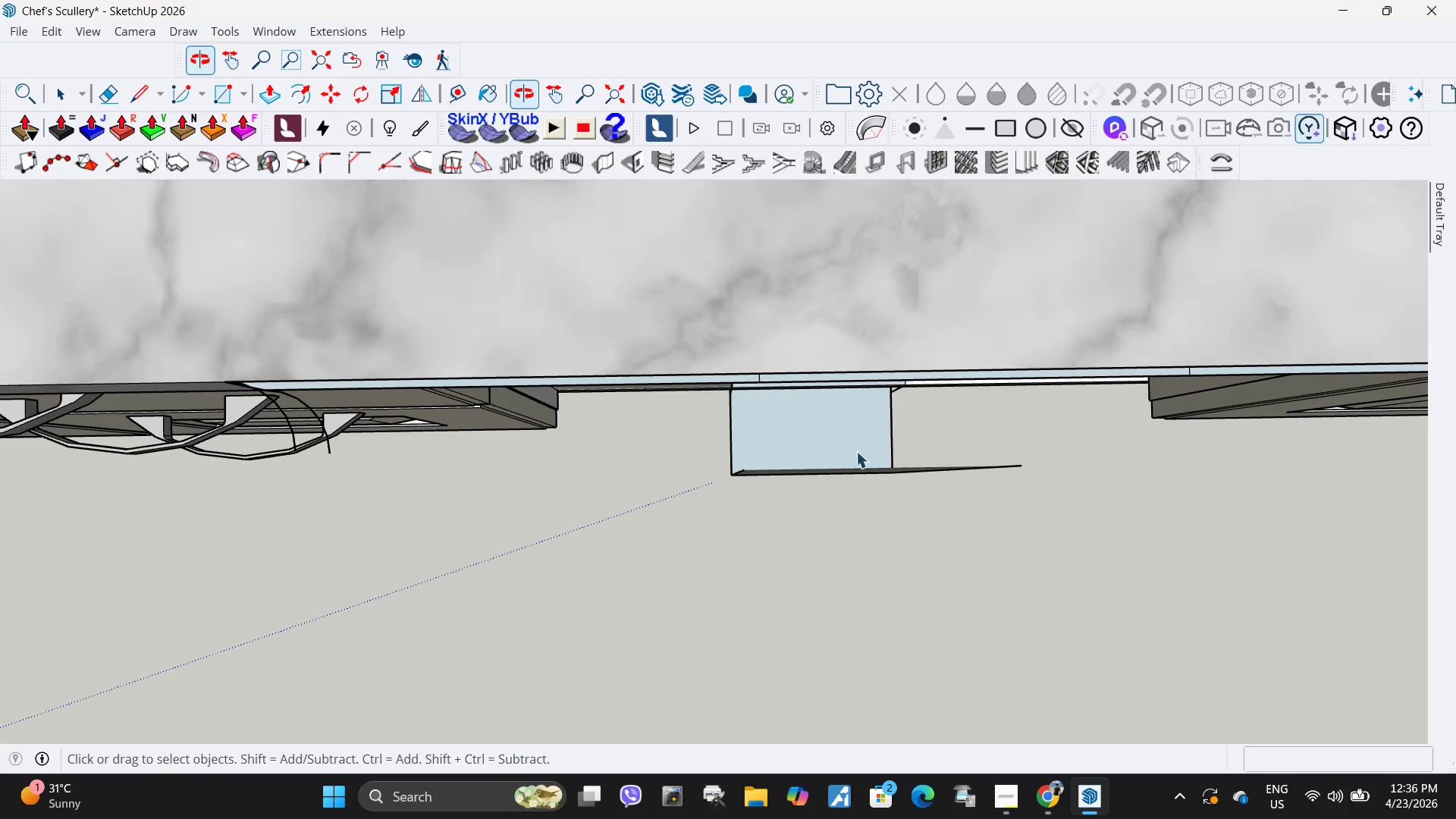 
left_click_drag(start_coordinate=[998, 559], to_coordinate=[692, 435])
 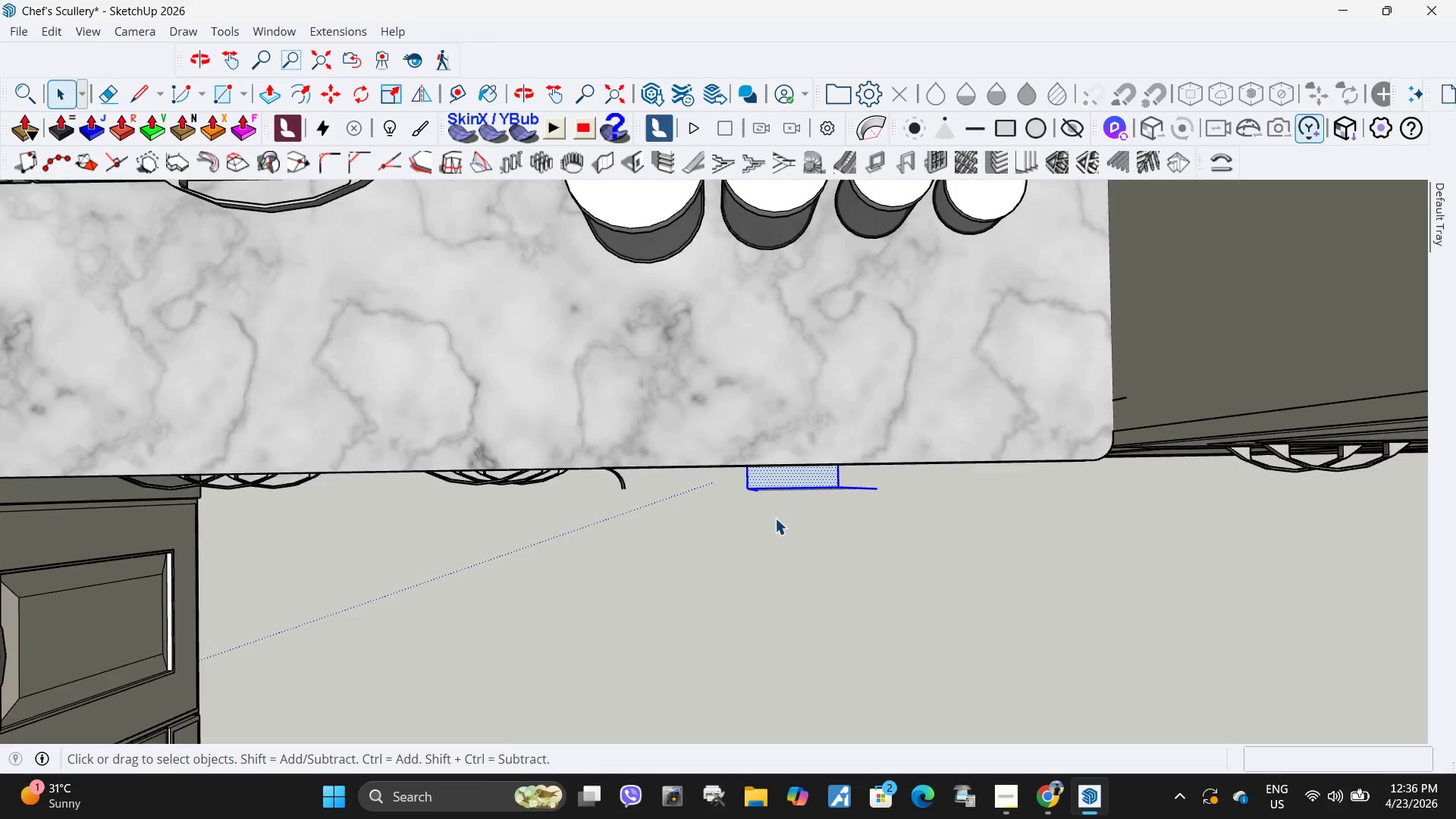 
key(Delete)
 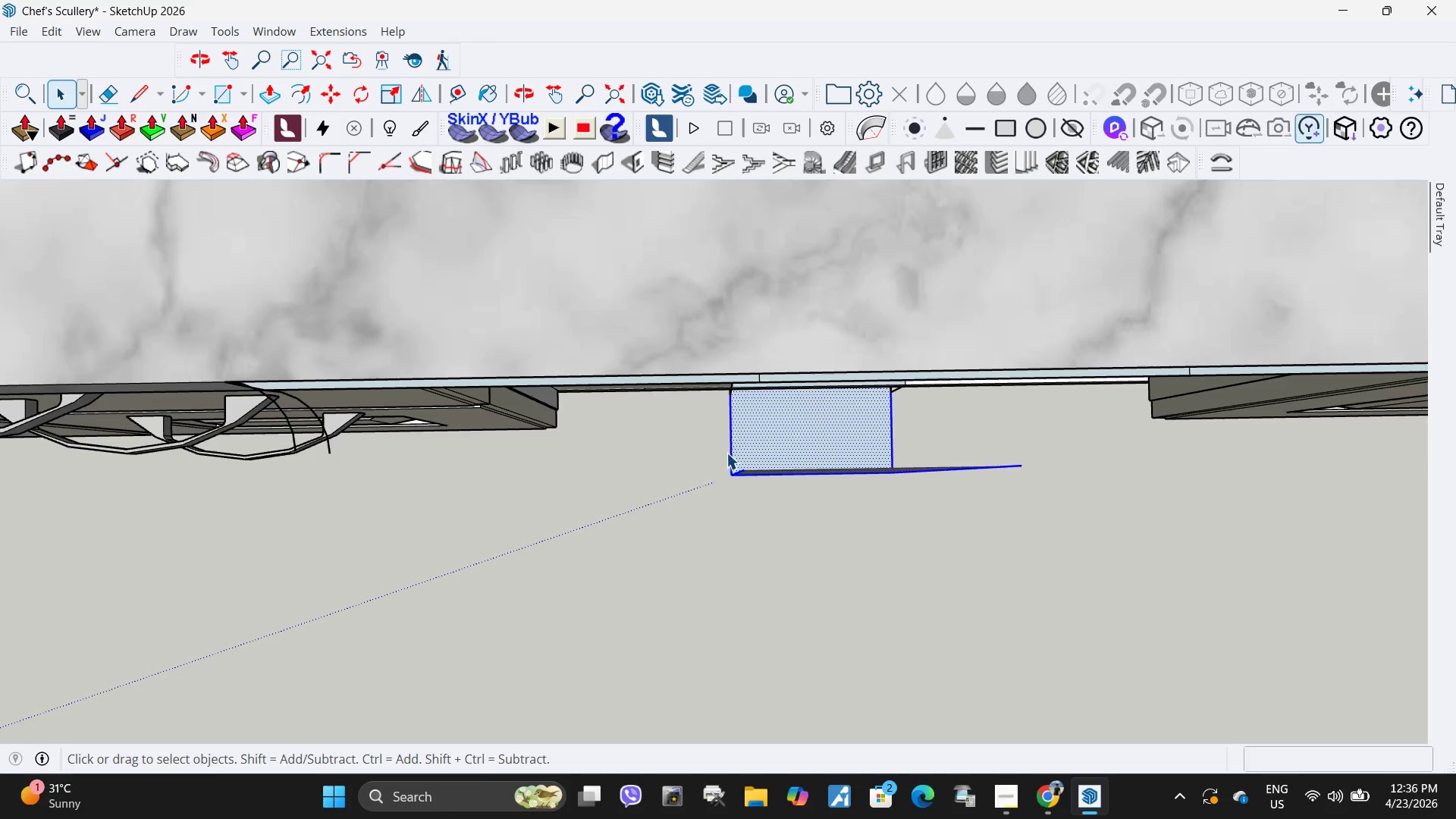 
key(Delete)
 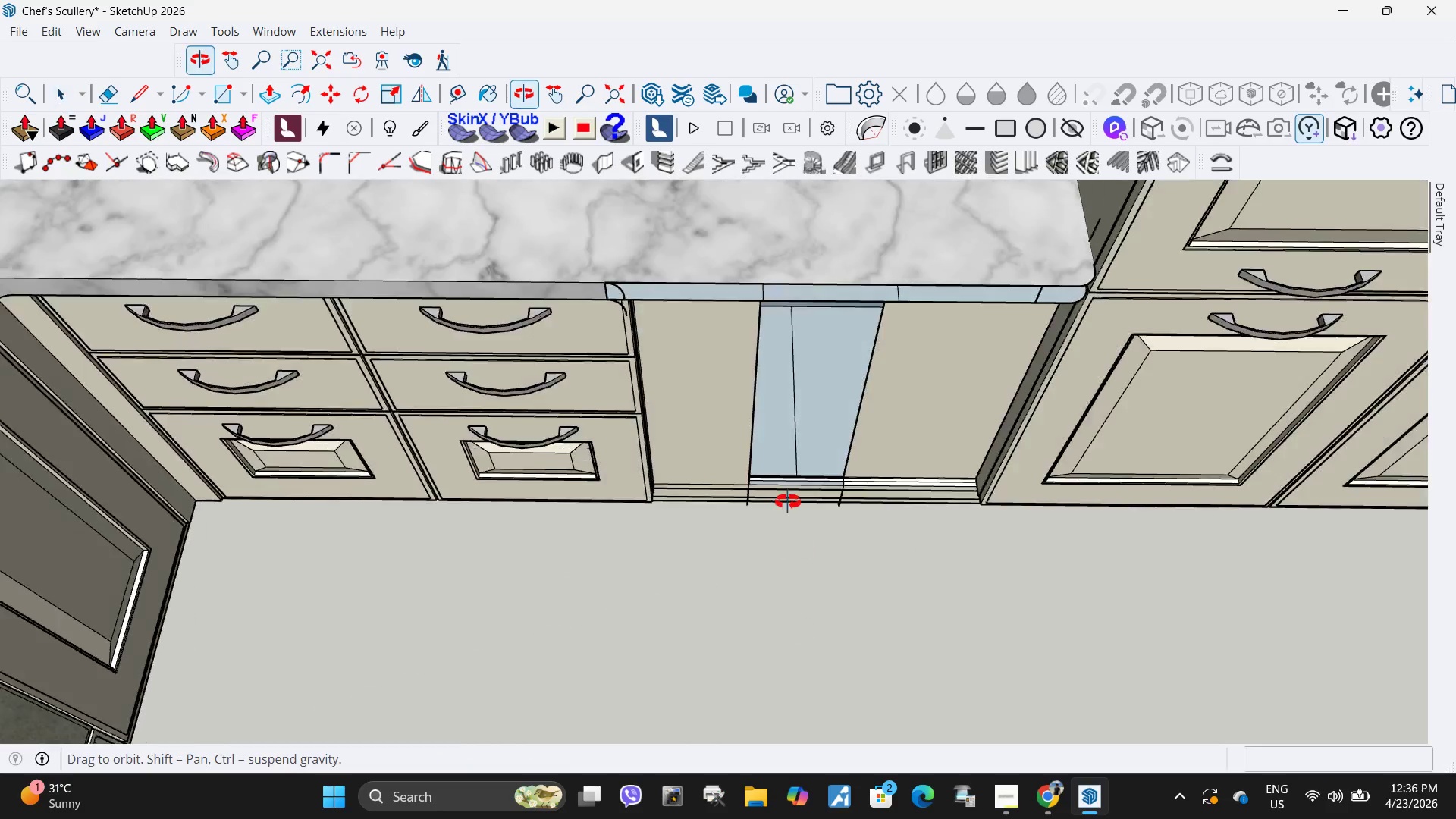 
scroll: coordinate [768, 508], scroll_direction: down, amount: 7.0
 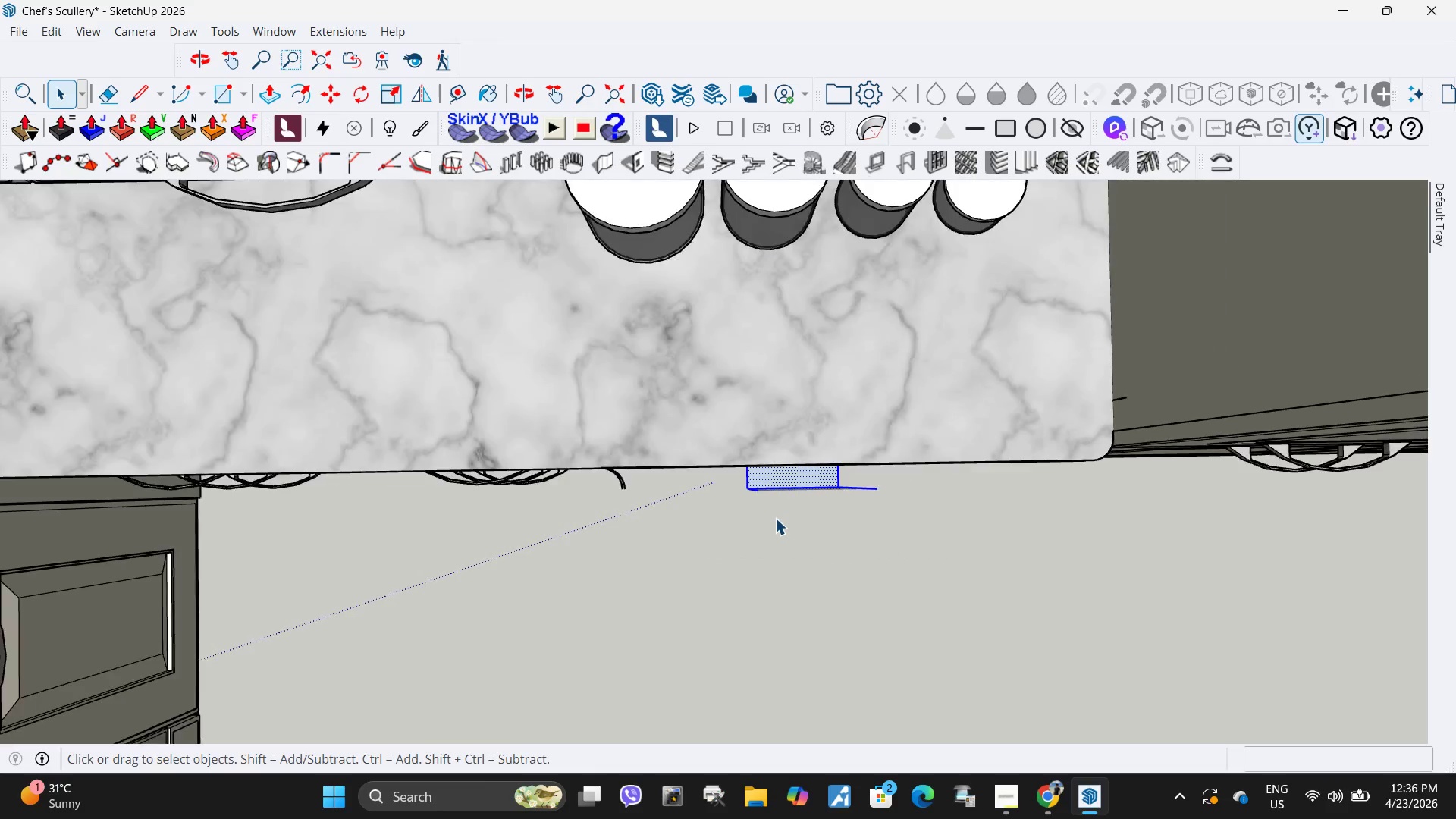 
scroll: coordinate [679, 522], scroll_direction: up, amount: 21.0
 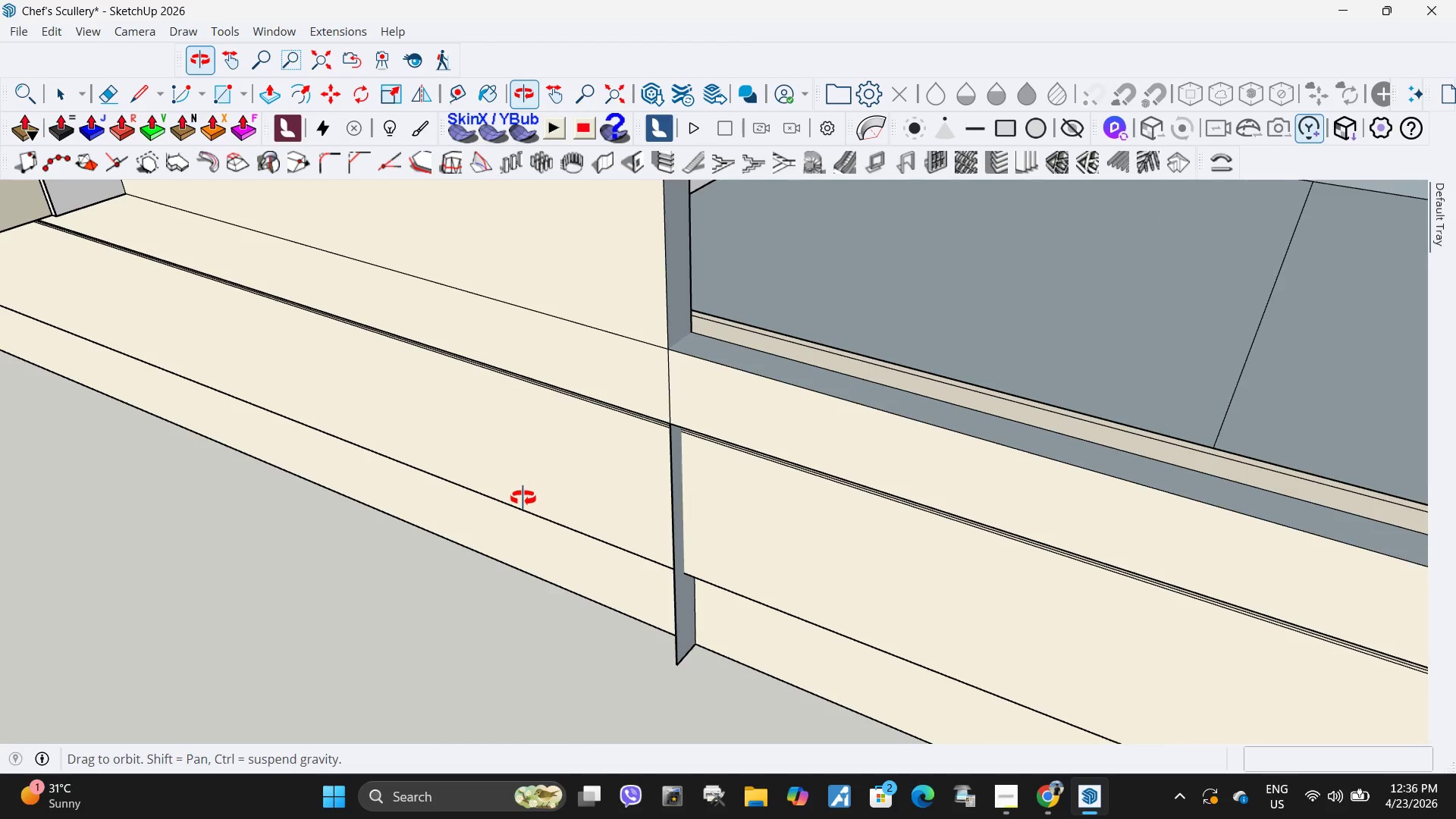 
scroll: coordinate [569, 498], scroll_direction: down, amount: 5.0
 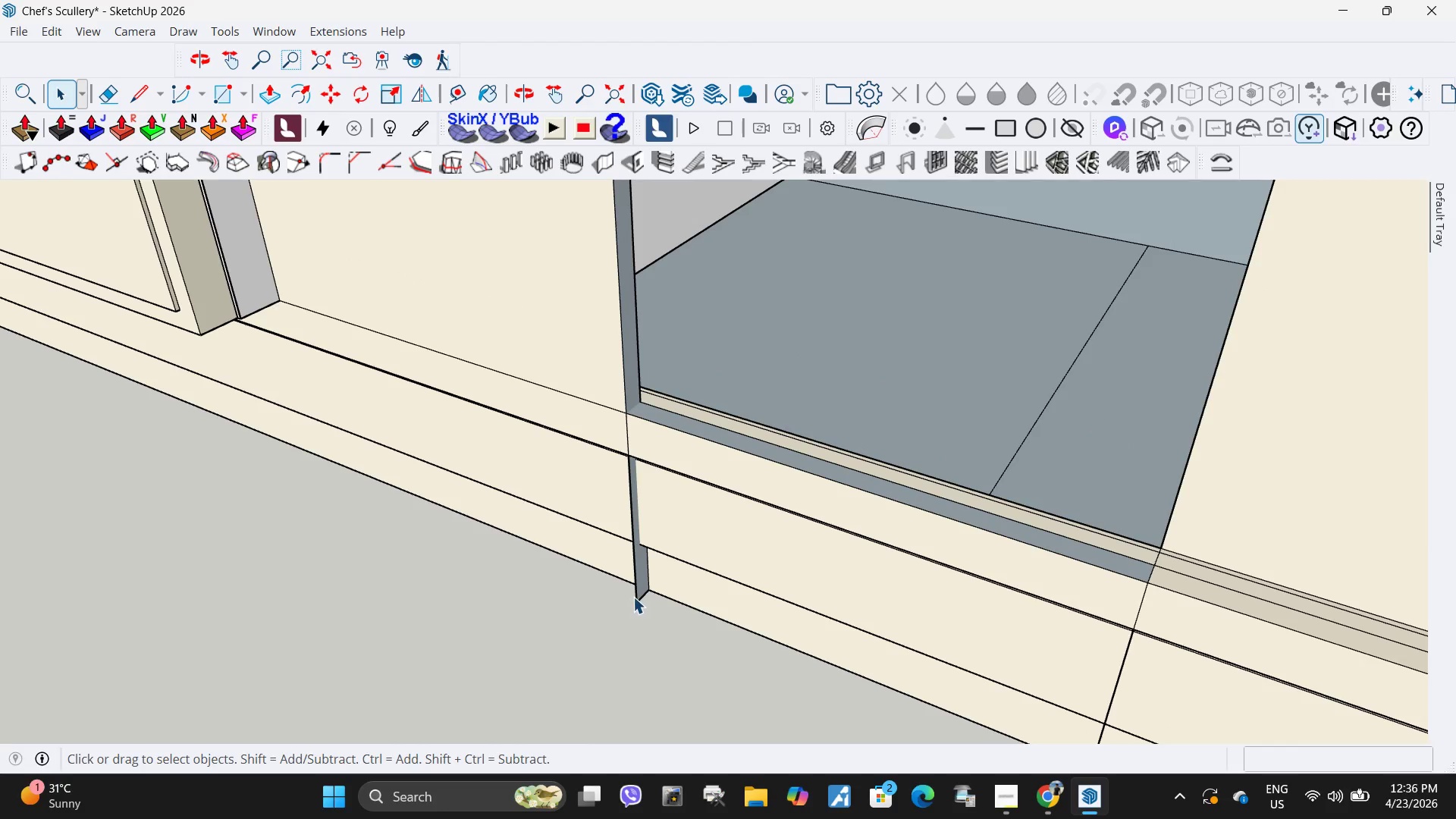 
left_click([635, 595])
 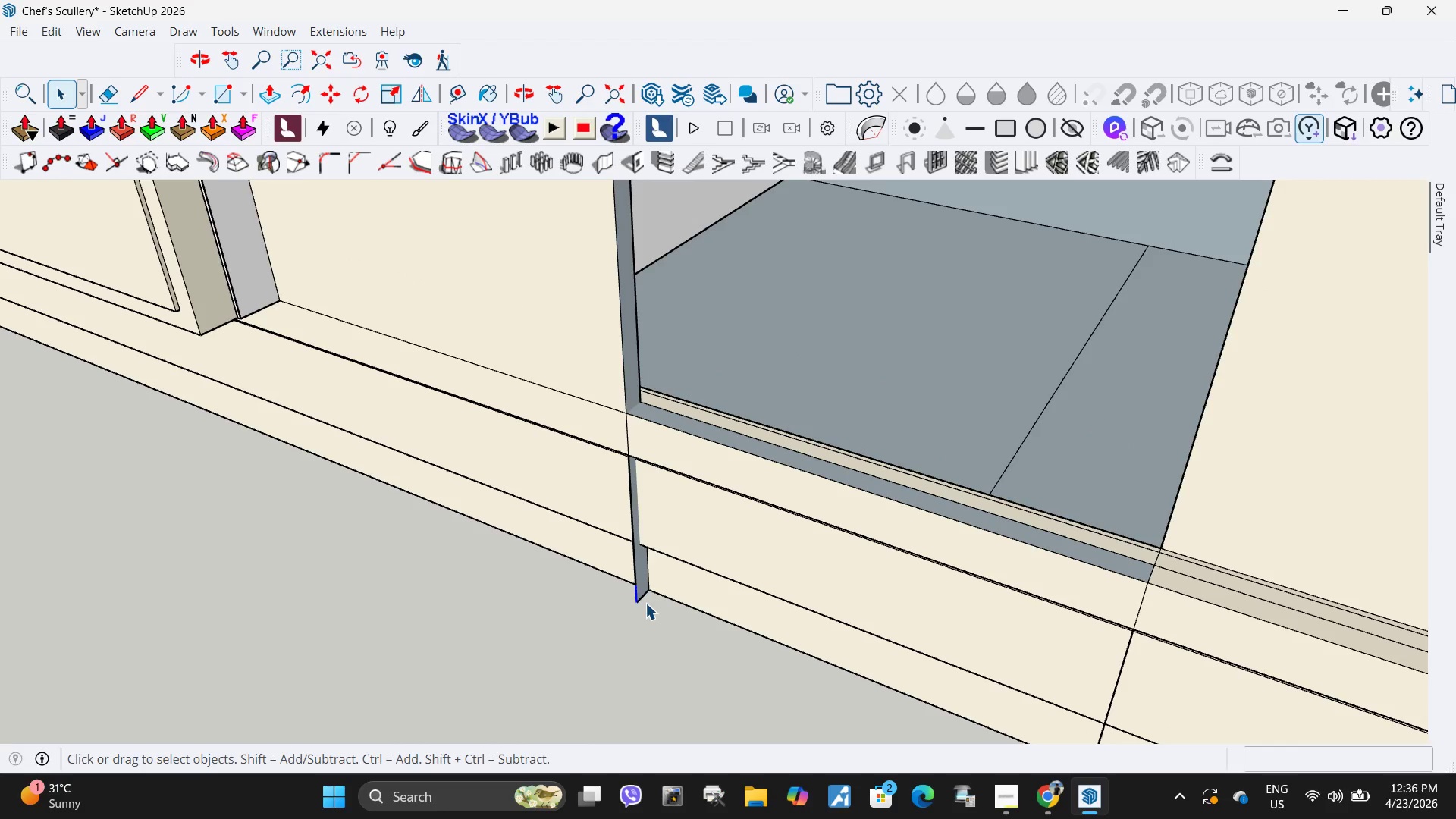 
key(Delete)
 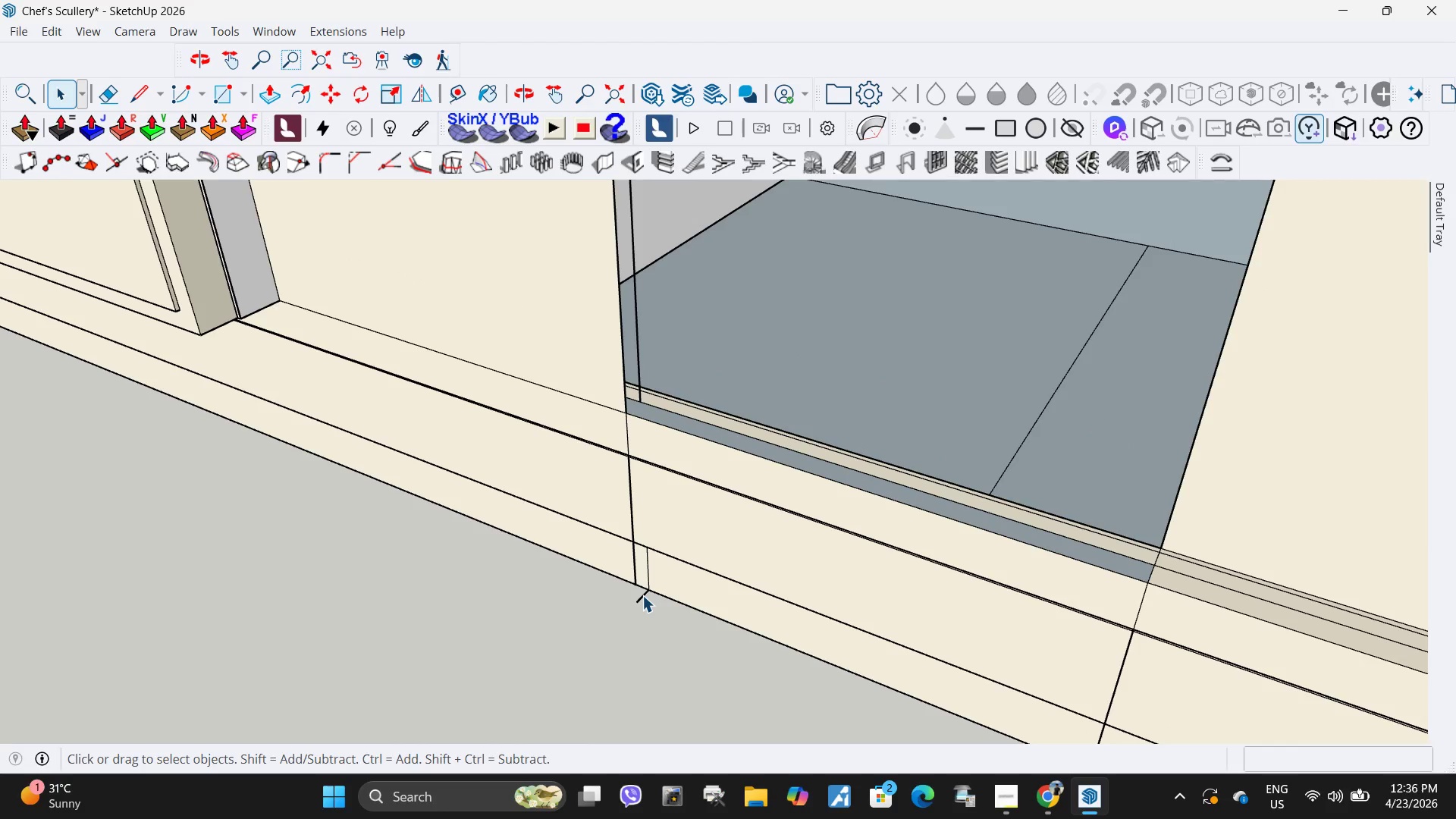 
left_click([642, 595])
 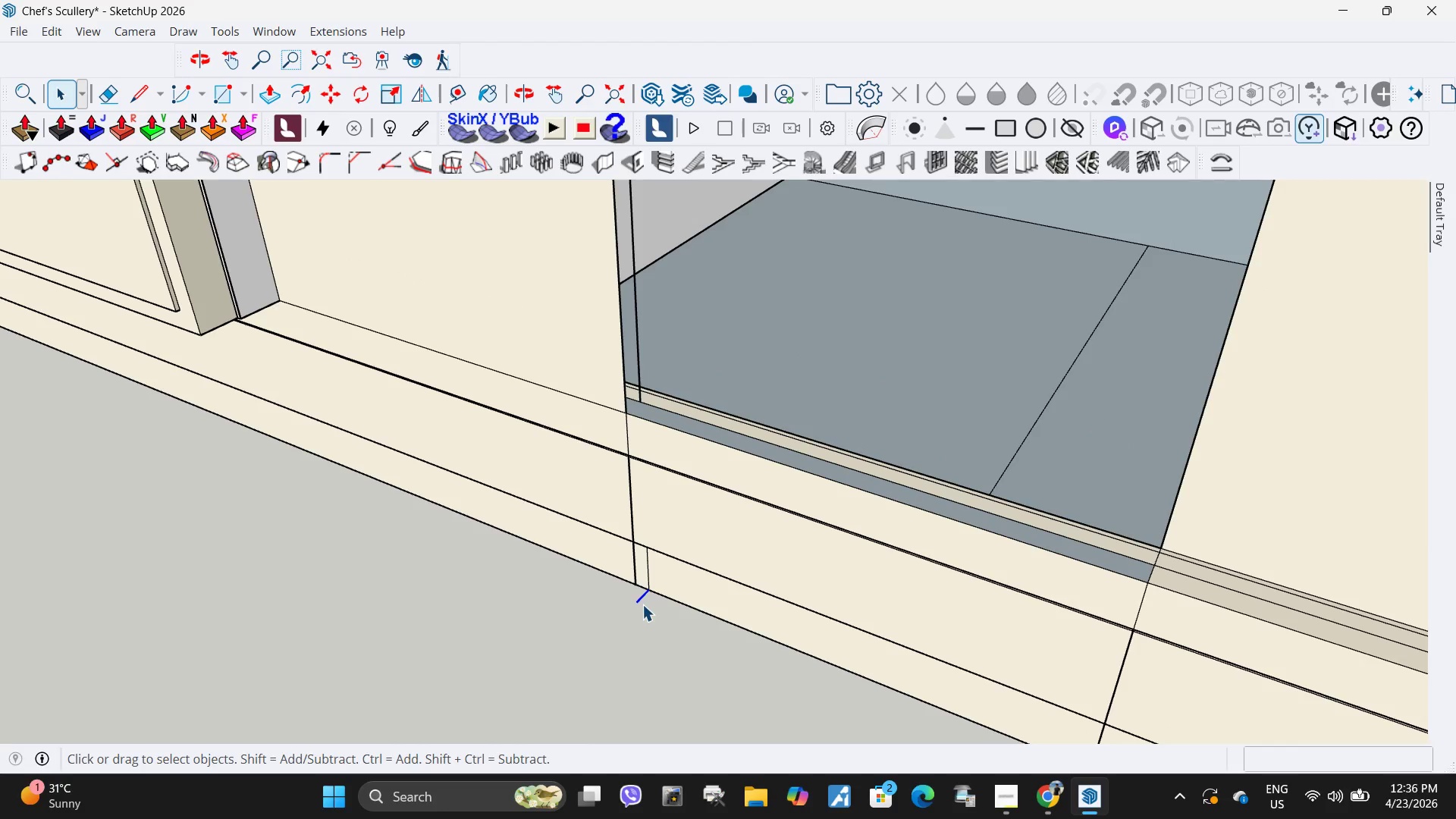 
key(Delete)
 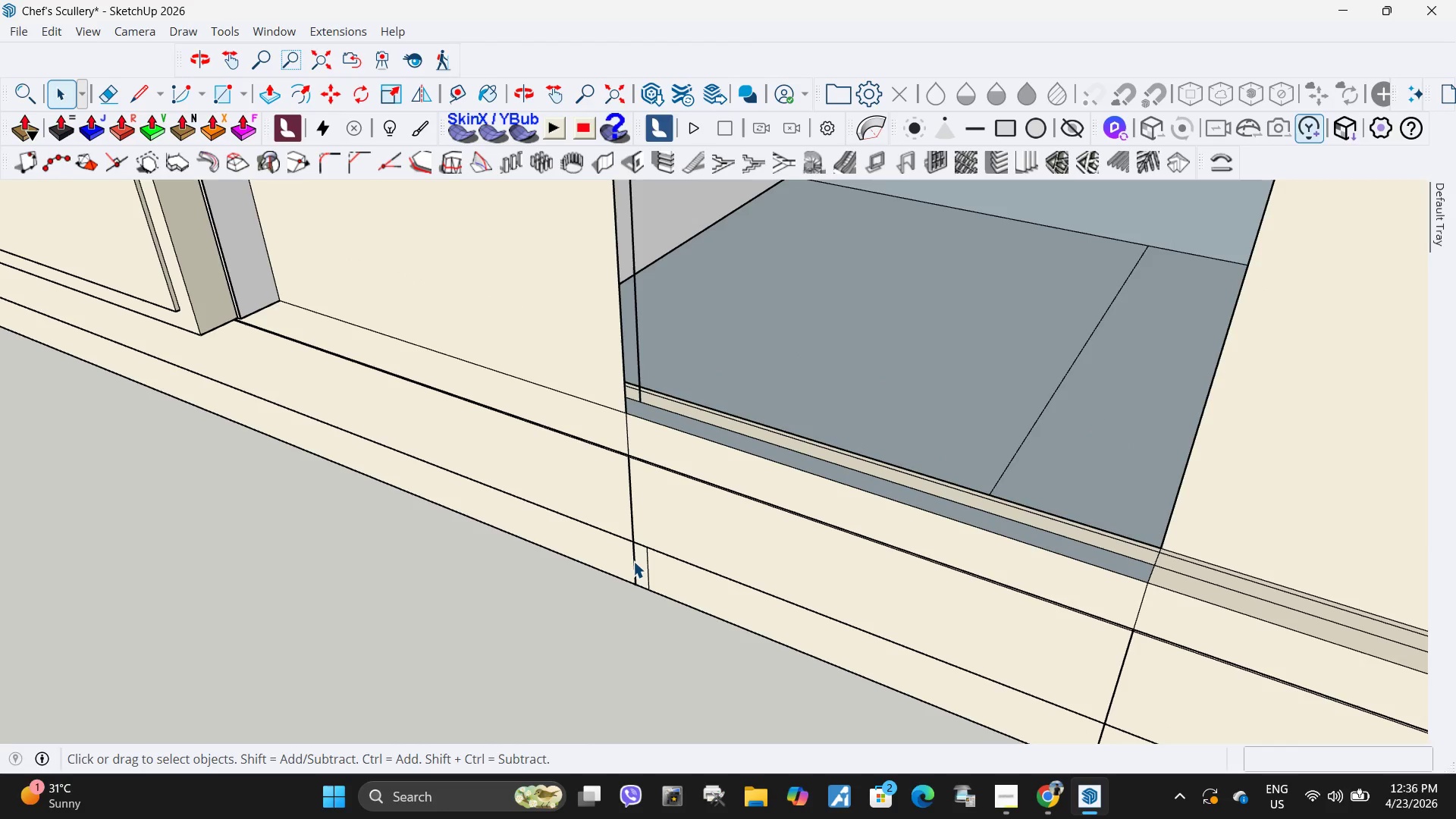 
left_click([633, 561])
 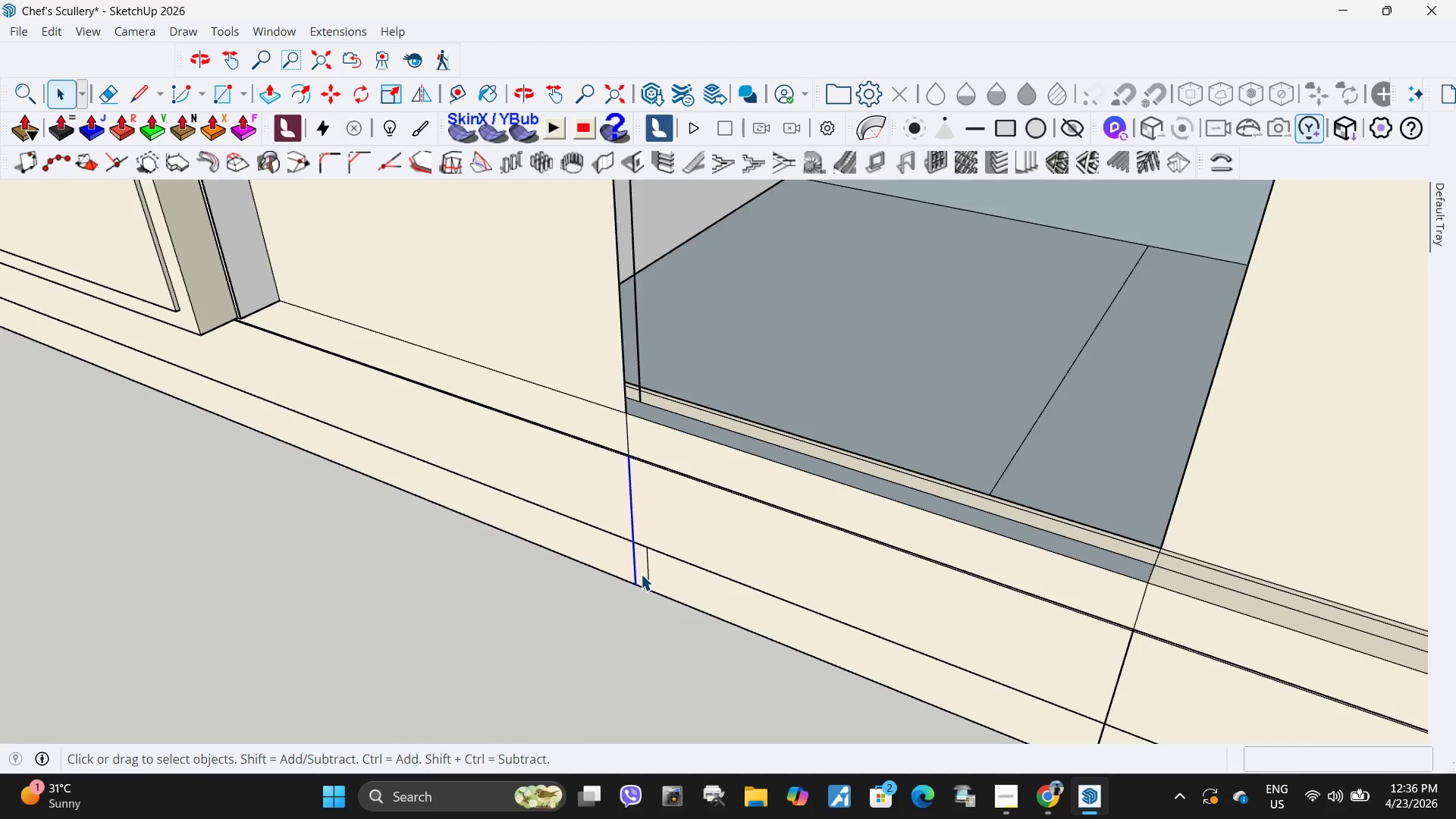 
key(Delete)
 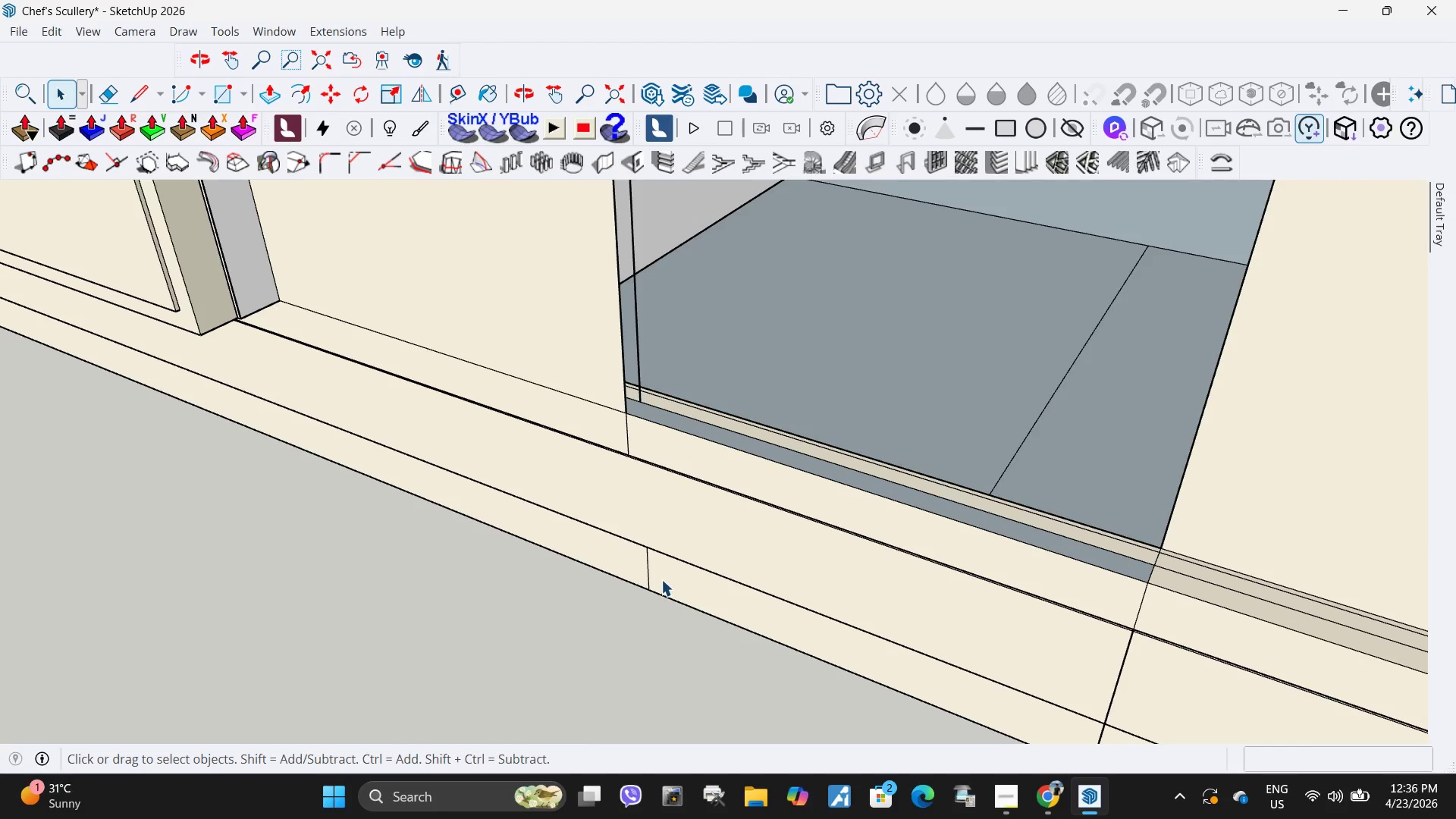 
scroll: coordinate [883, 657], scroll_direction: down, amount: 1.0
 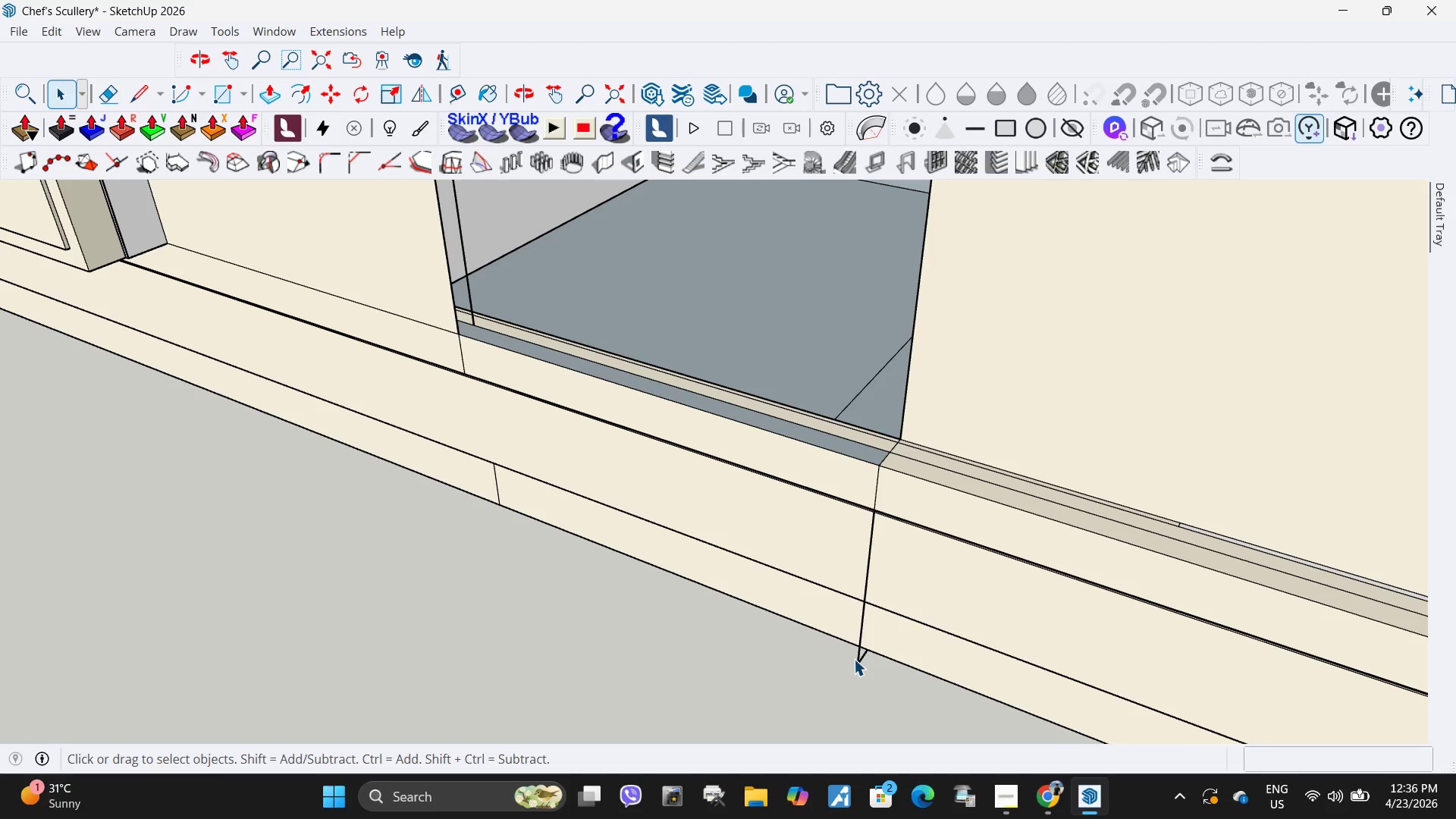 
left_click([855, 659])
 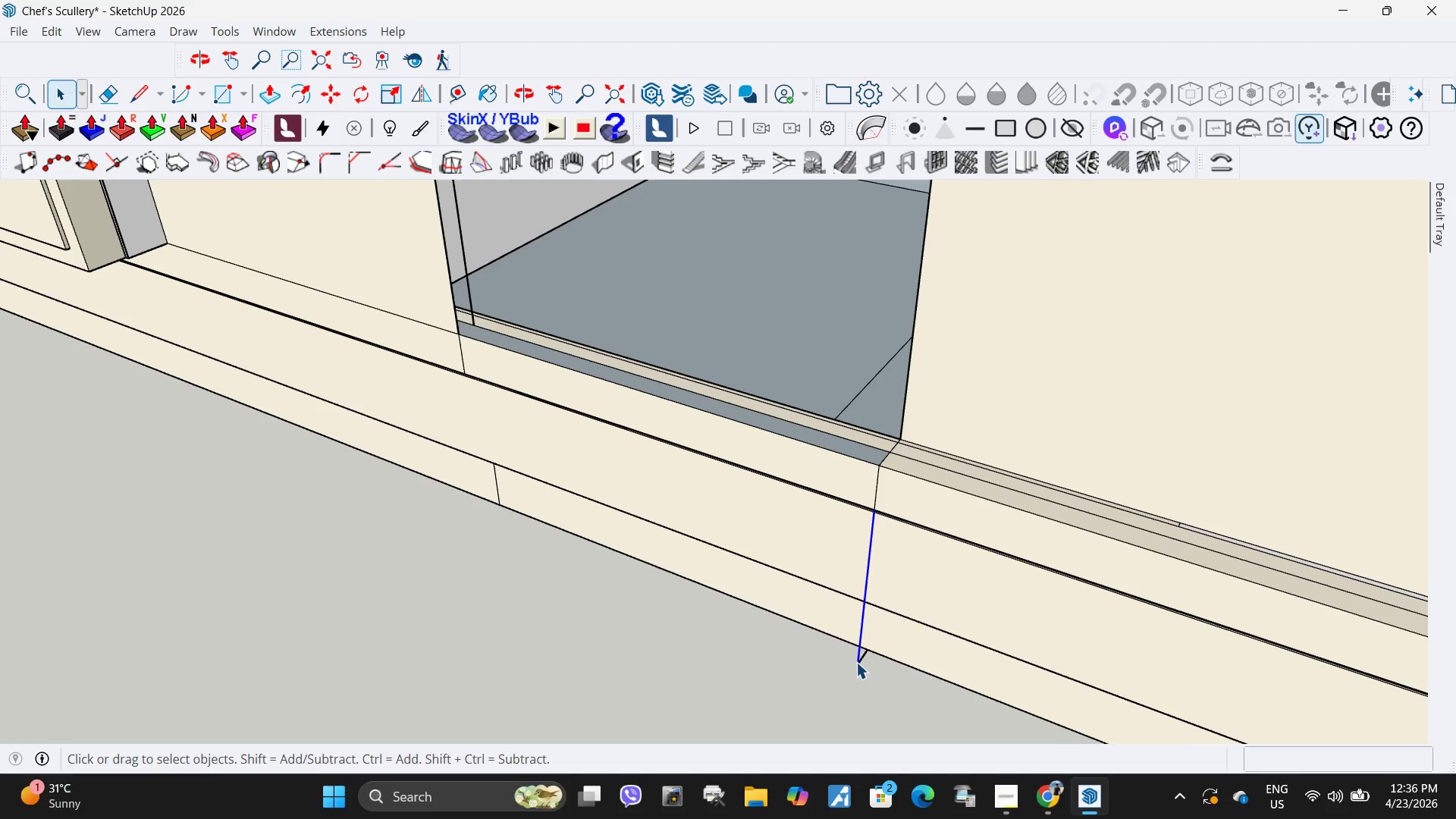 
key(Delete)
 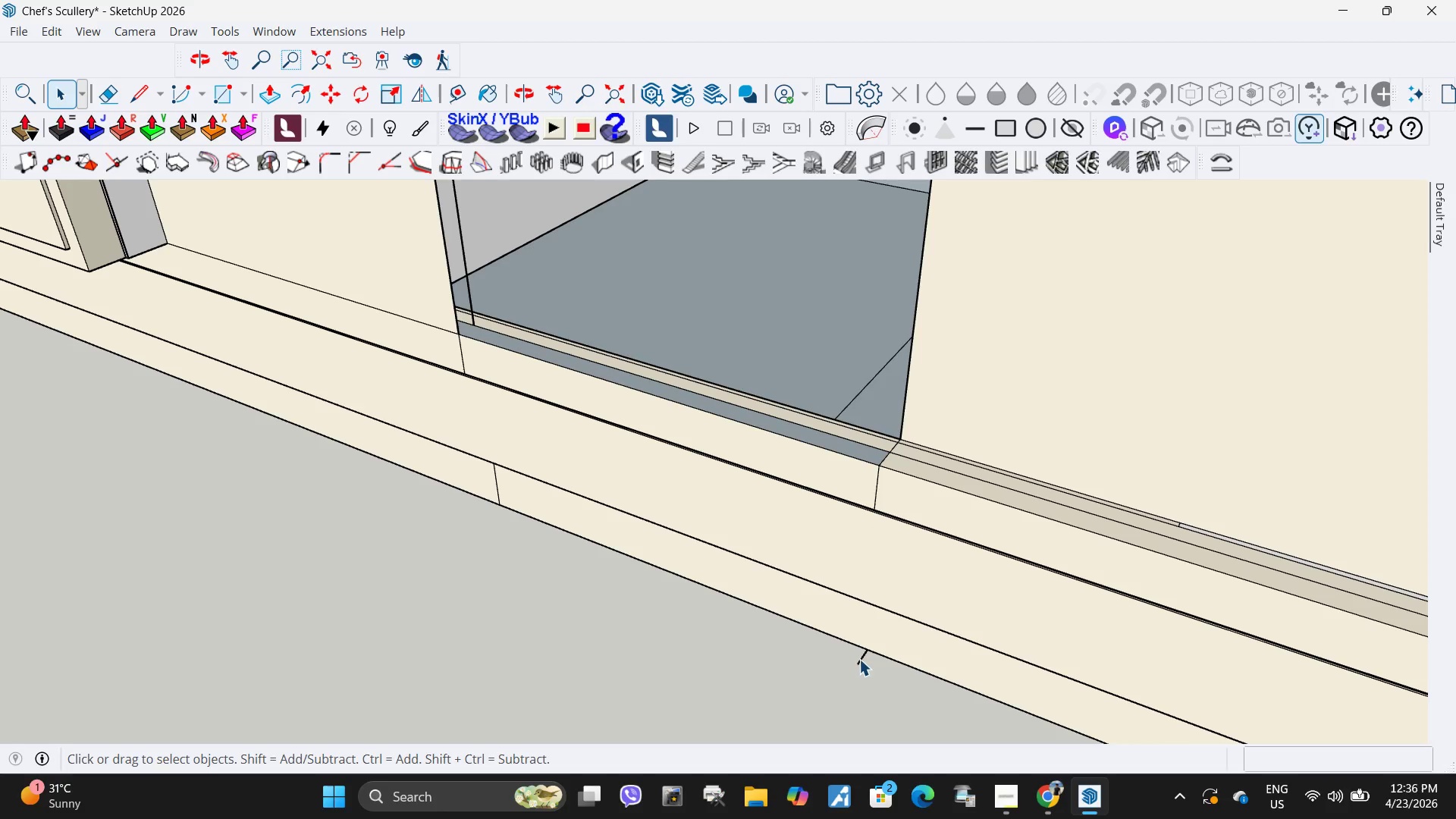 
left_click([859, 659])
 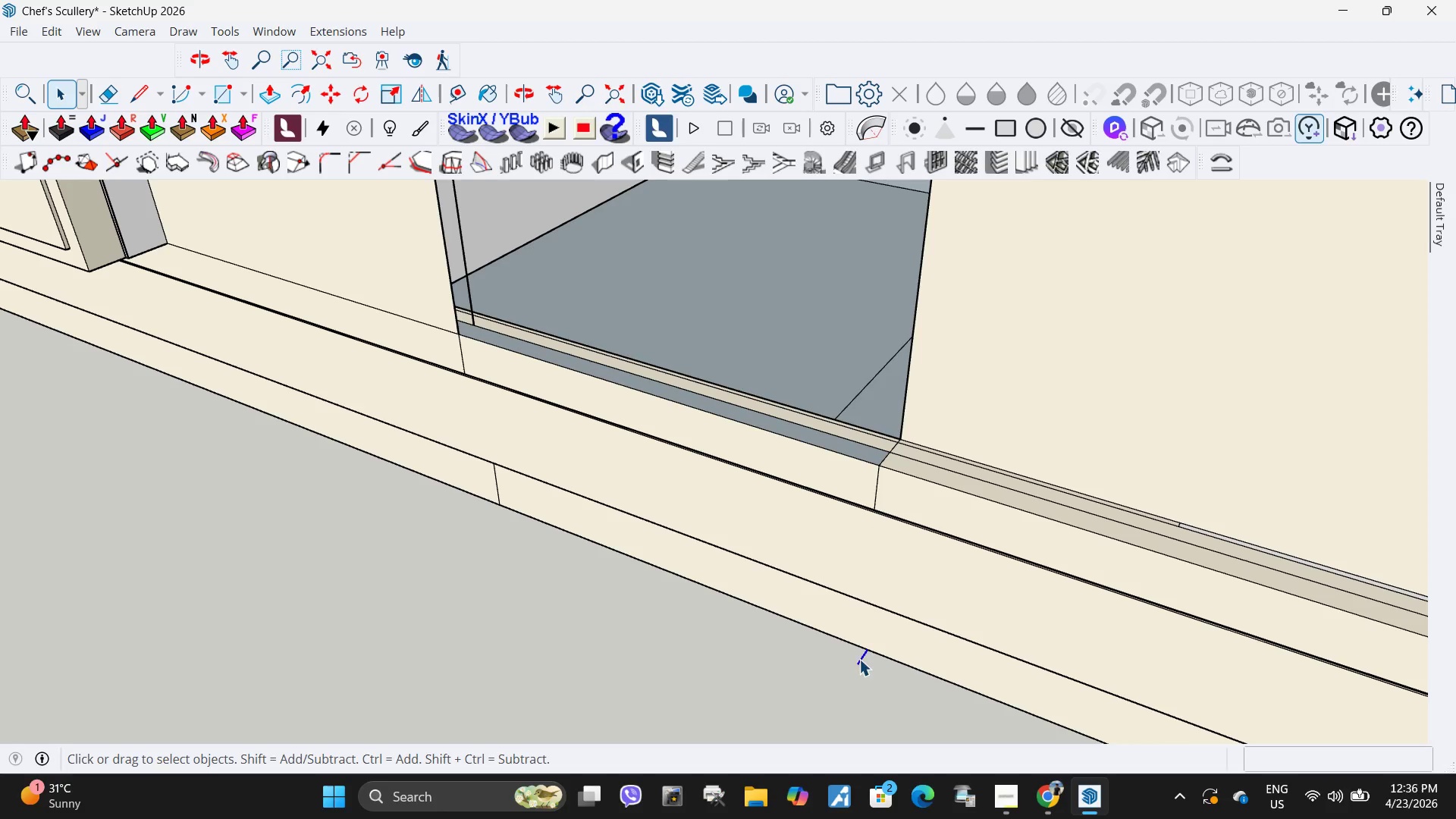 
key(Delete)
 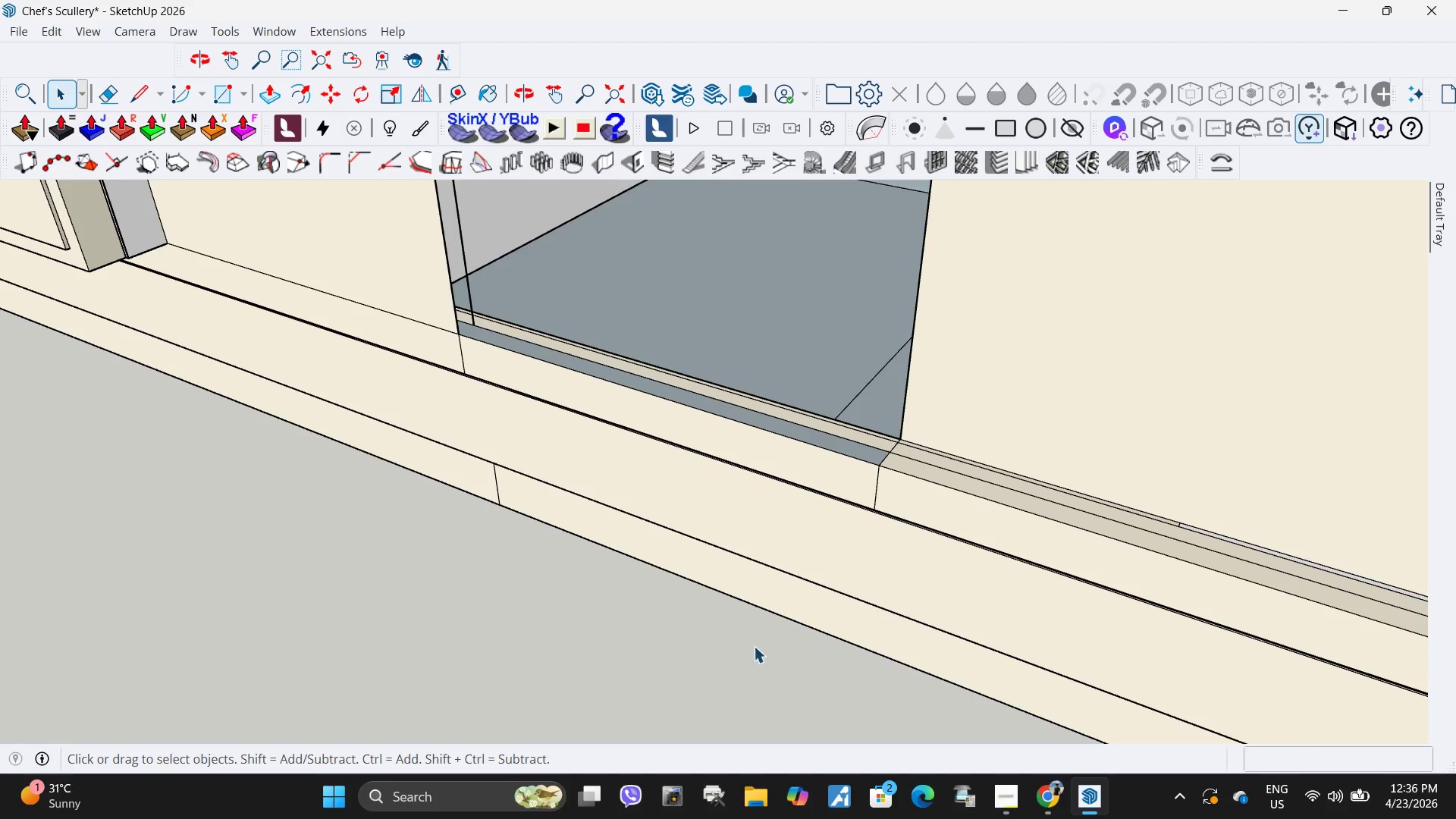 
scroll: coordinate [737, 655], scroll_direction: down, amount: 17.0
 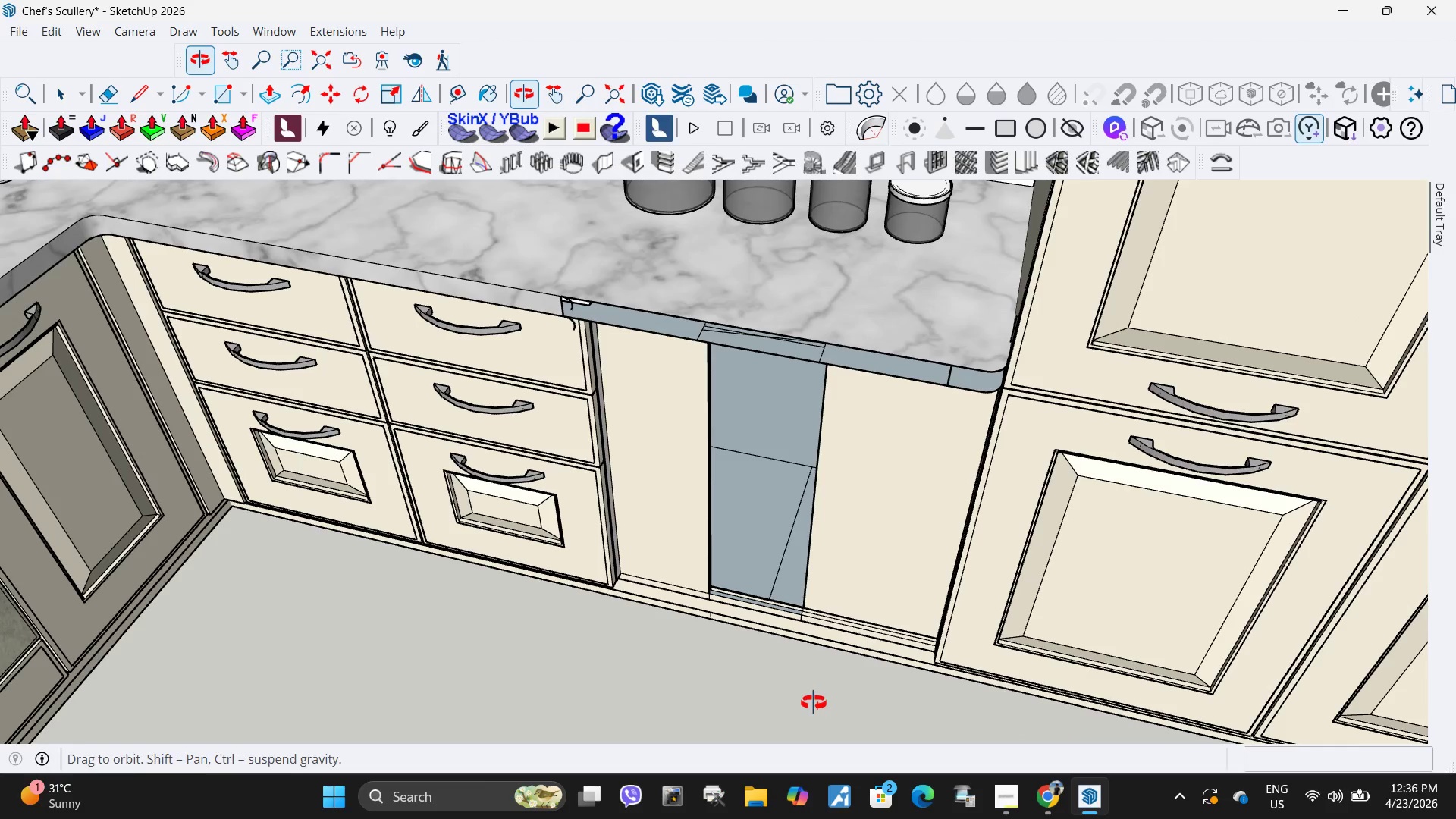 
scroll: coordinate [523, 298], scroll_direction: up, amount: 9.0
 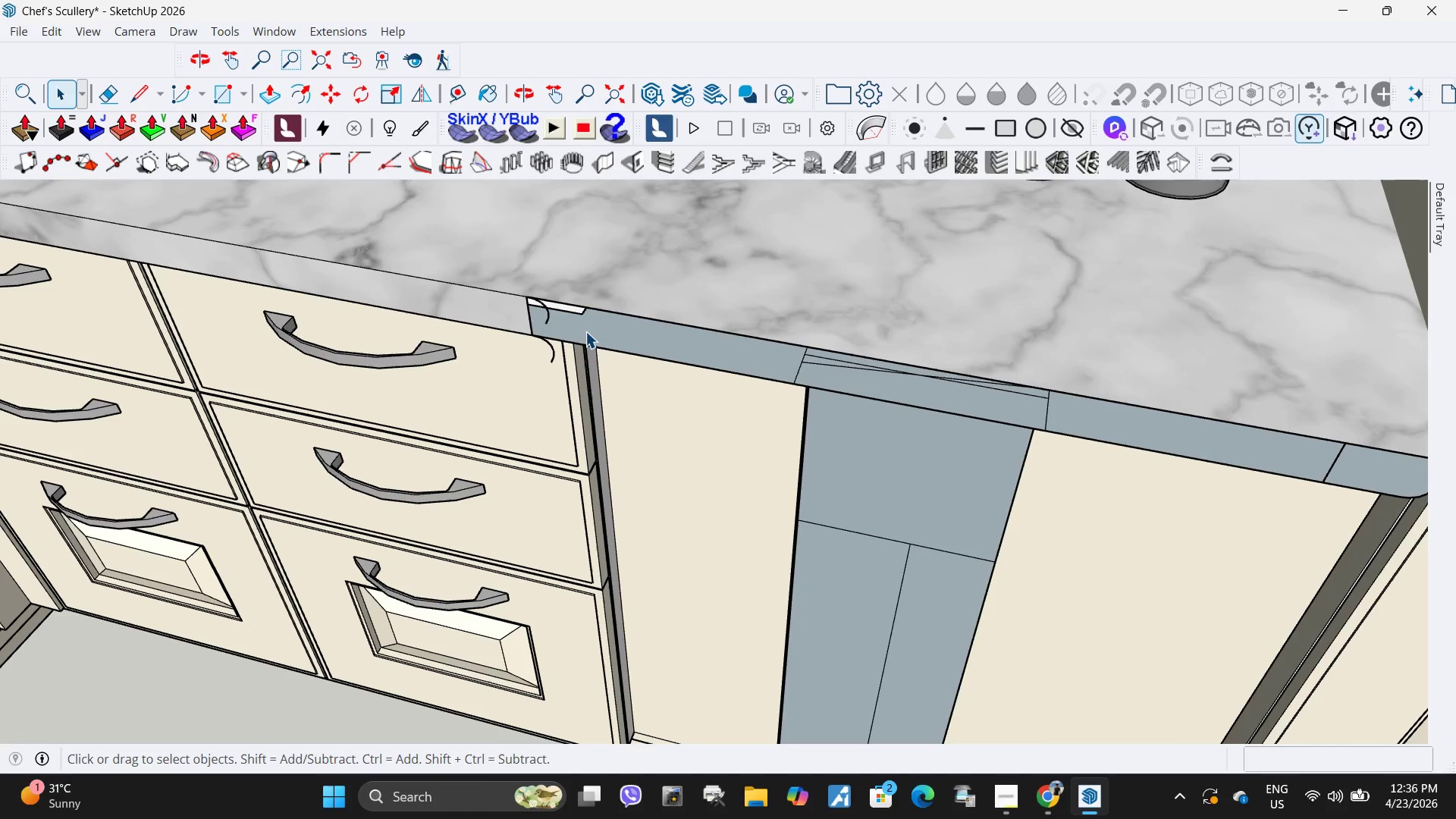 
scroll: coordinate [521, 383], scroll_direction: none, amount: 0.0
 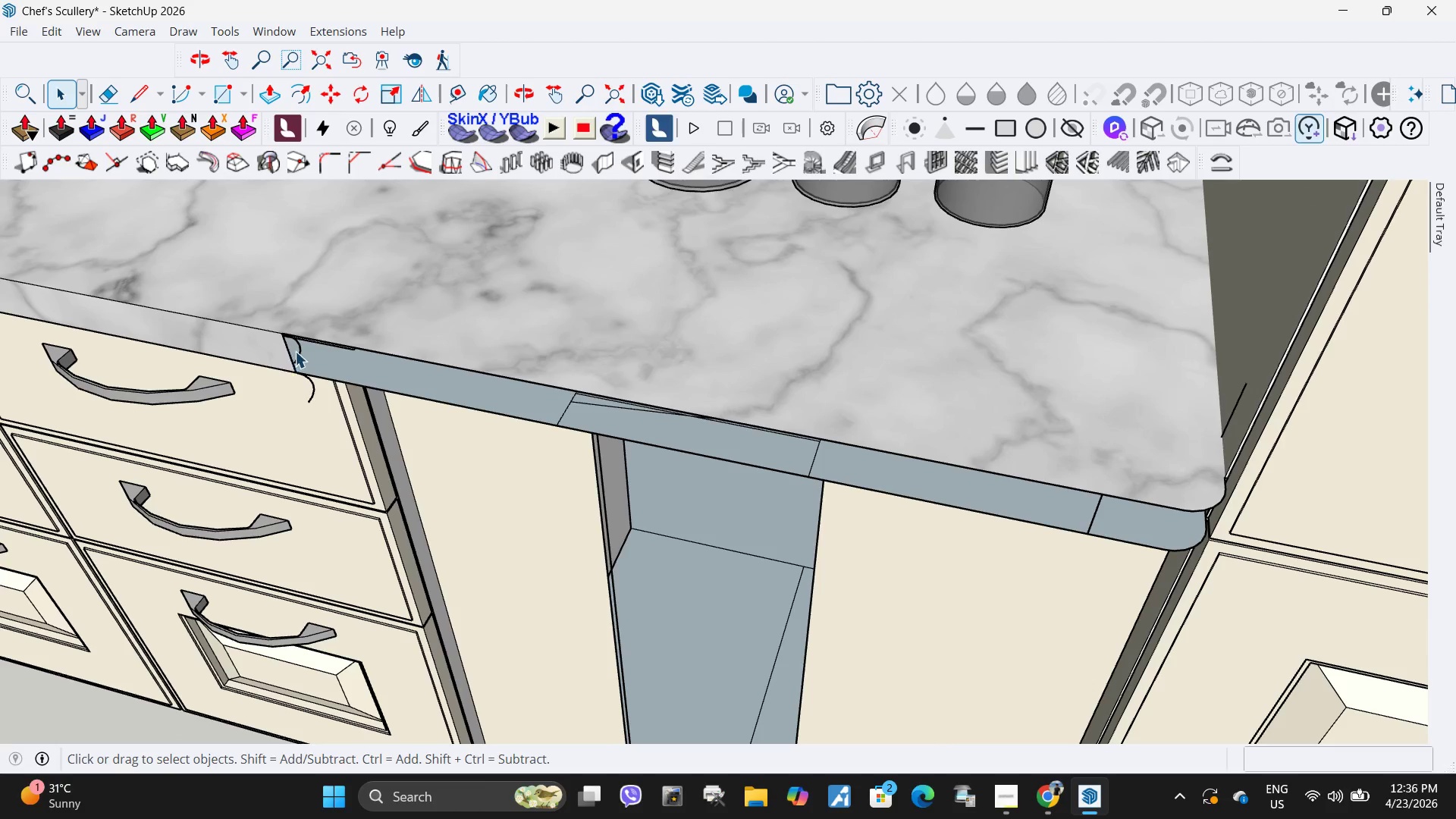 
left_click([300, 352])
 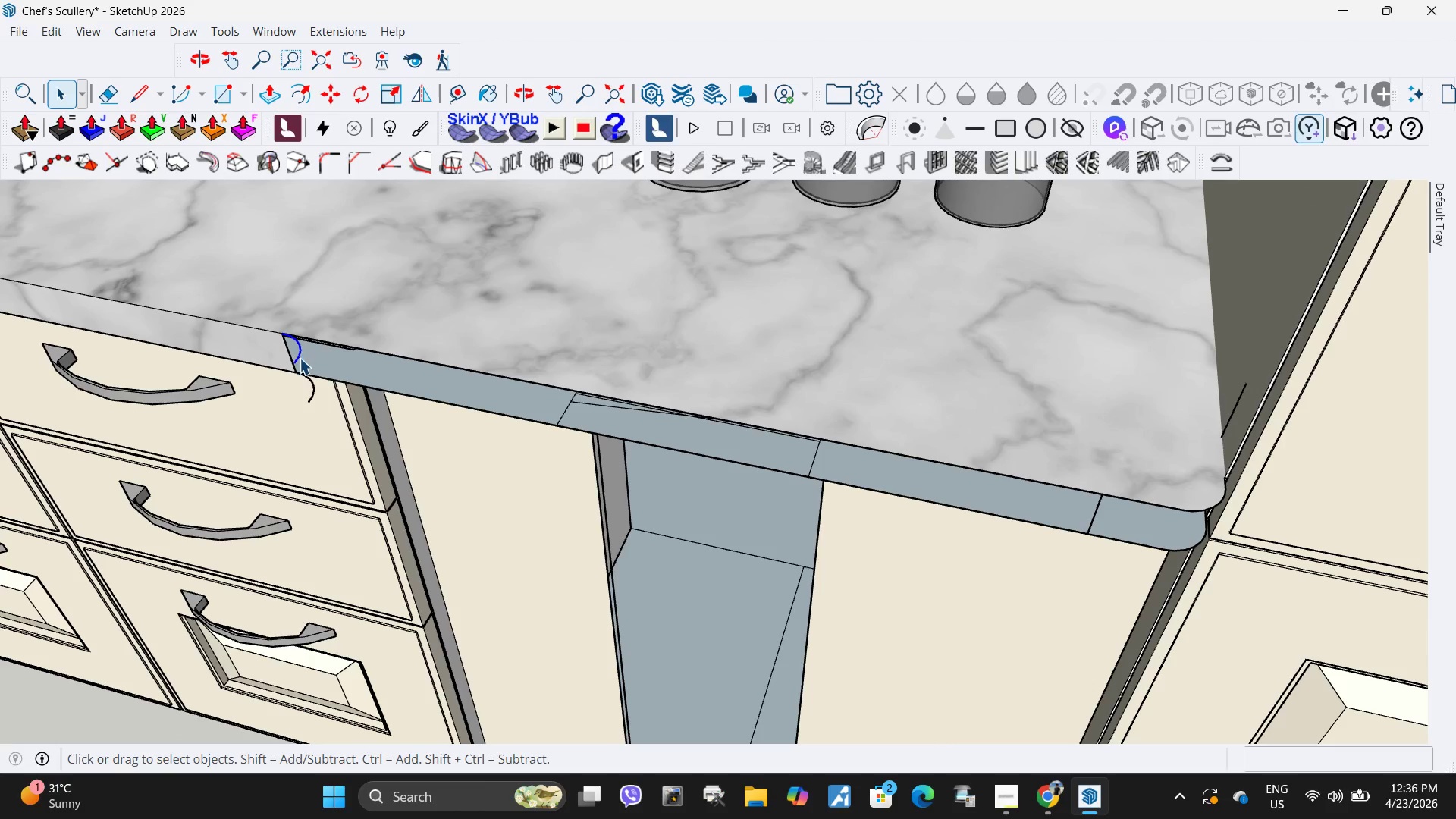 
key(Delete)
 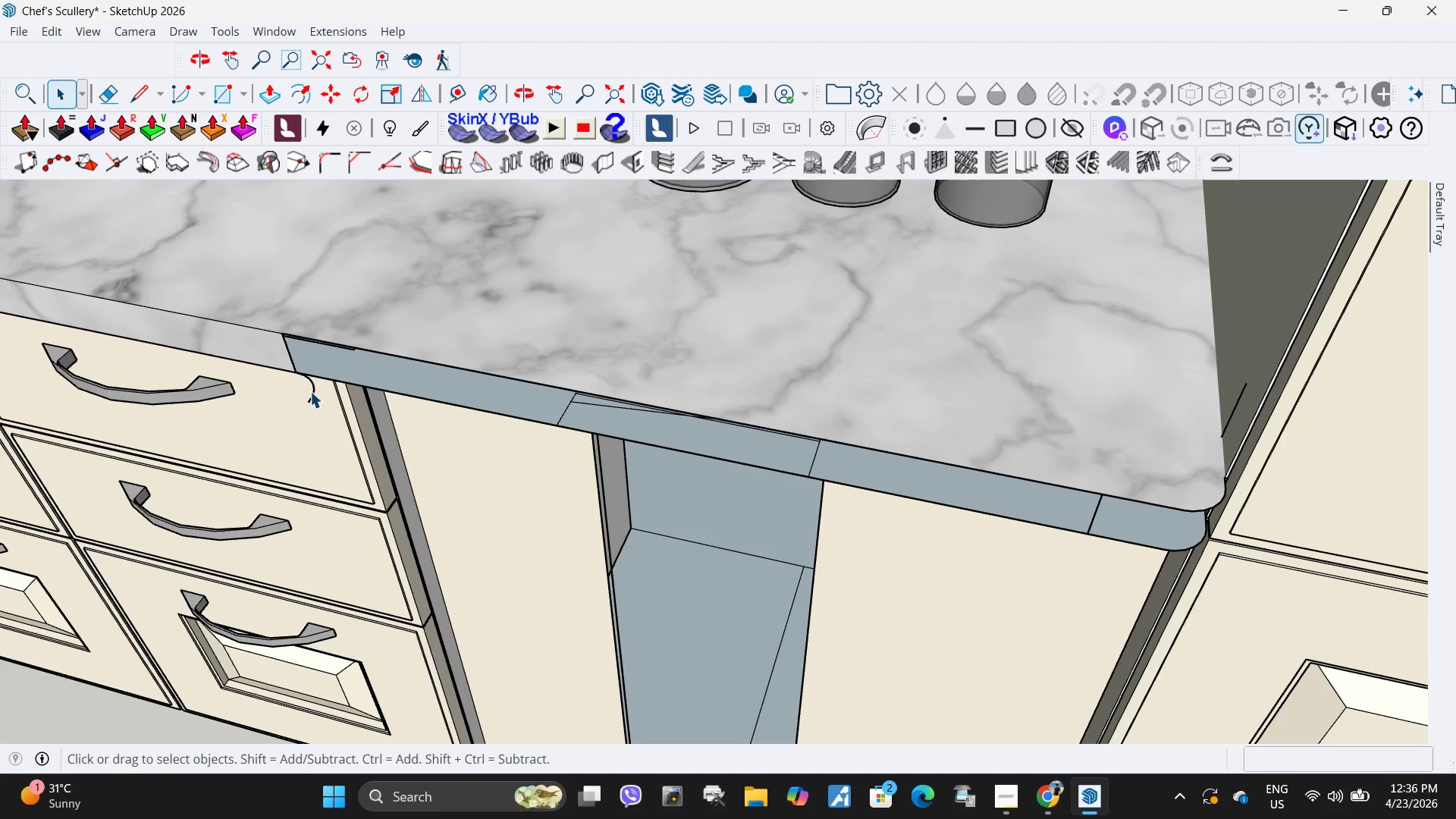 
left_click([310, 391])
 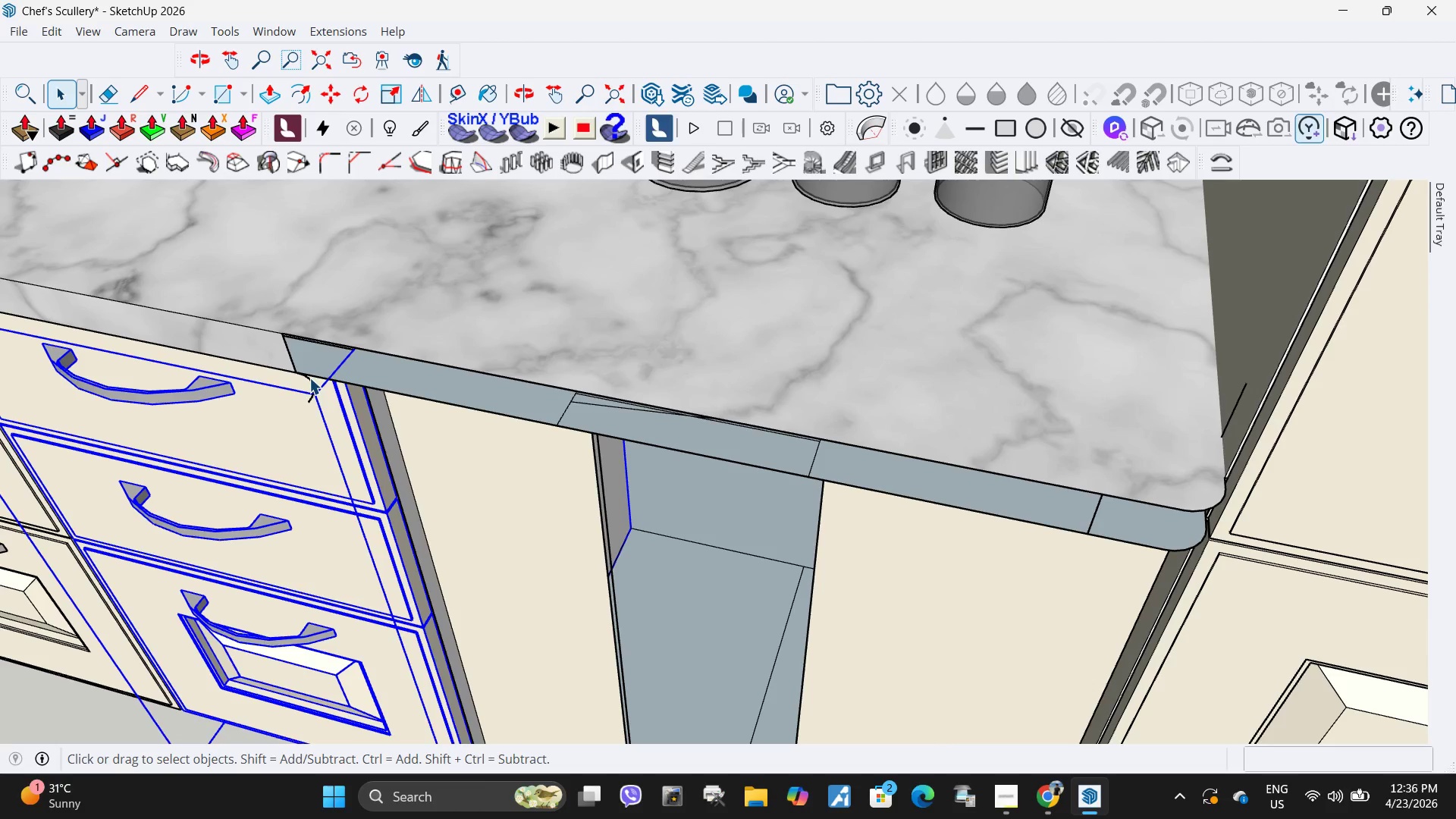 
key(Delete)
 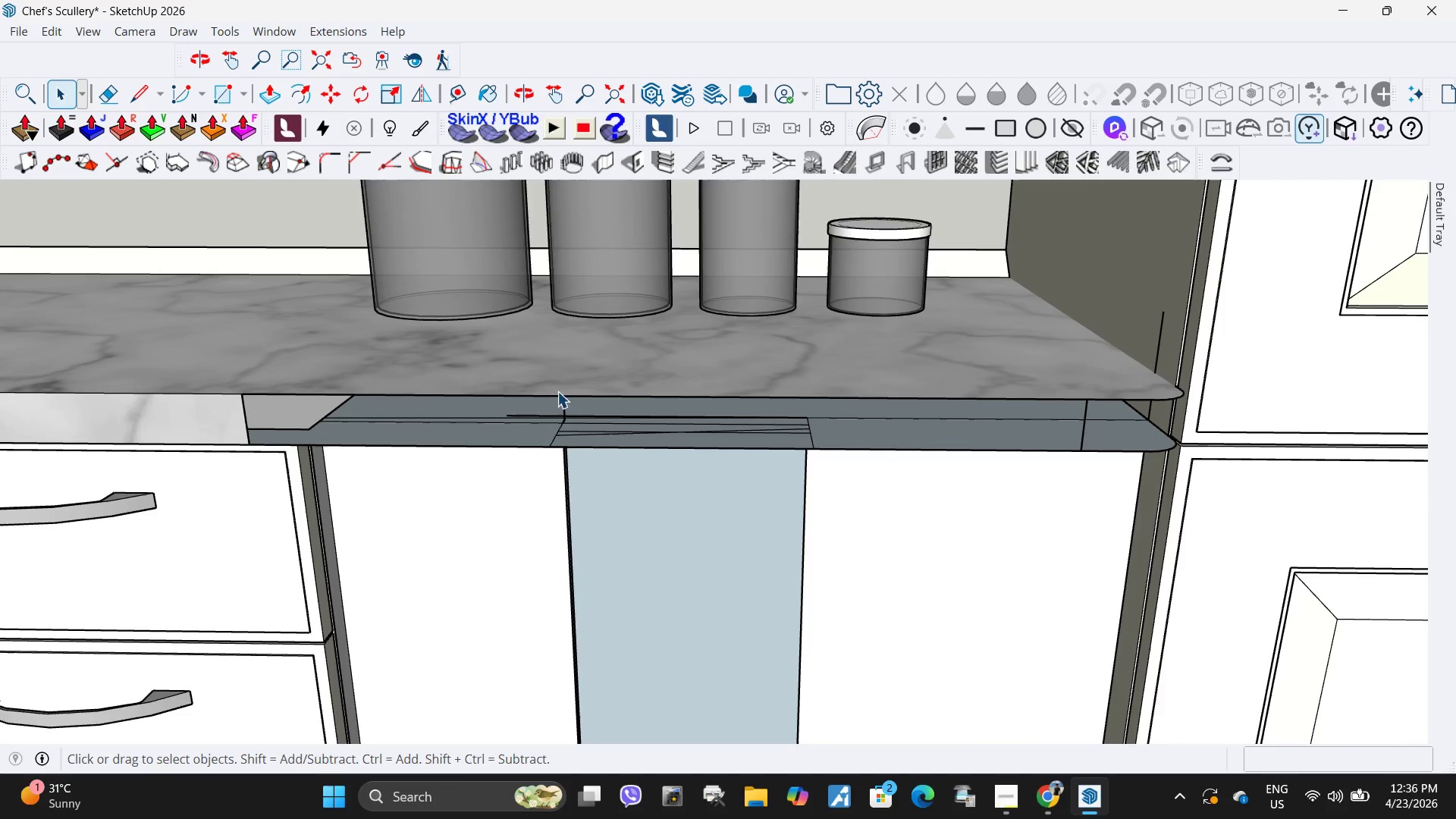 
key(L)
 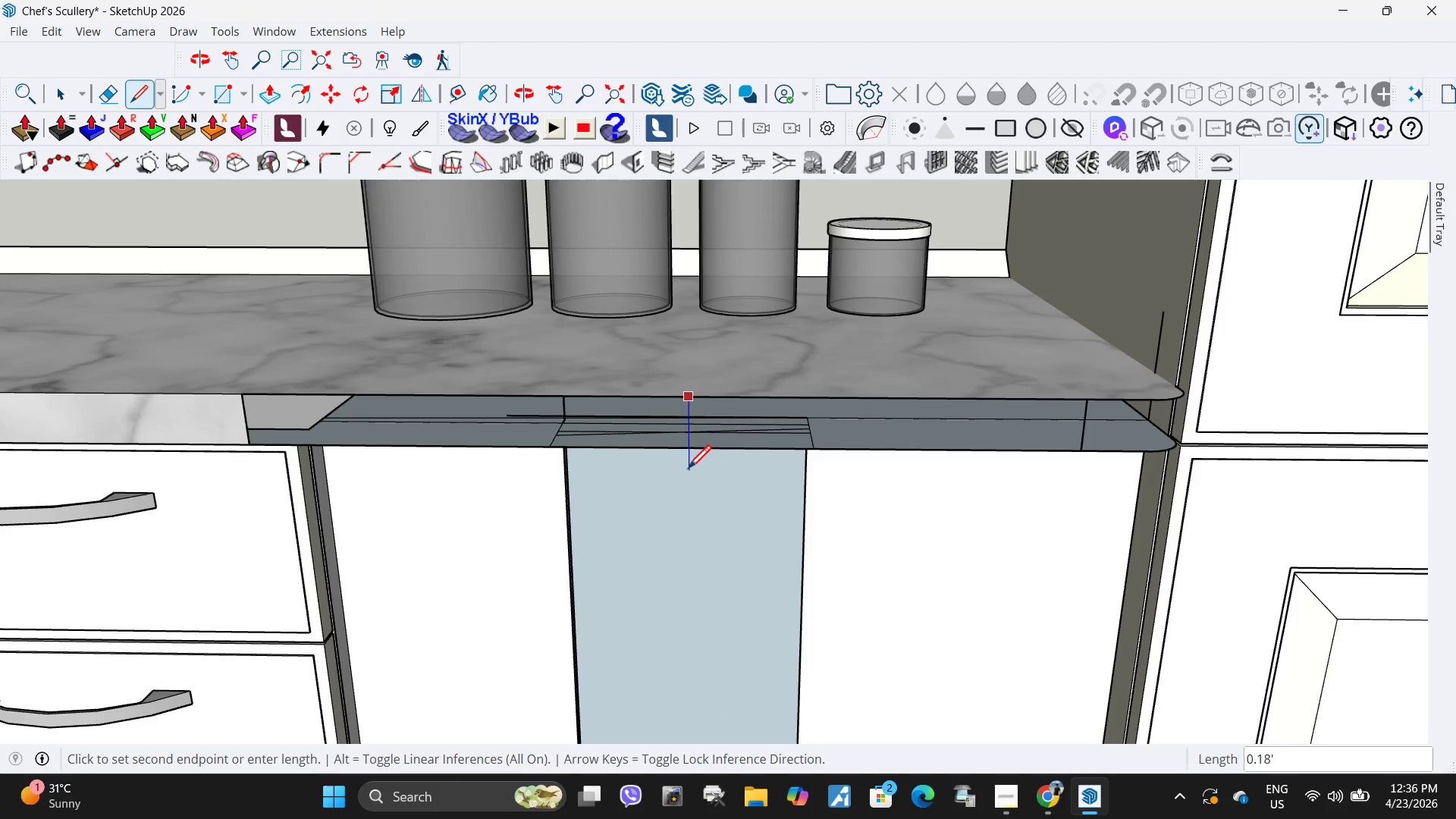 
left_click([692, 471])
 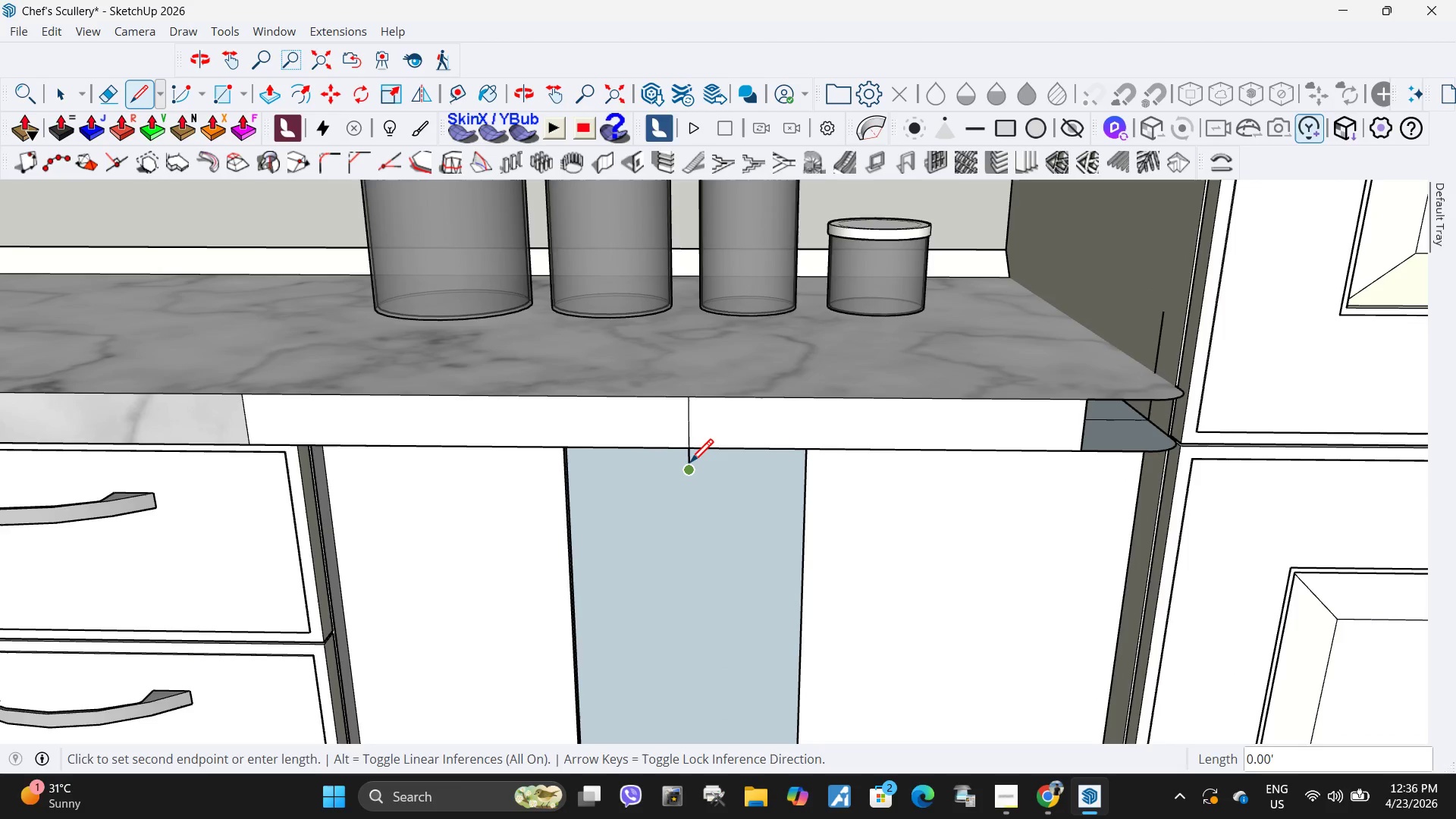 
key(Space)
 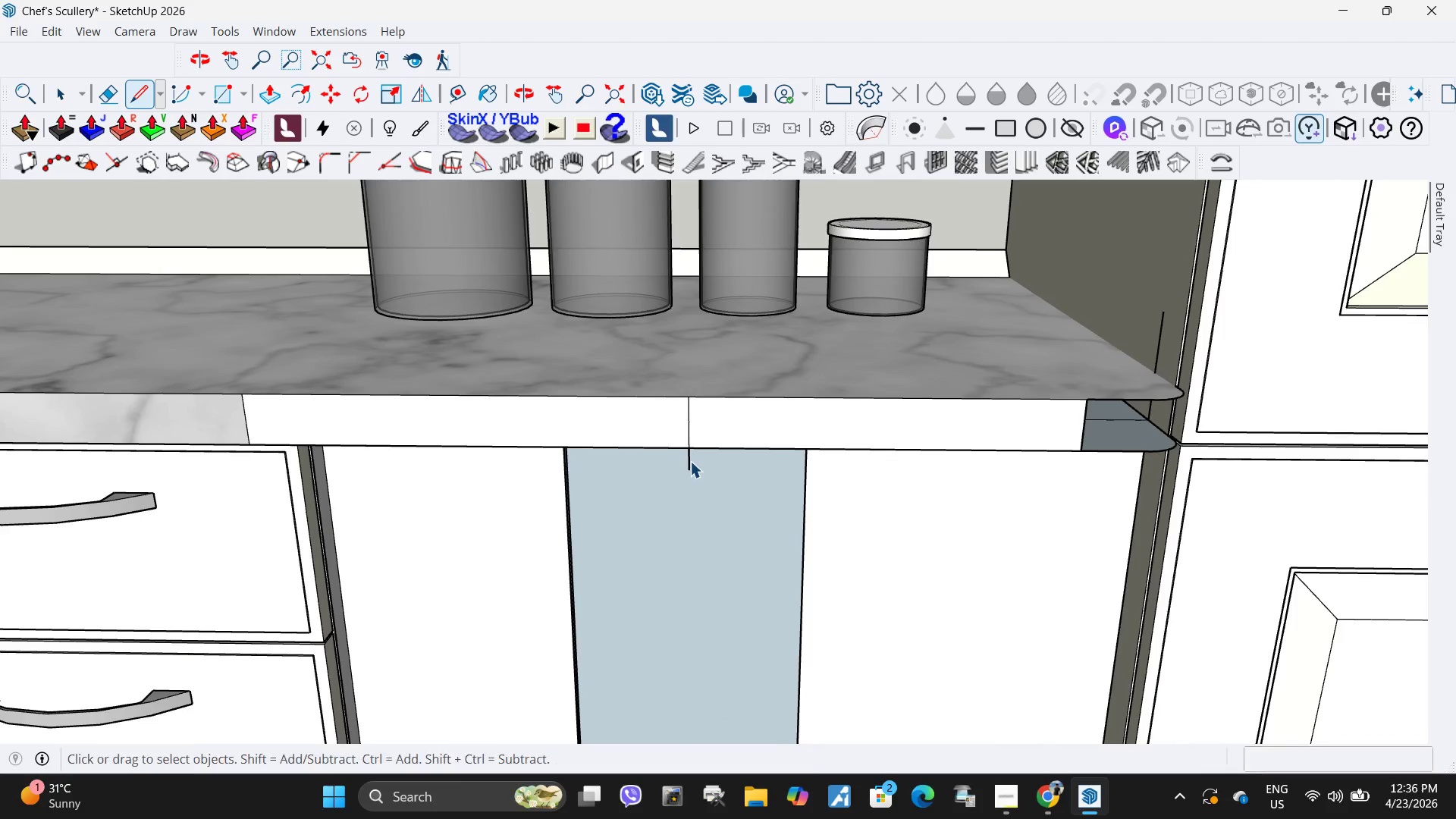 
left_click([690, 461])
 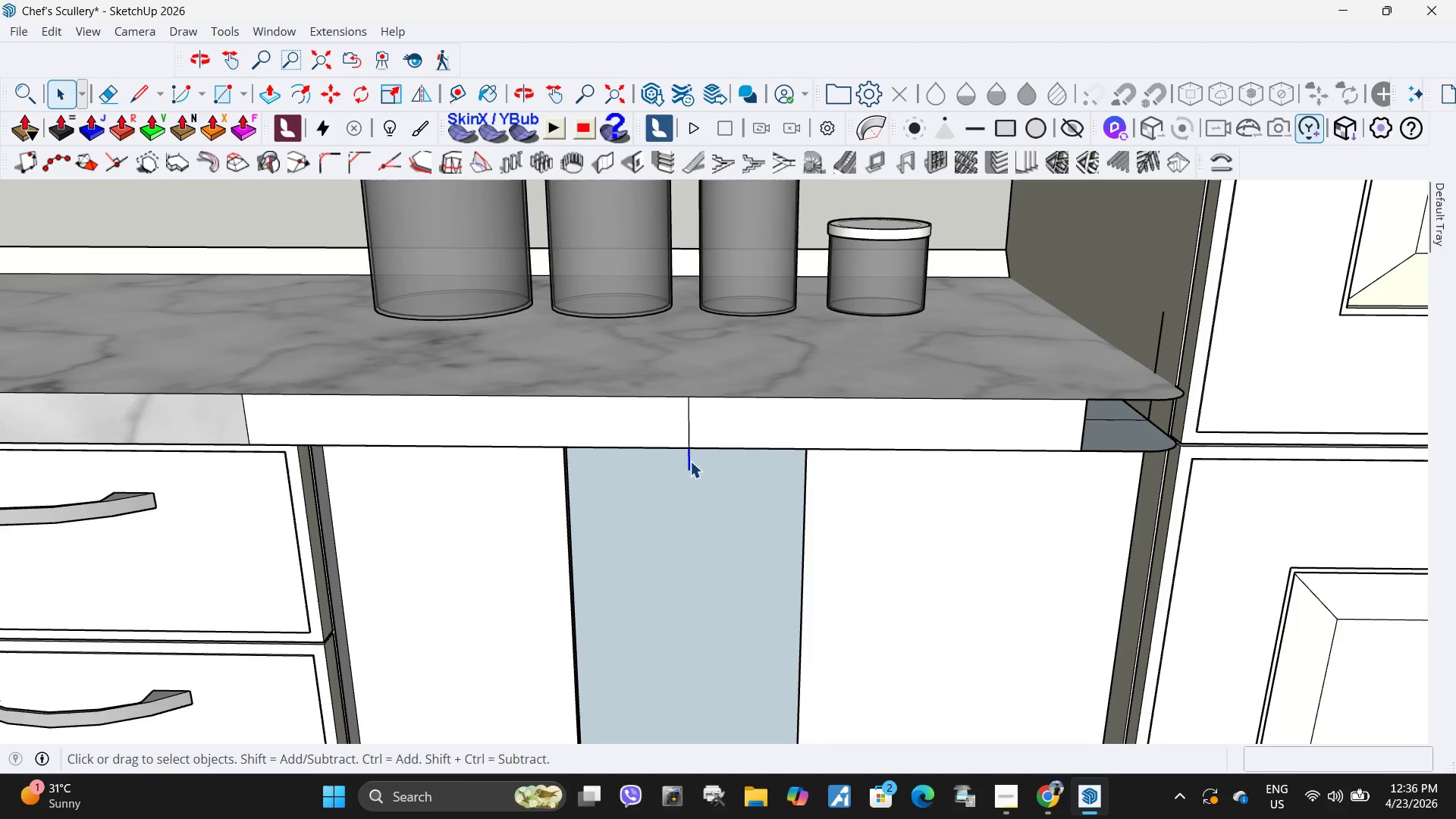 
key(Delete)
 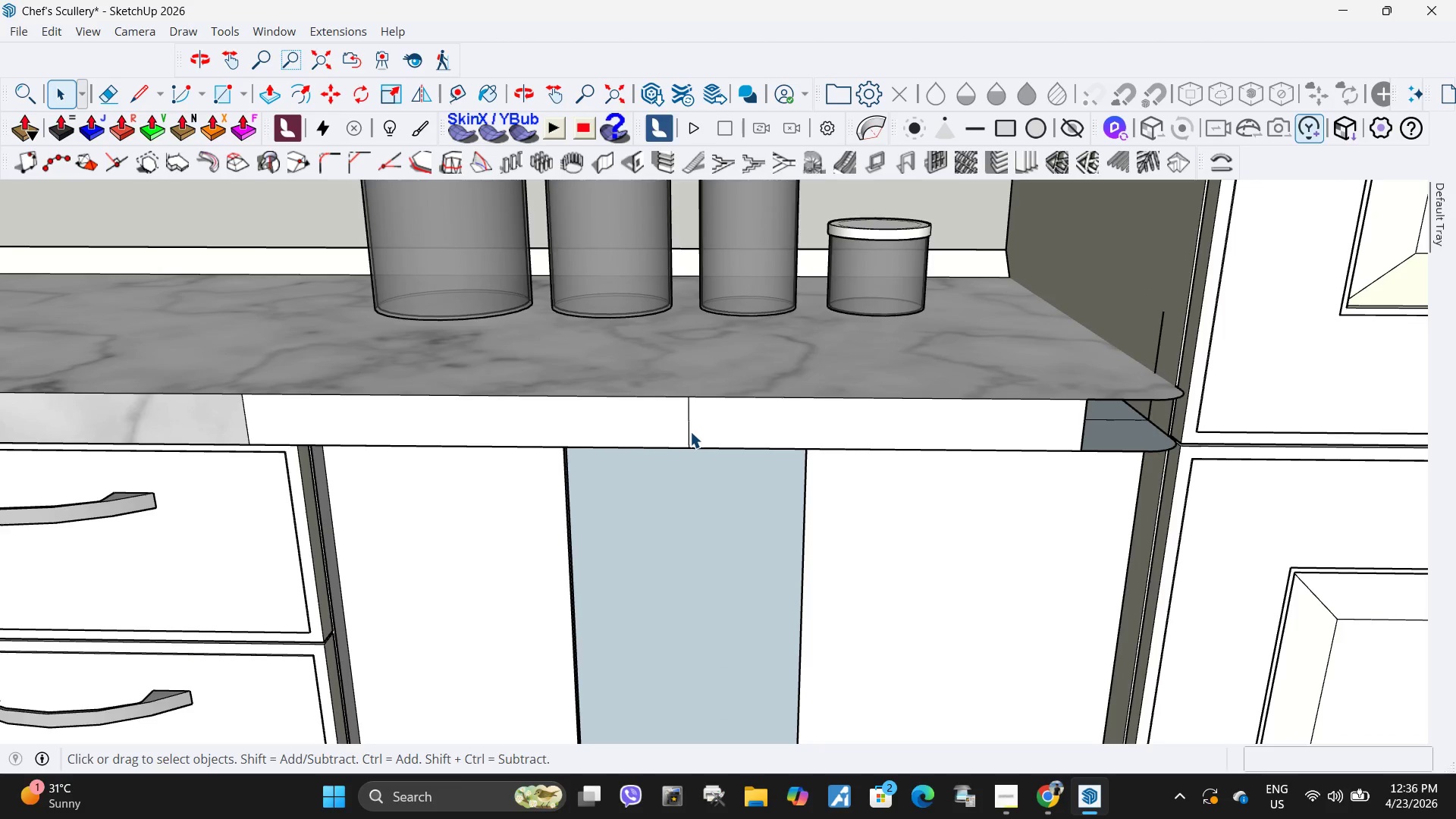 
left_click([686, 431])
 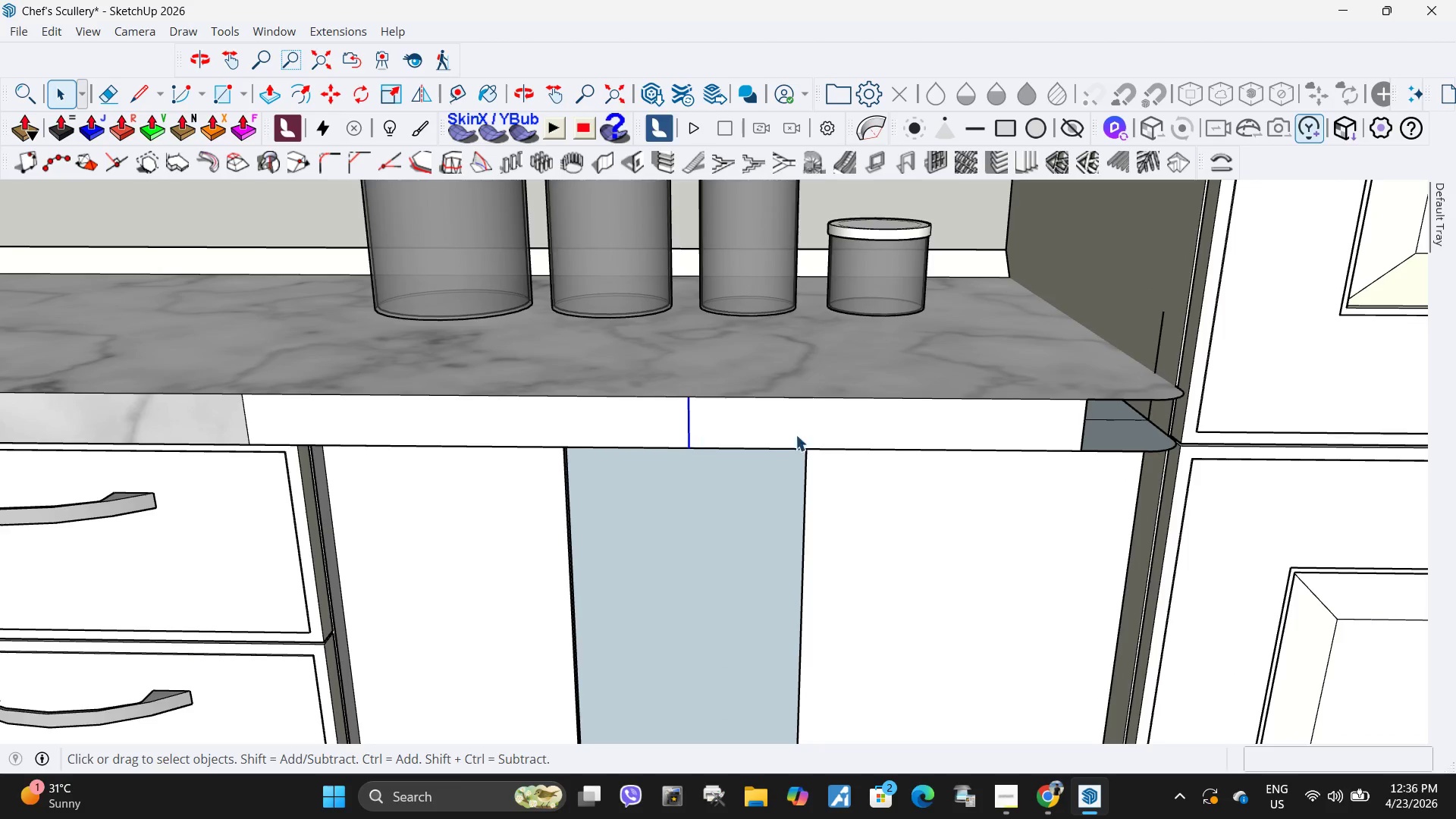 
key(Delete)
 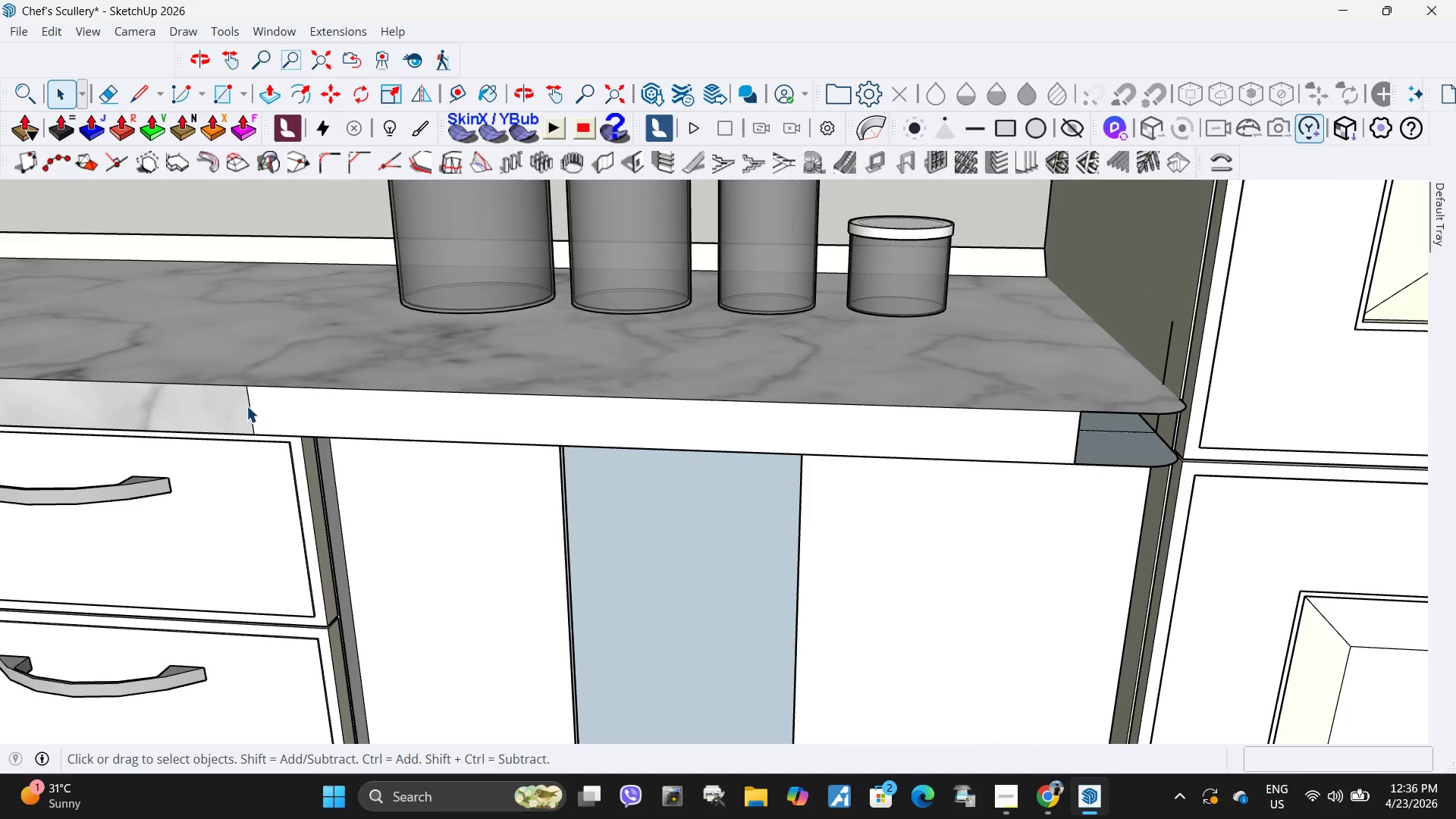 
key(Delete)
 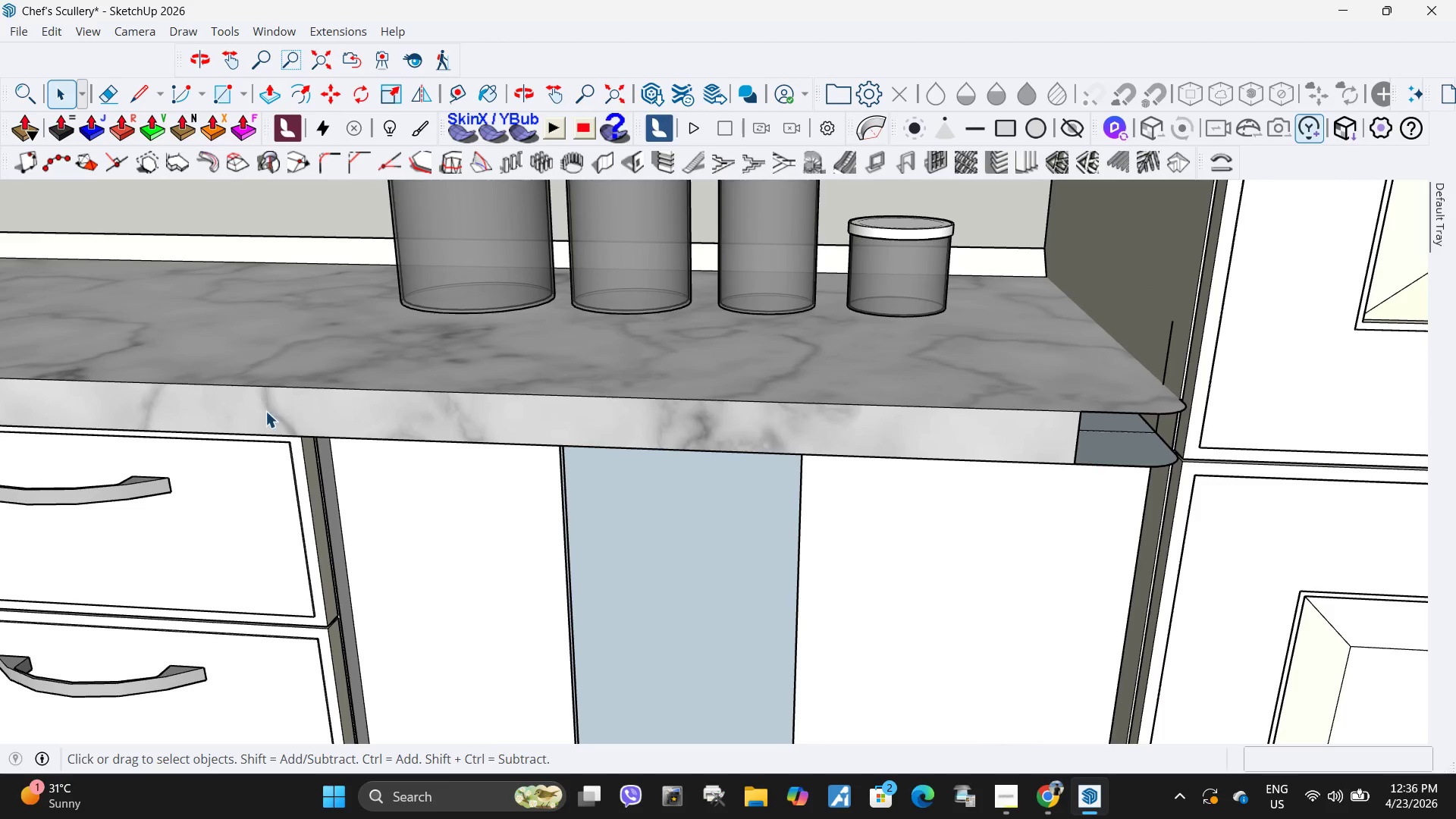 
scroll: coordinate [897, 392], scroll_direction: up, amount: 9.0
 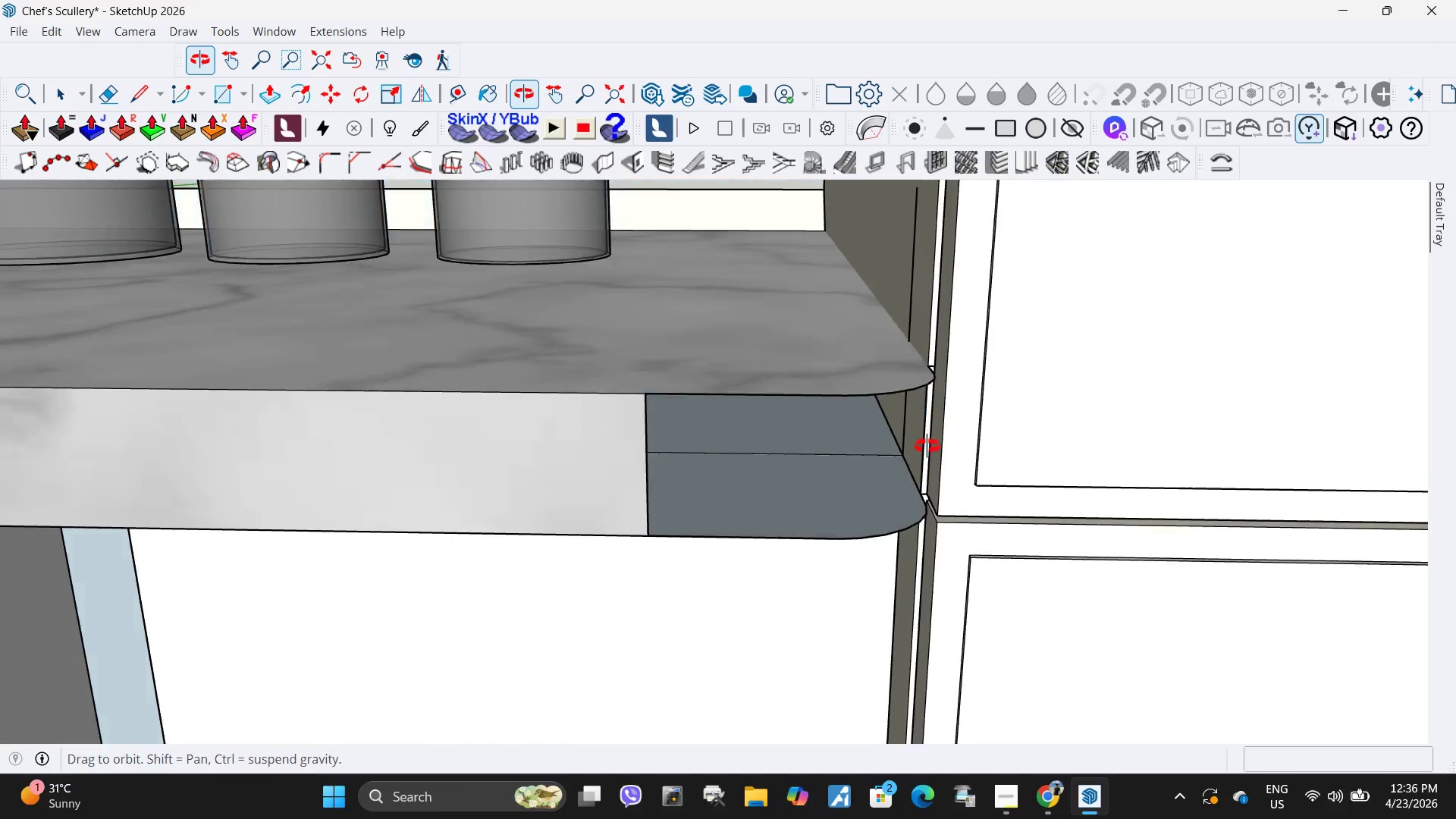 
left_click([879, 538])
 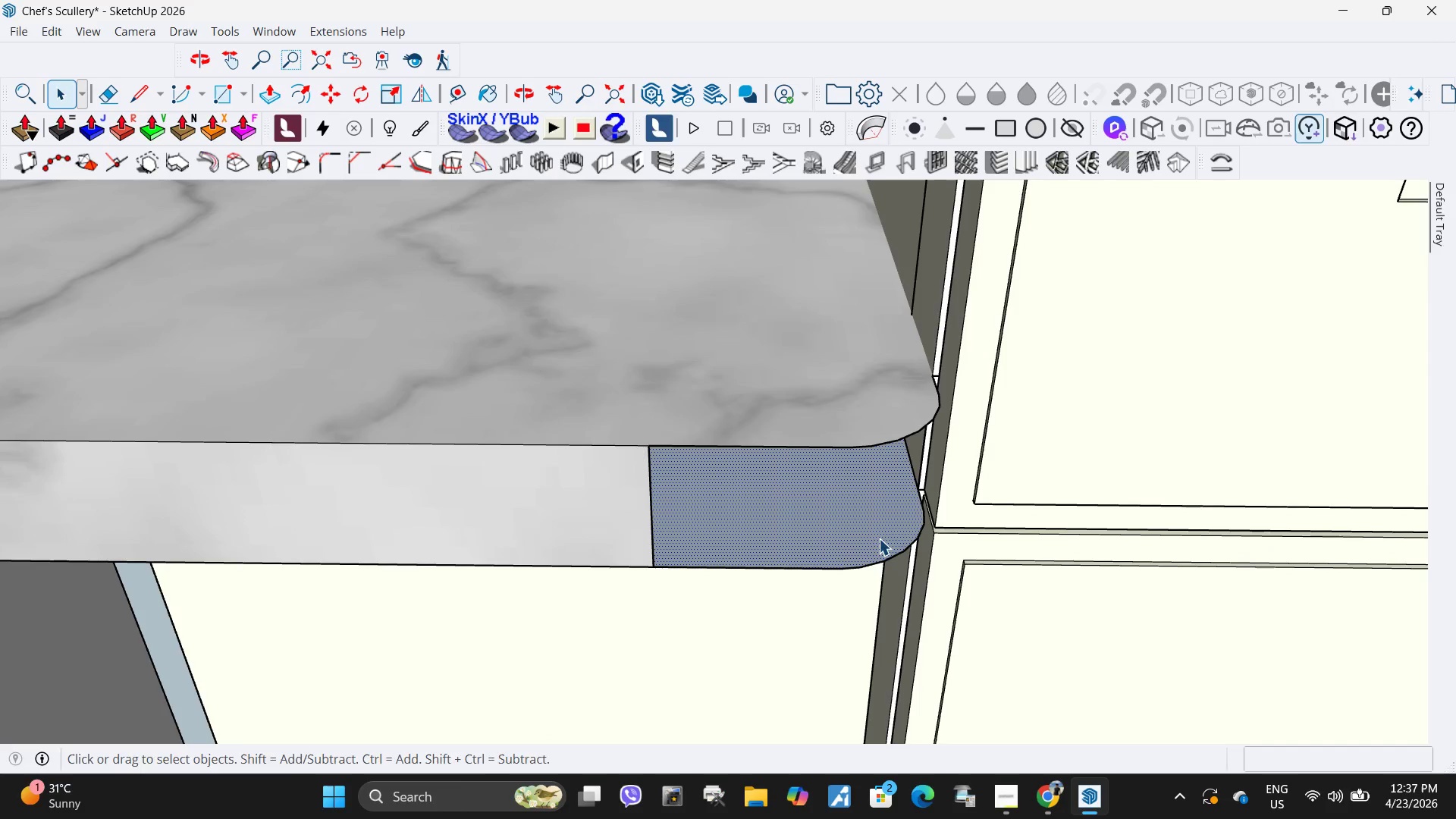 
key(P)
 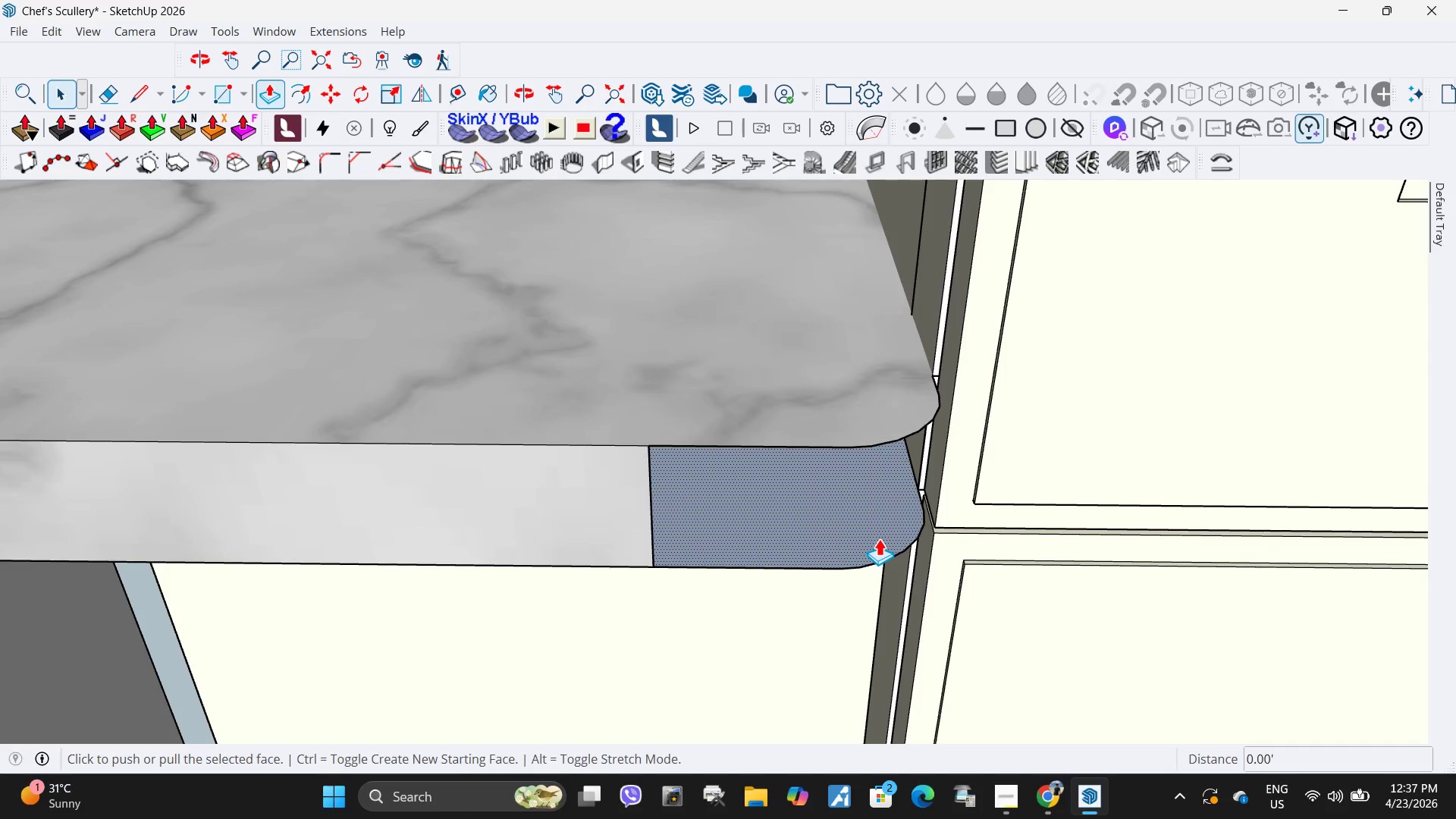 
left_click([879, 538])
 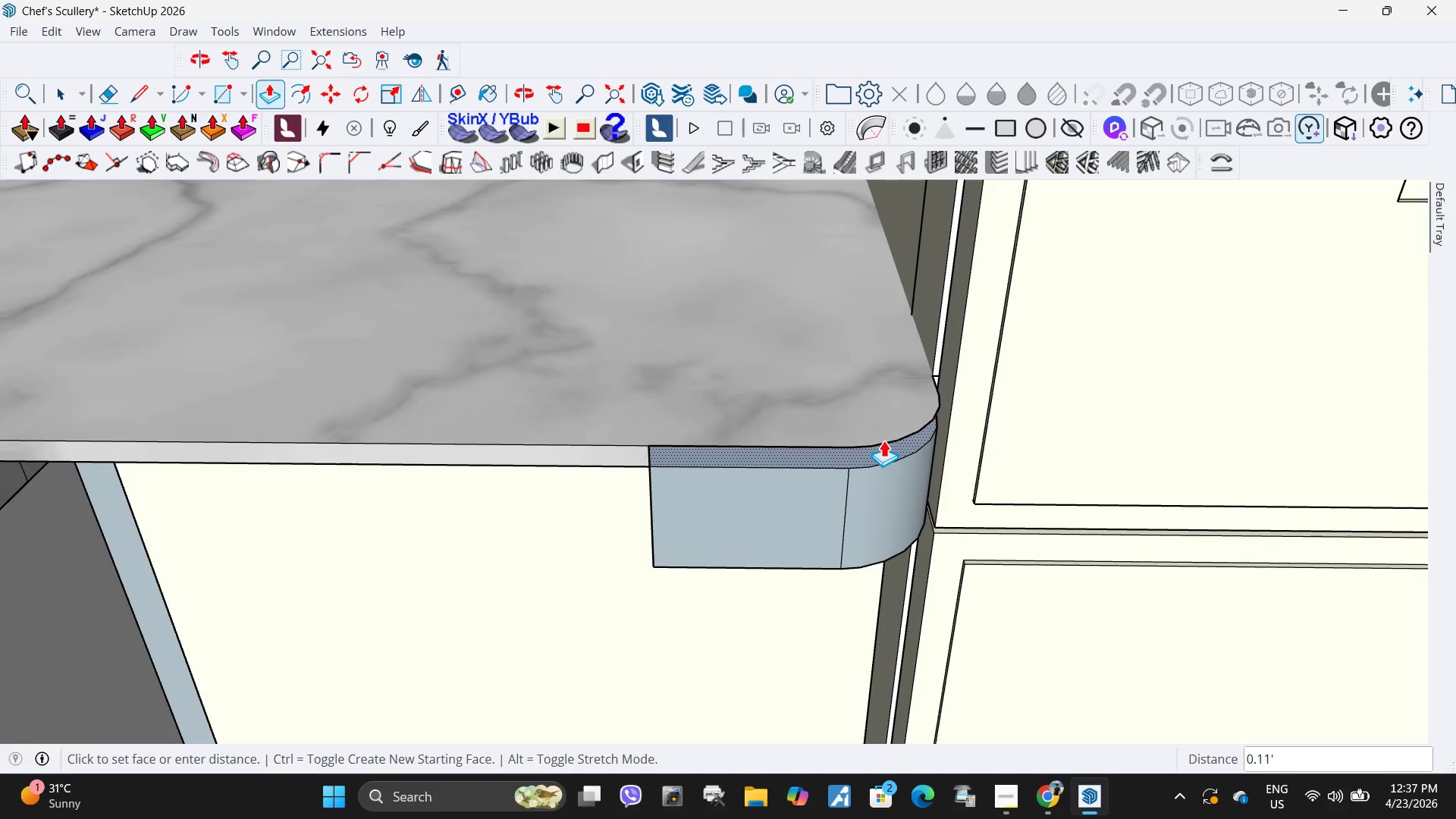 
key(Escape)
 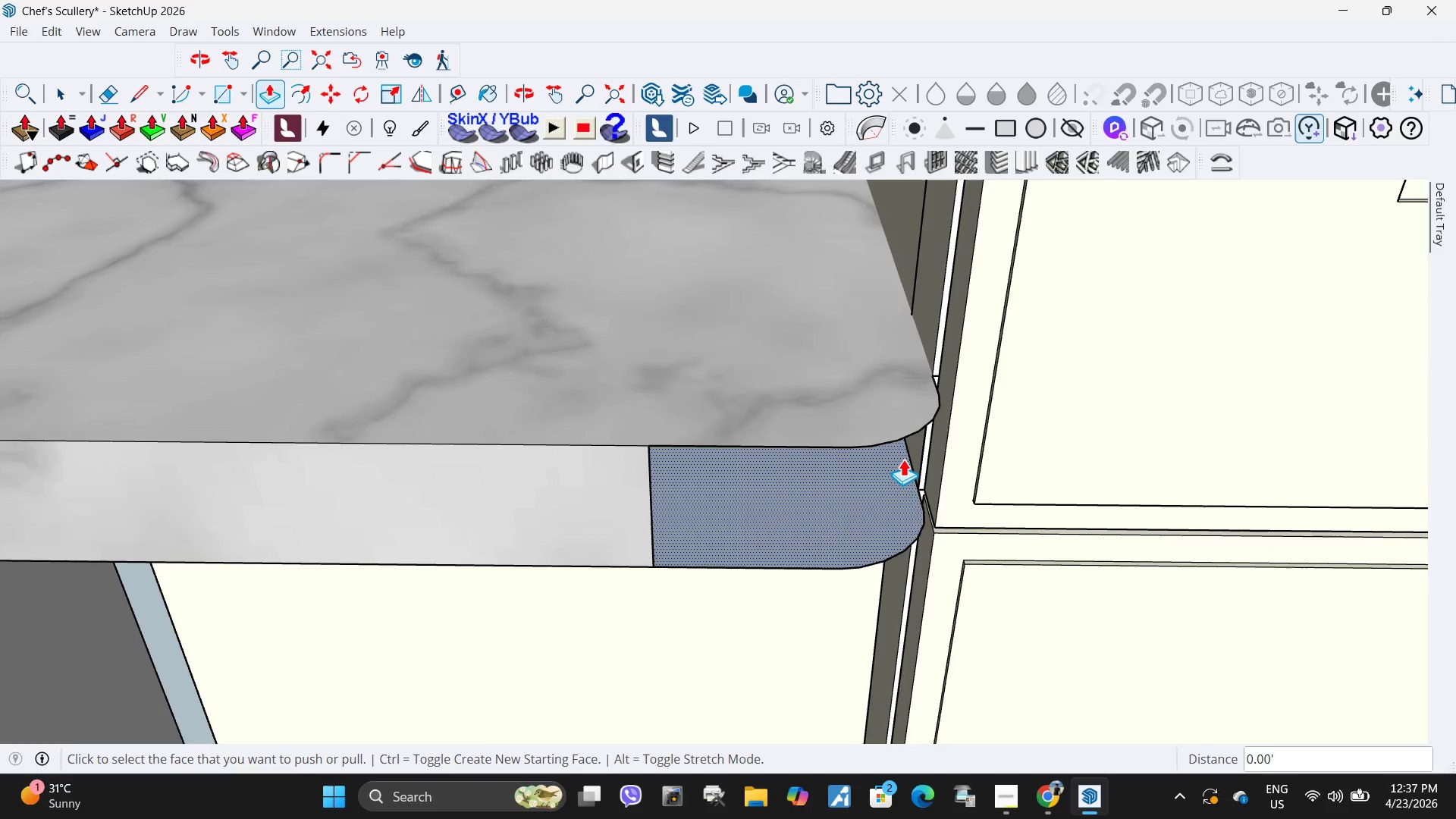 
scroll: coordinate [836, 481], scroll_direction: down, amount: 1.0
 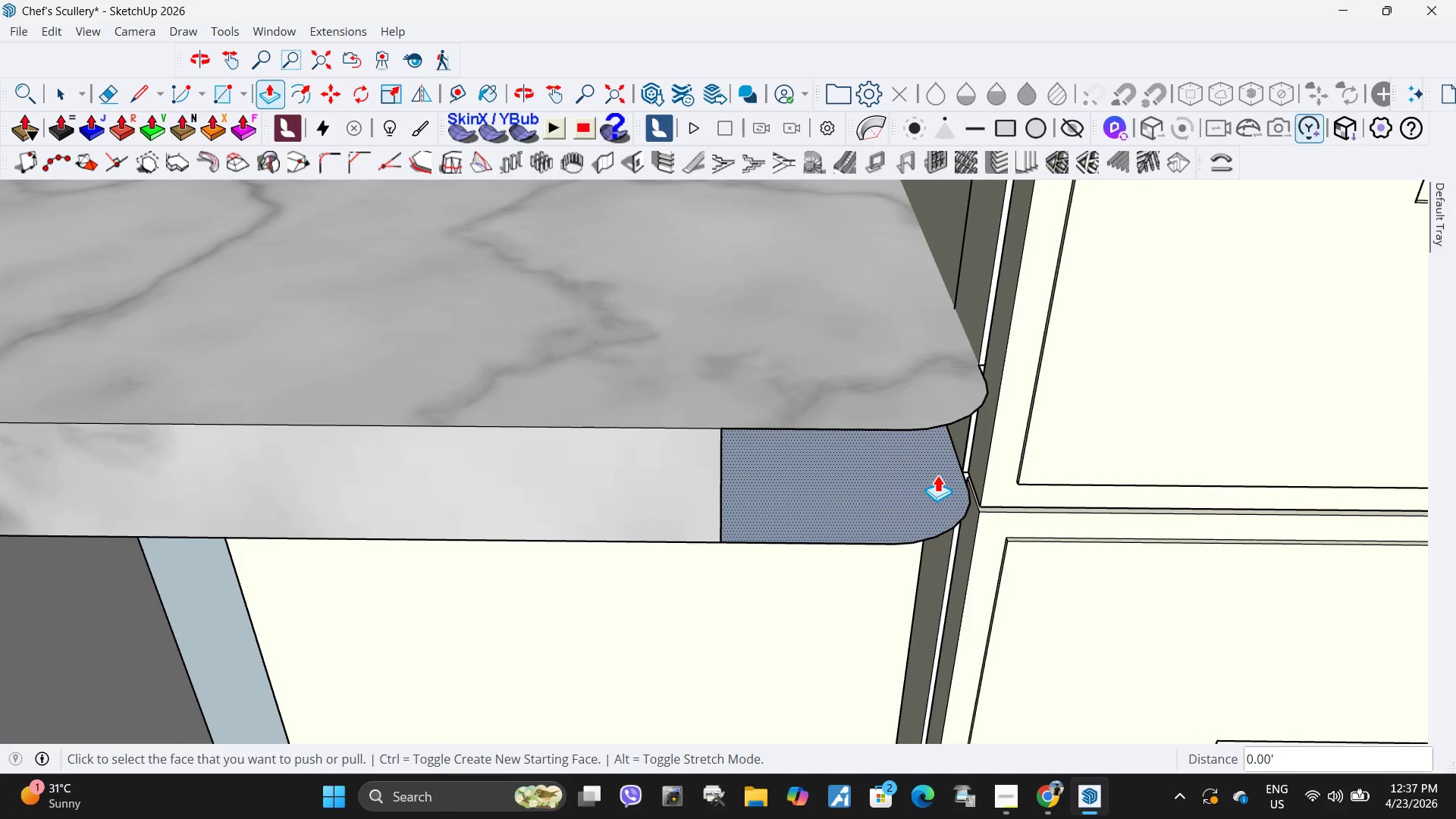 
key(L)
 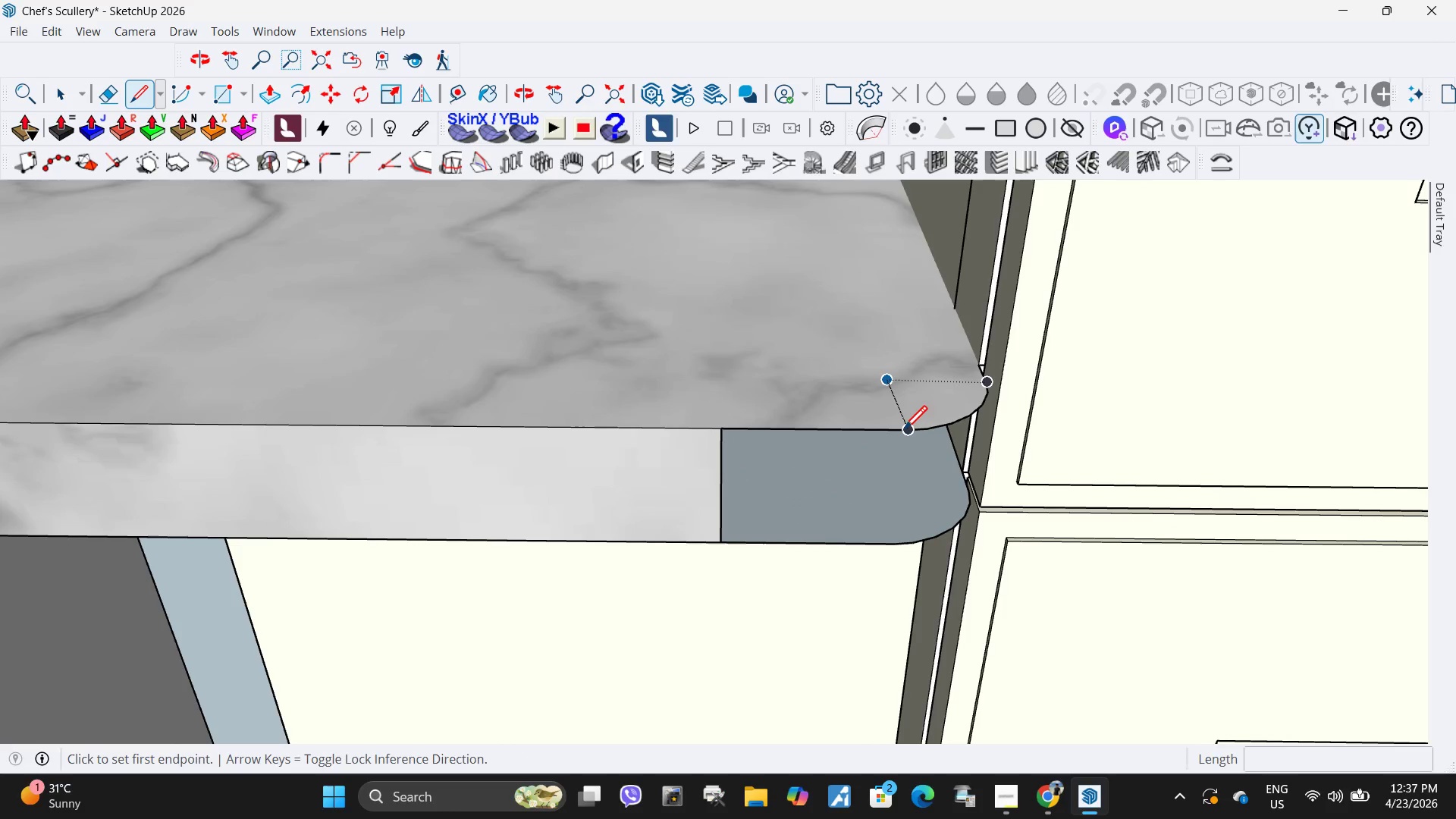 
left_click([908, 432])
 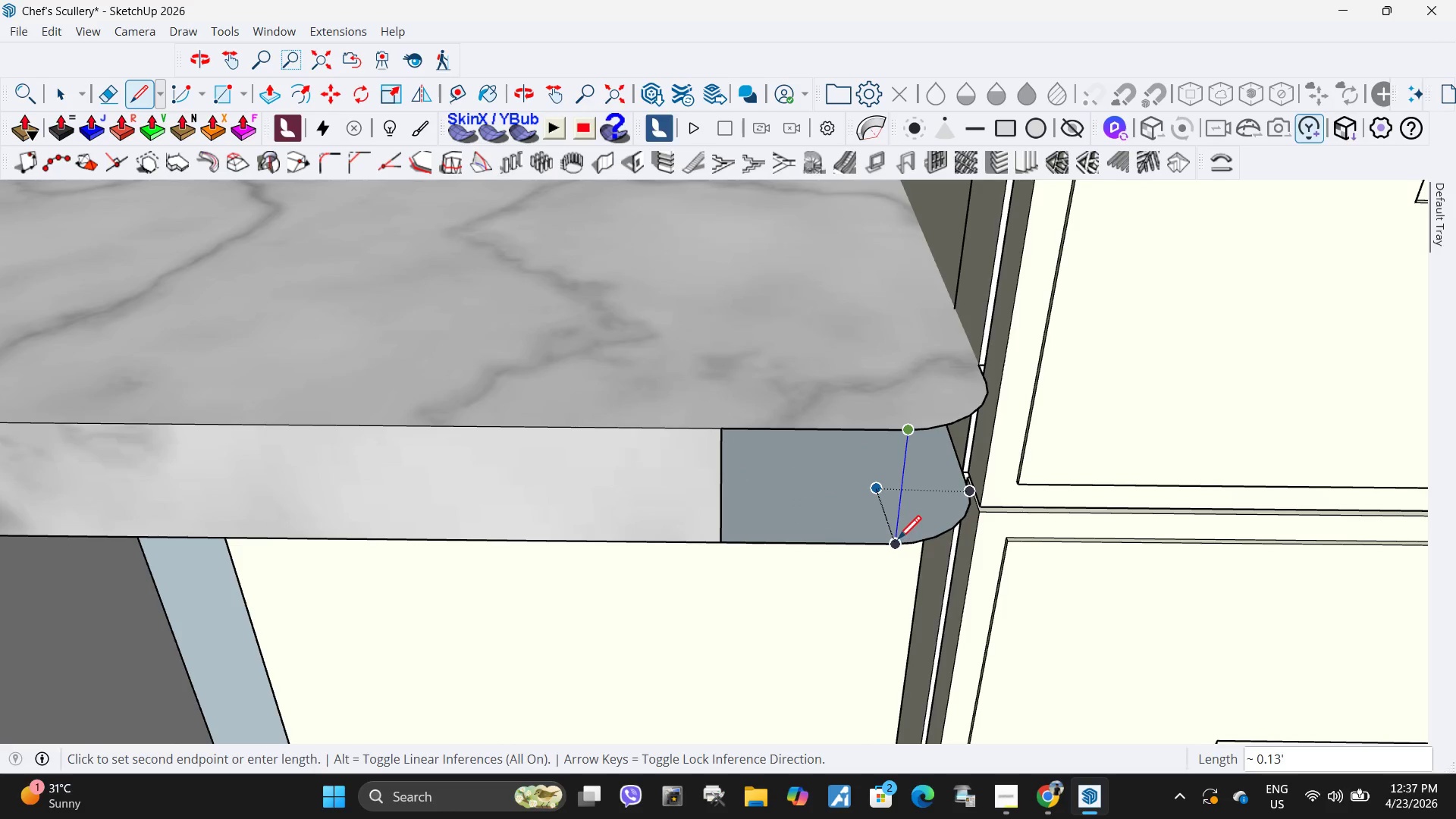 
left_click([898, 541])
 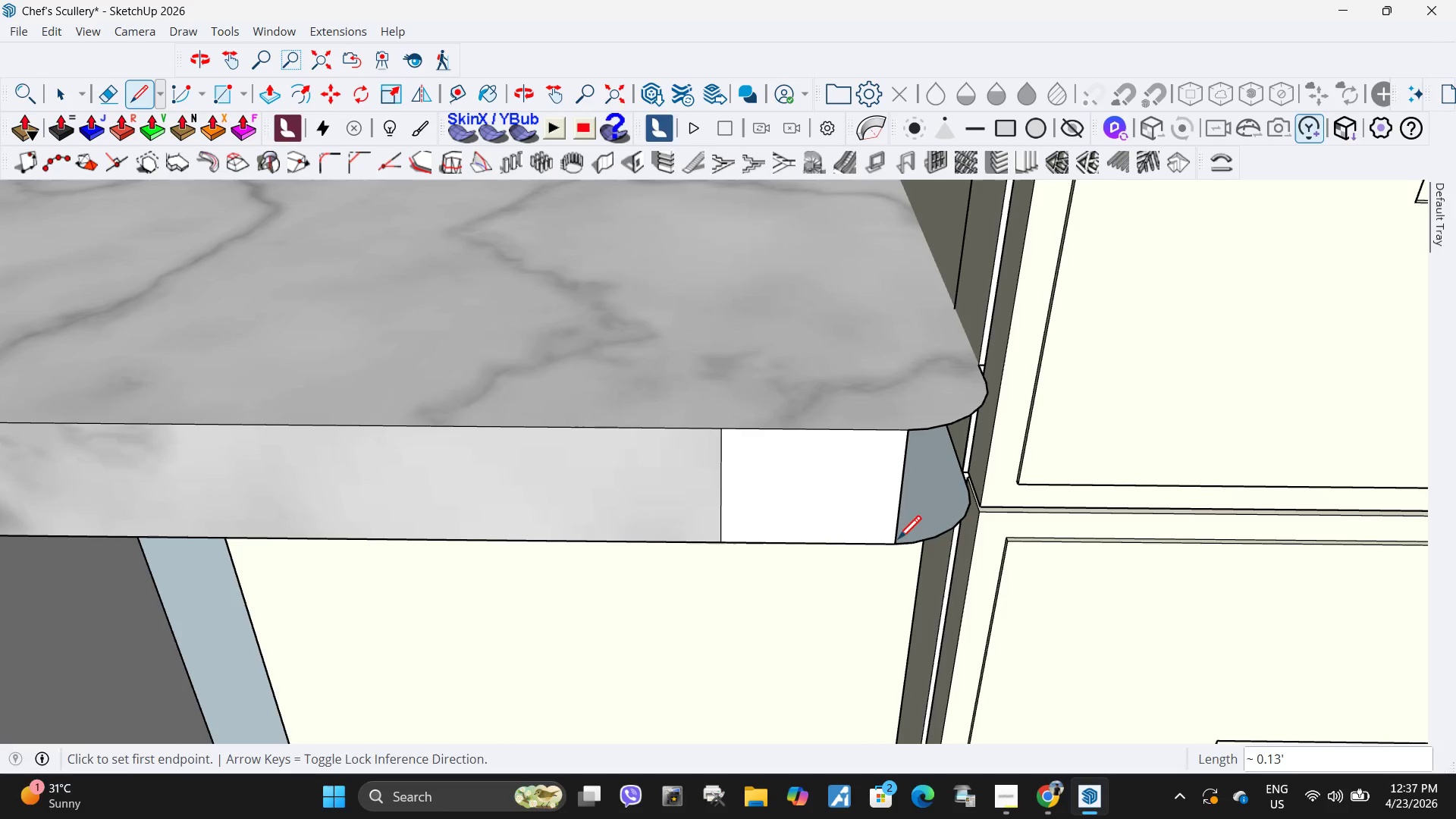 
key(Space)
 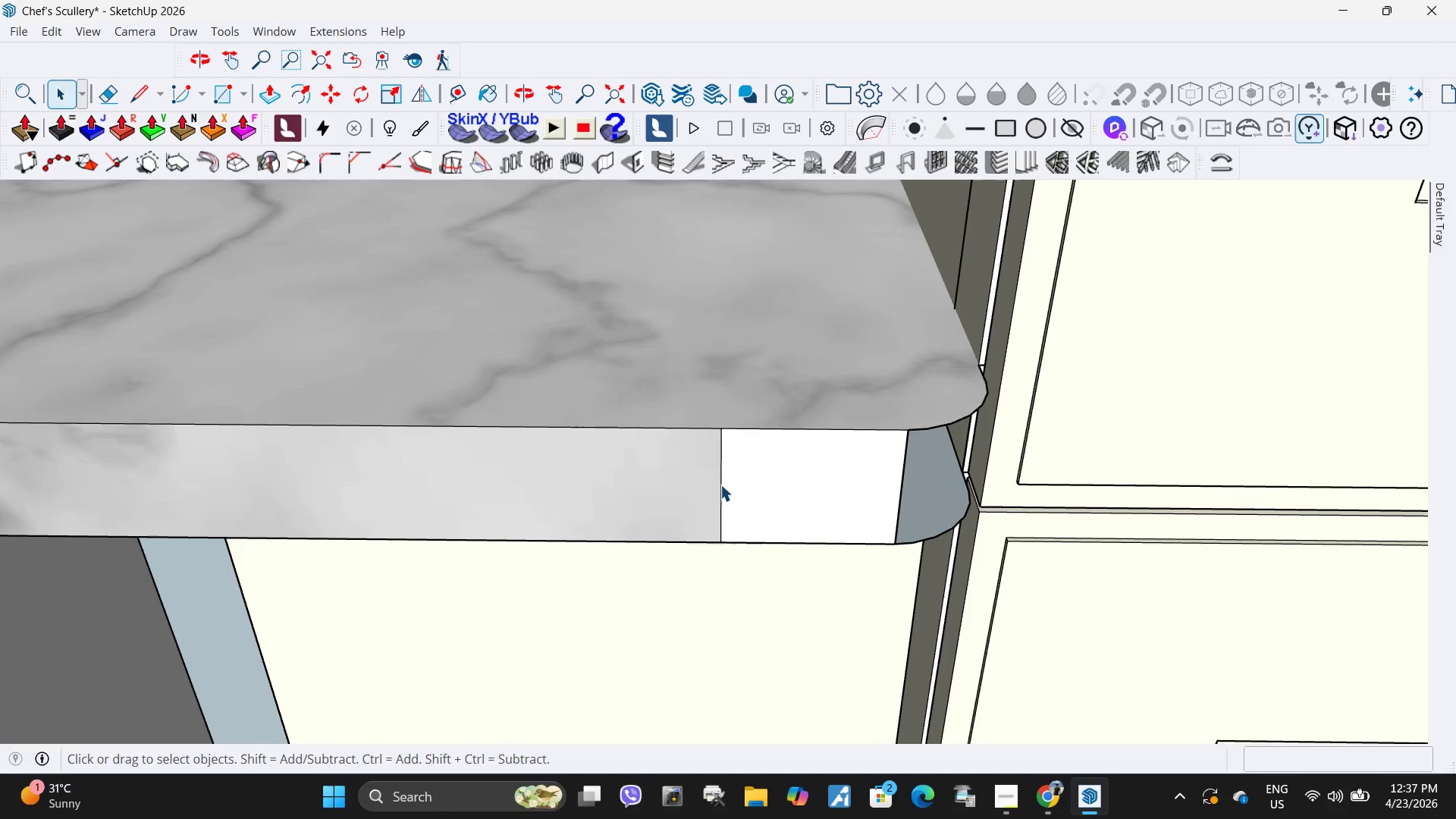 
left_click([721, 485])
 